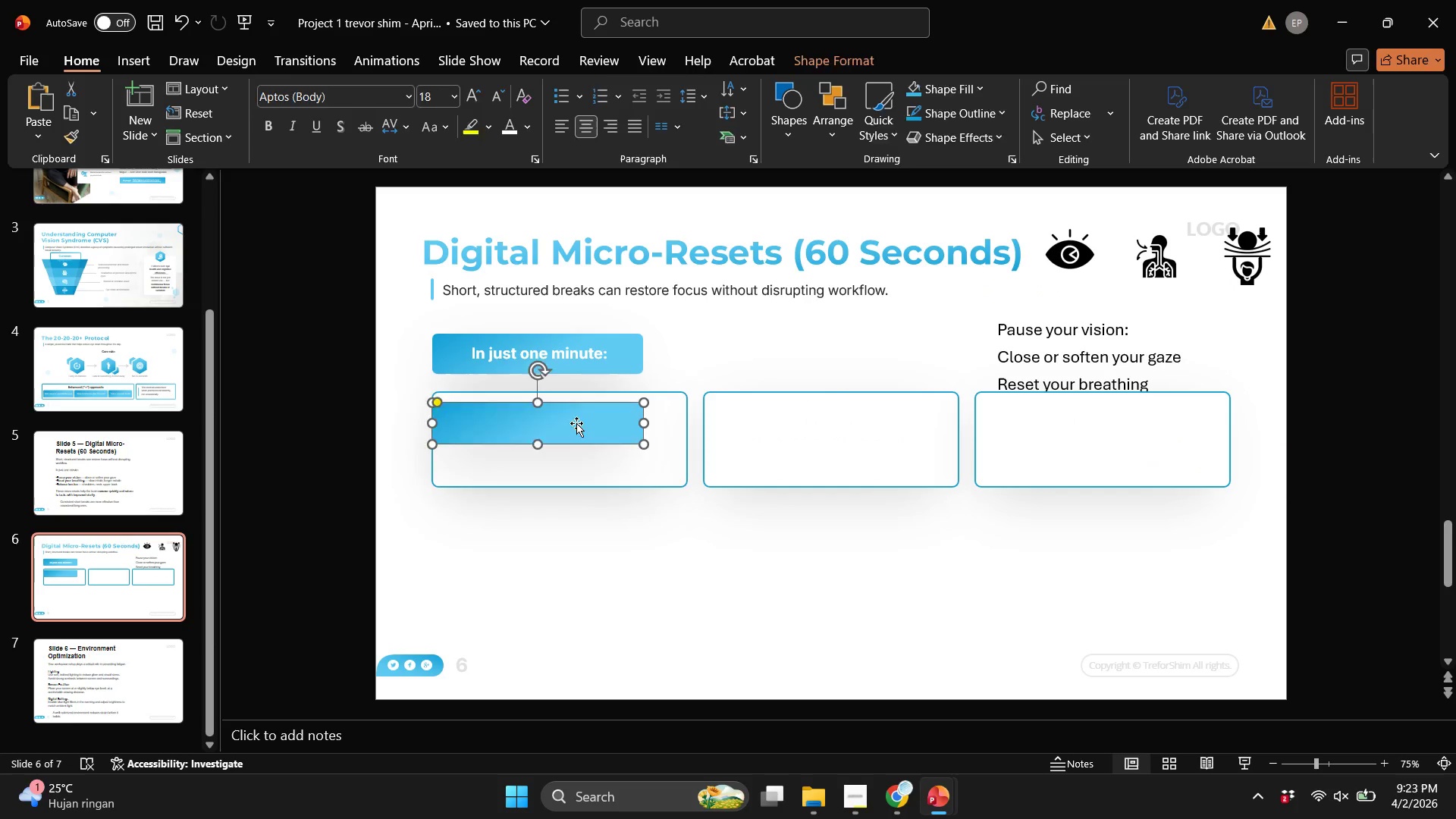 
key(Backspace)
 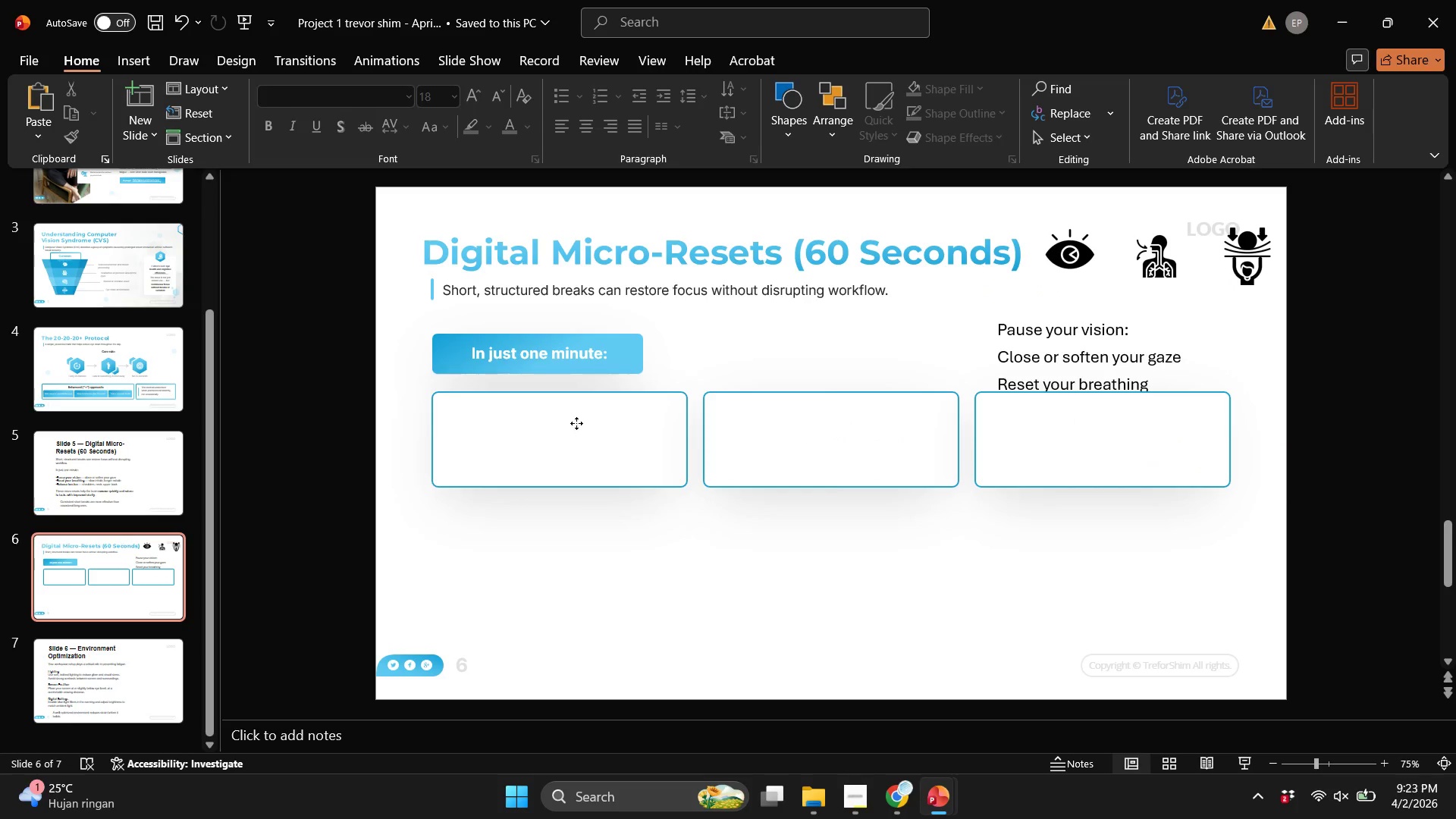 
right_click([576, 423])
 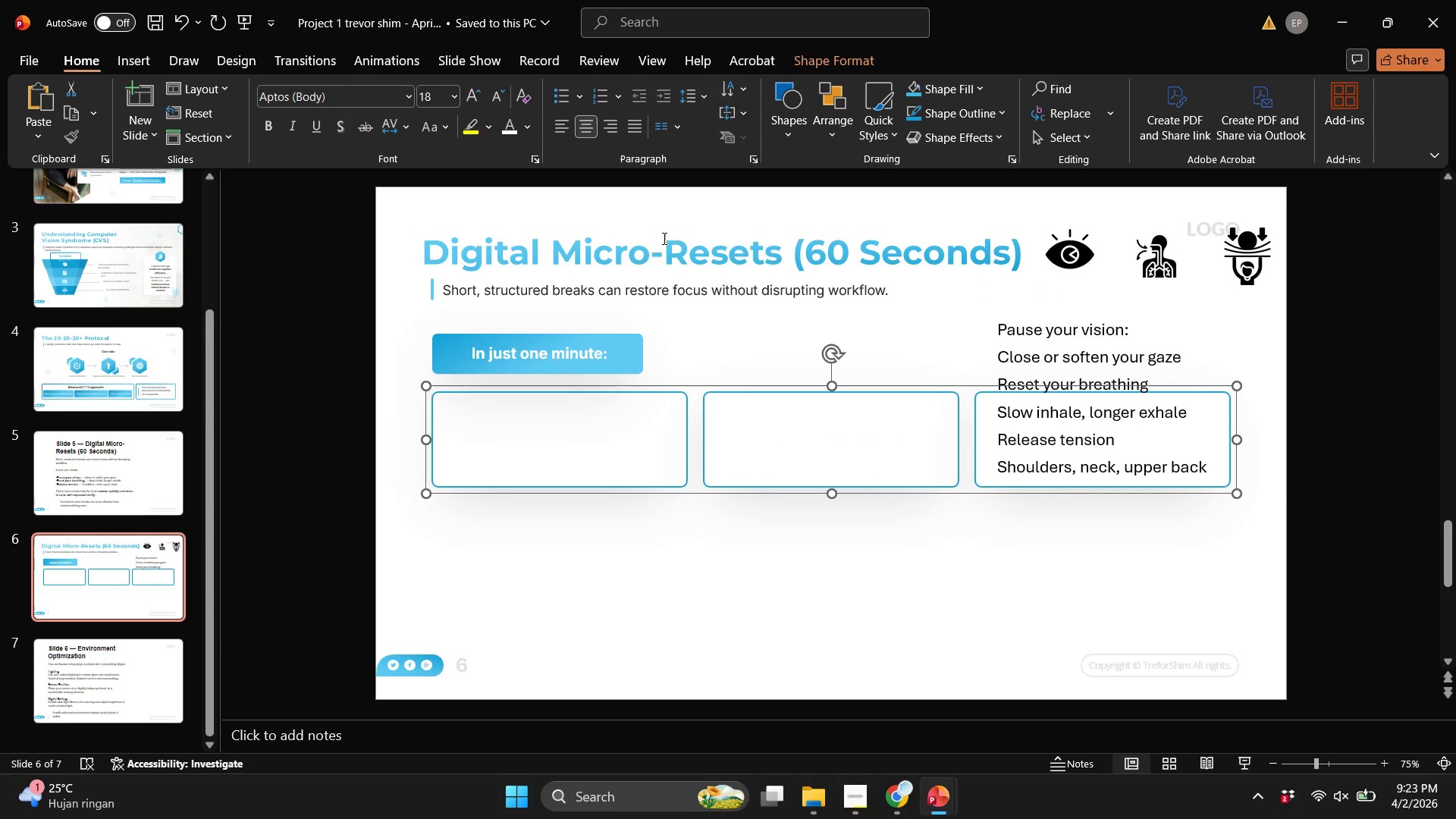 
left_click([818, 569])
 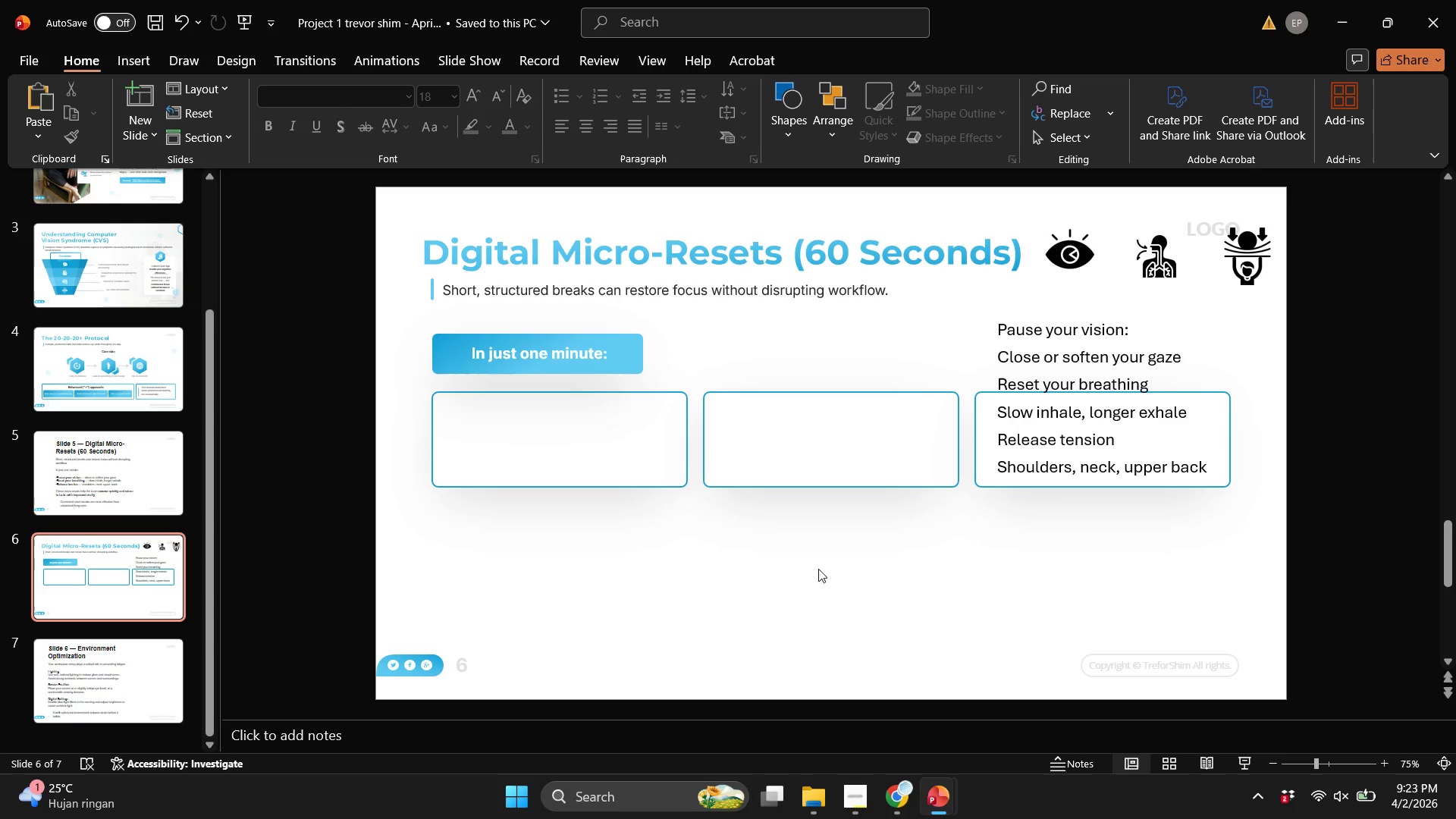 
key(Control+S)
 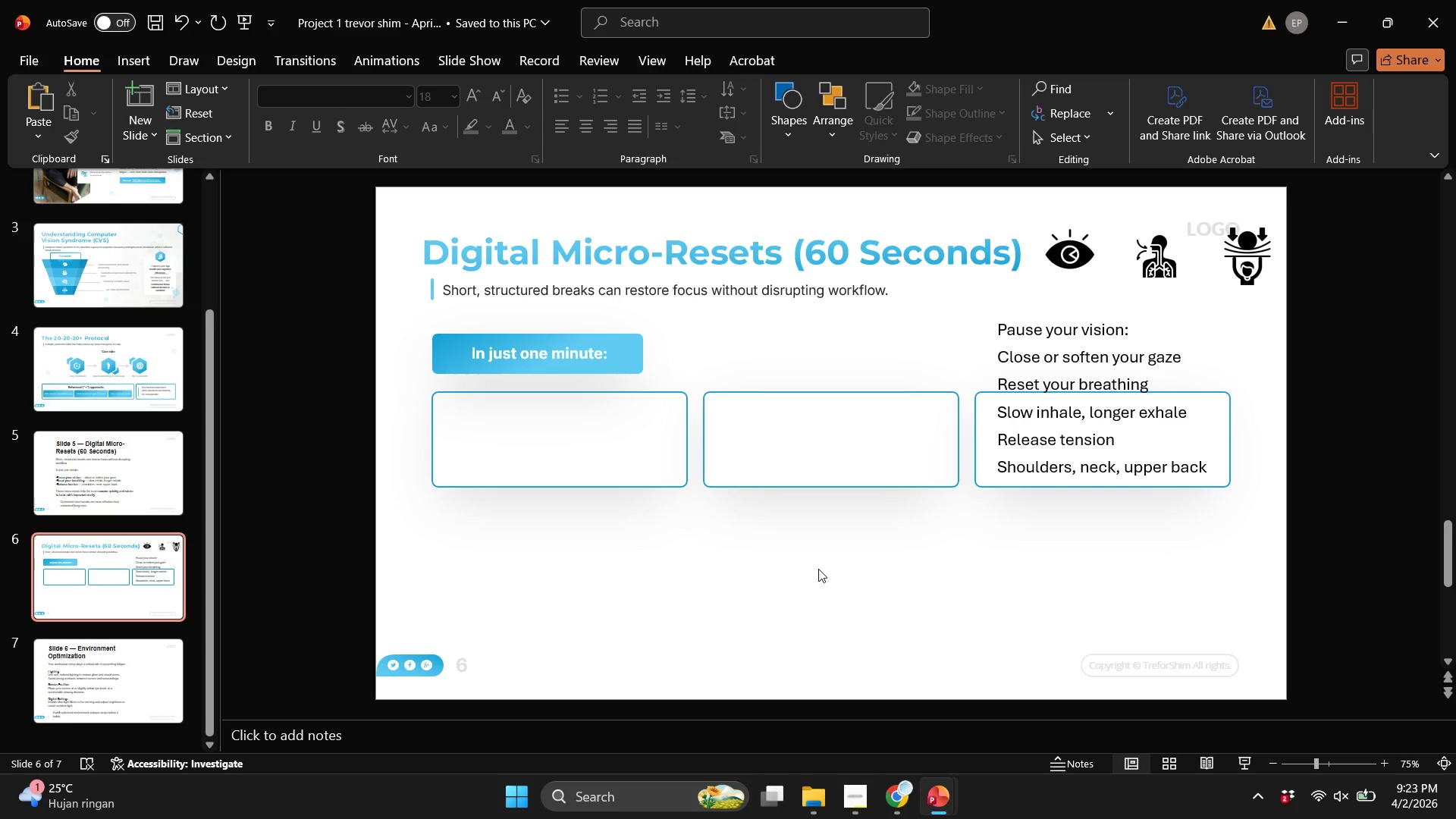 
wait(10.22)
 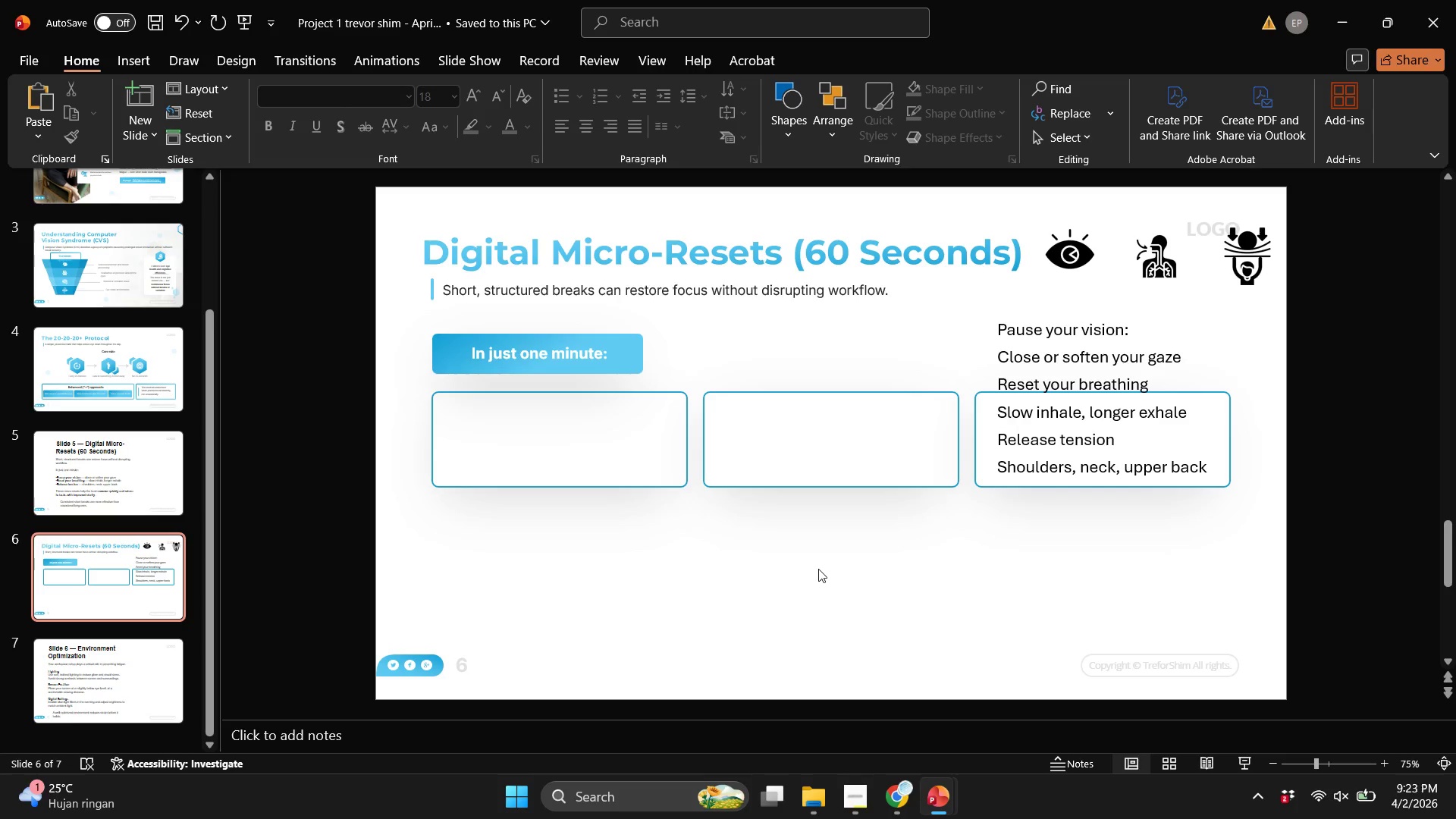 
scroll: coordinate [773, 595], scroll_direction: up, amount: 1.0
 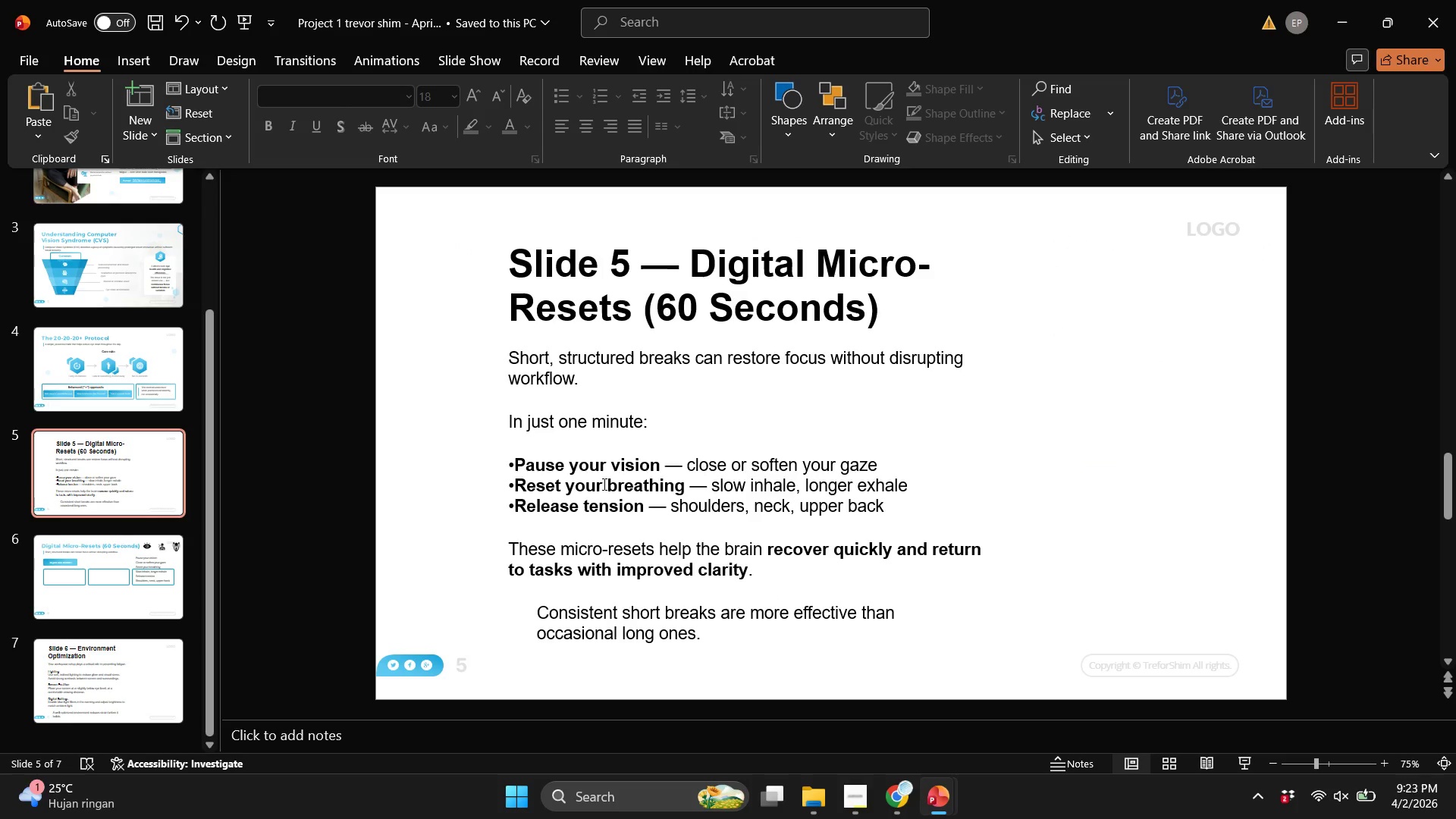 
scroll: coordinate [603, 484], scroll_direction: down, amount: 1.0
 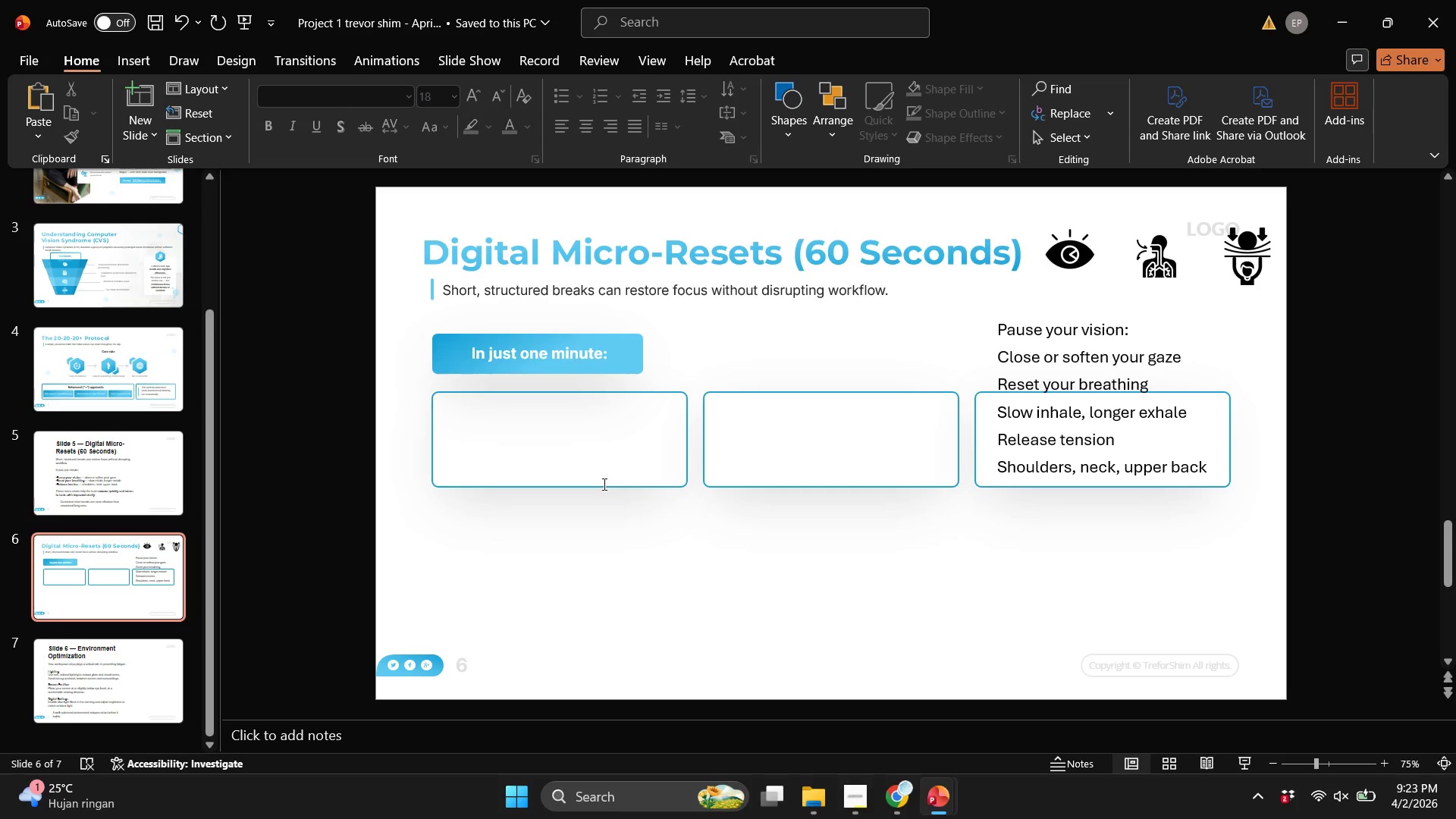 
scroll: coordinate [603, 484], scroll_direction: up, amount: 1.0
 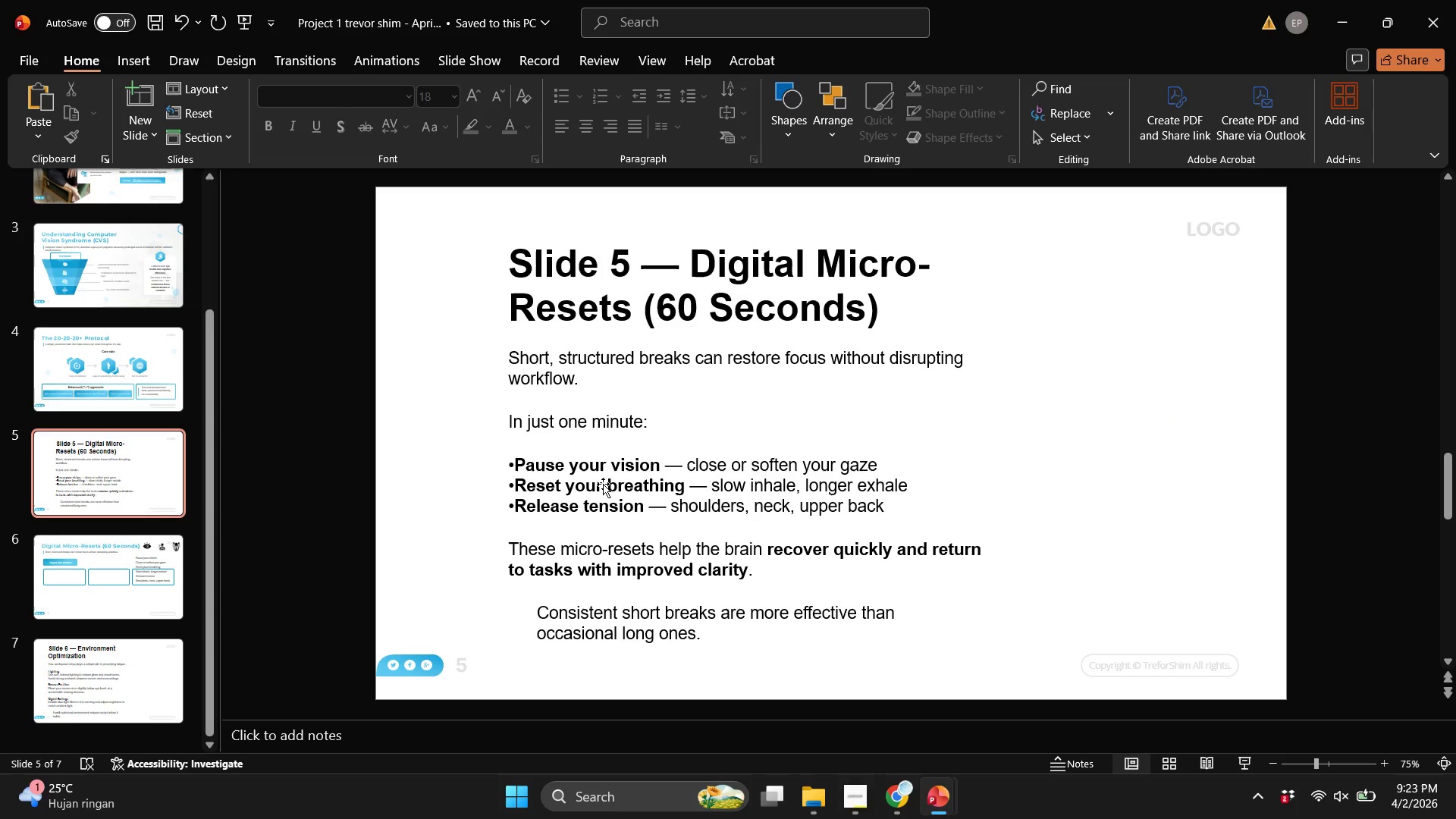 
scroll: coordinate [603, 484], scroll_direction: down, amount: 1.0
 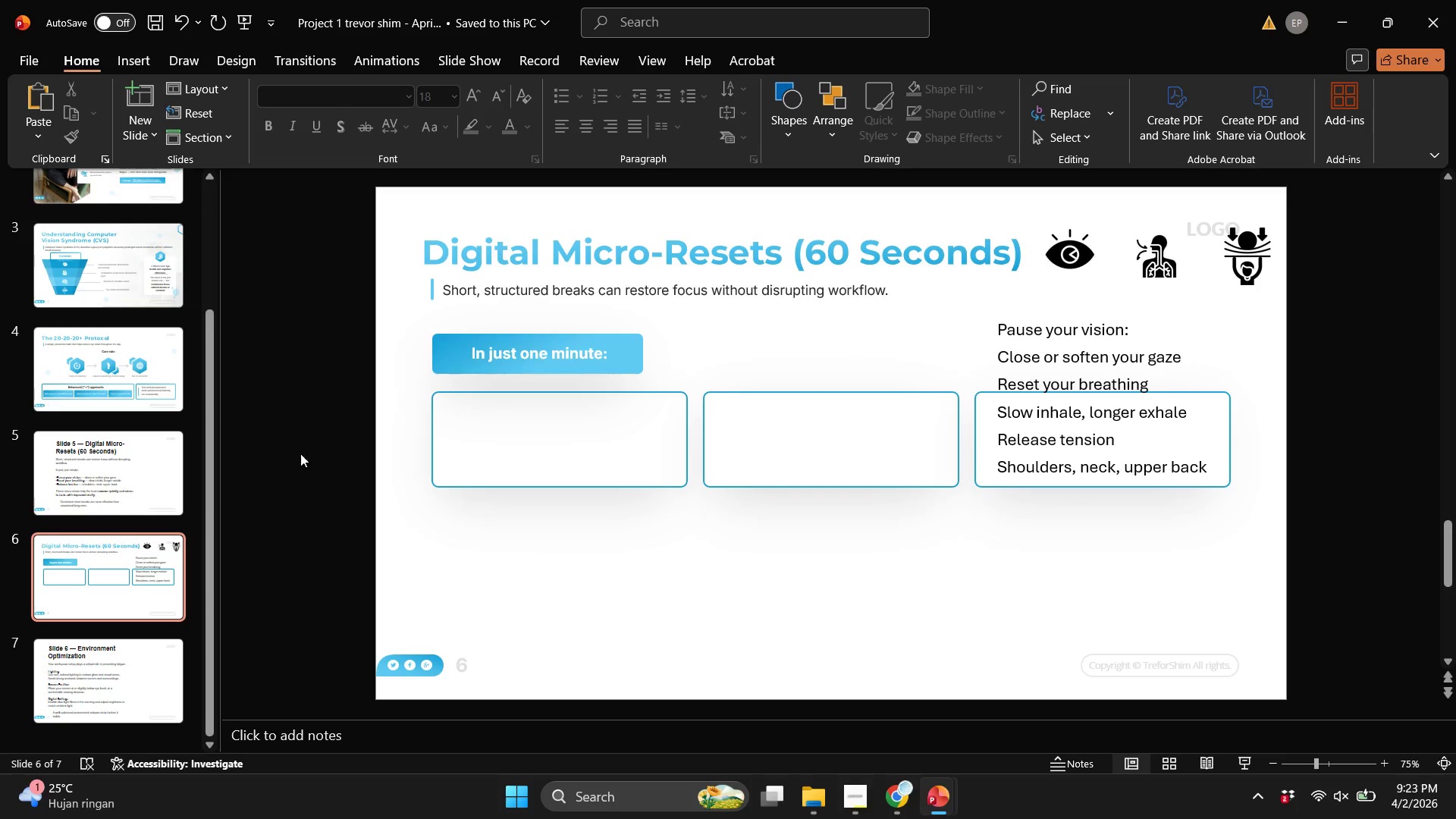 
left_click([160, 358])
 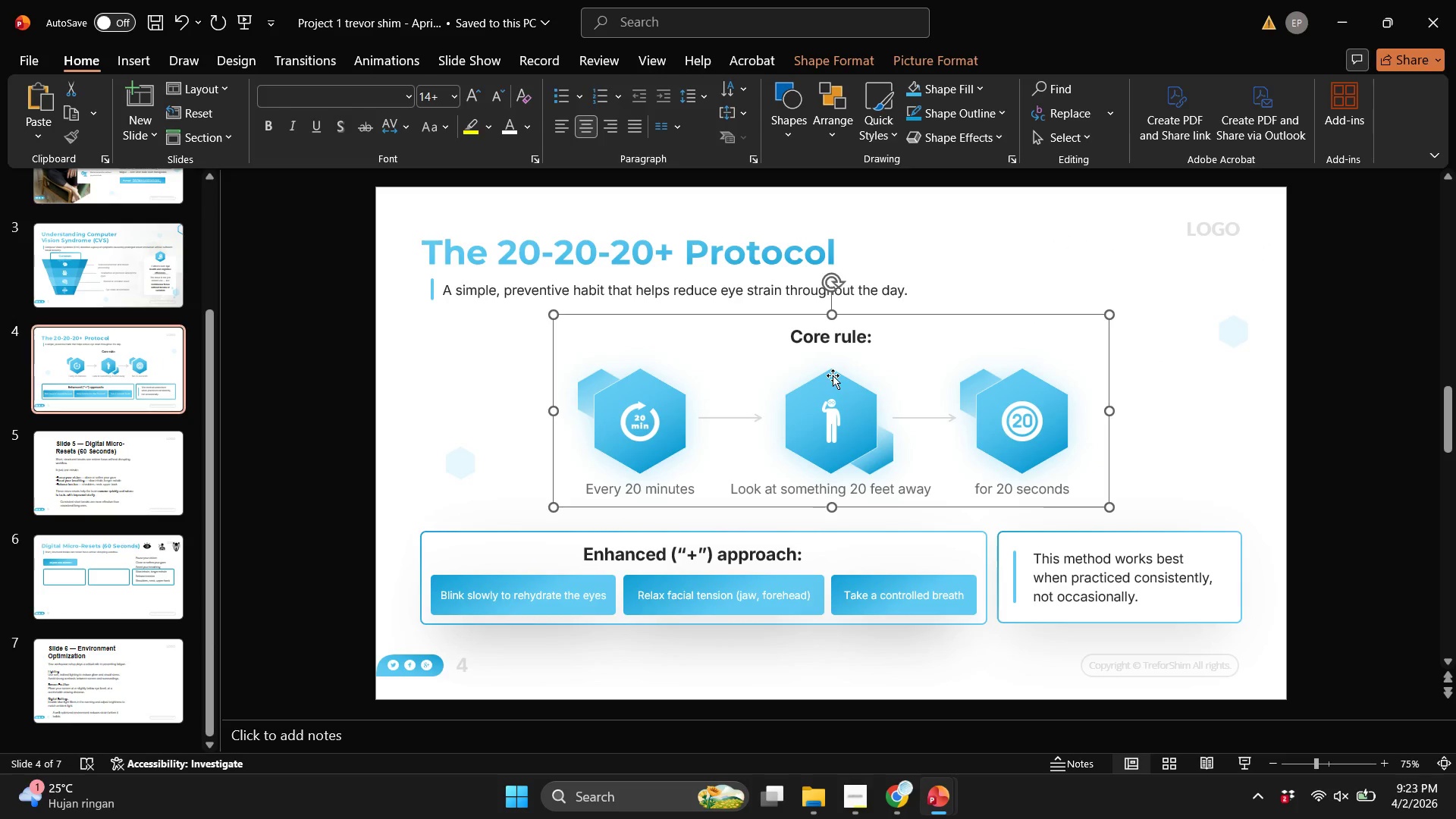 
double_click([839, 380])
 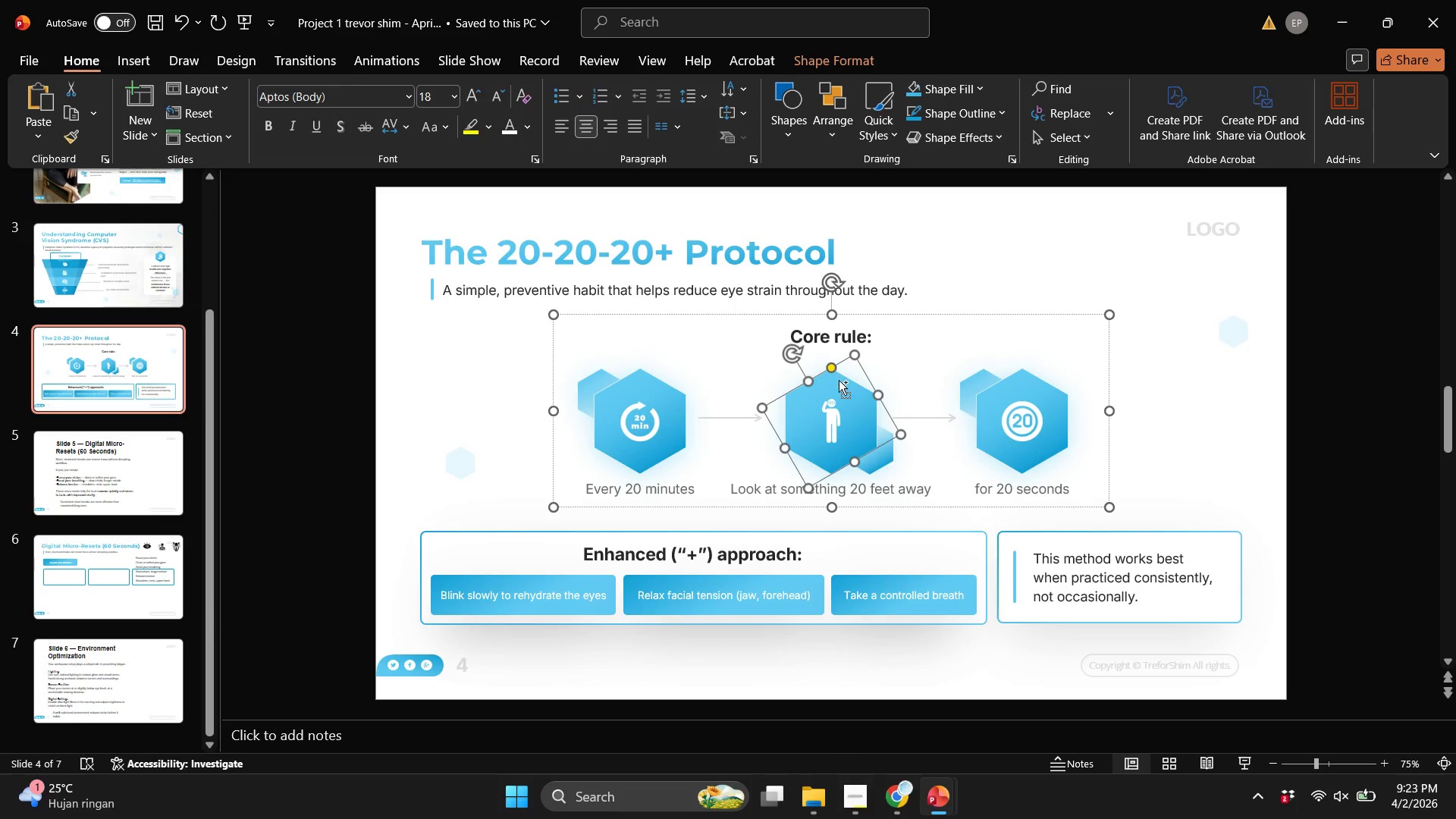 
key(Control+C)
 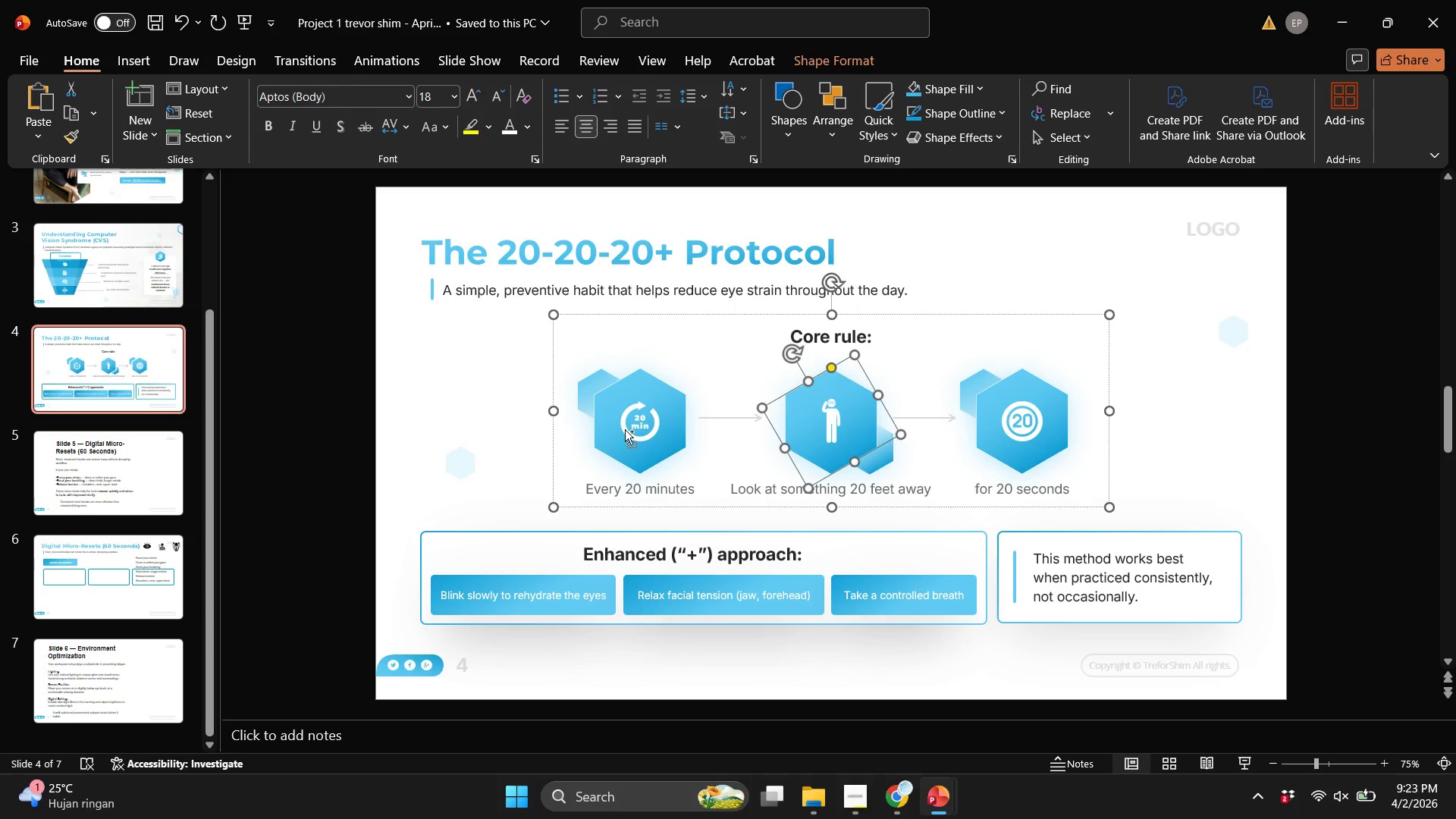 
key(Control+C)
 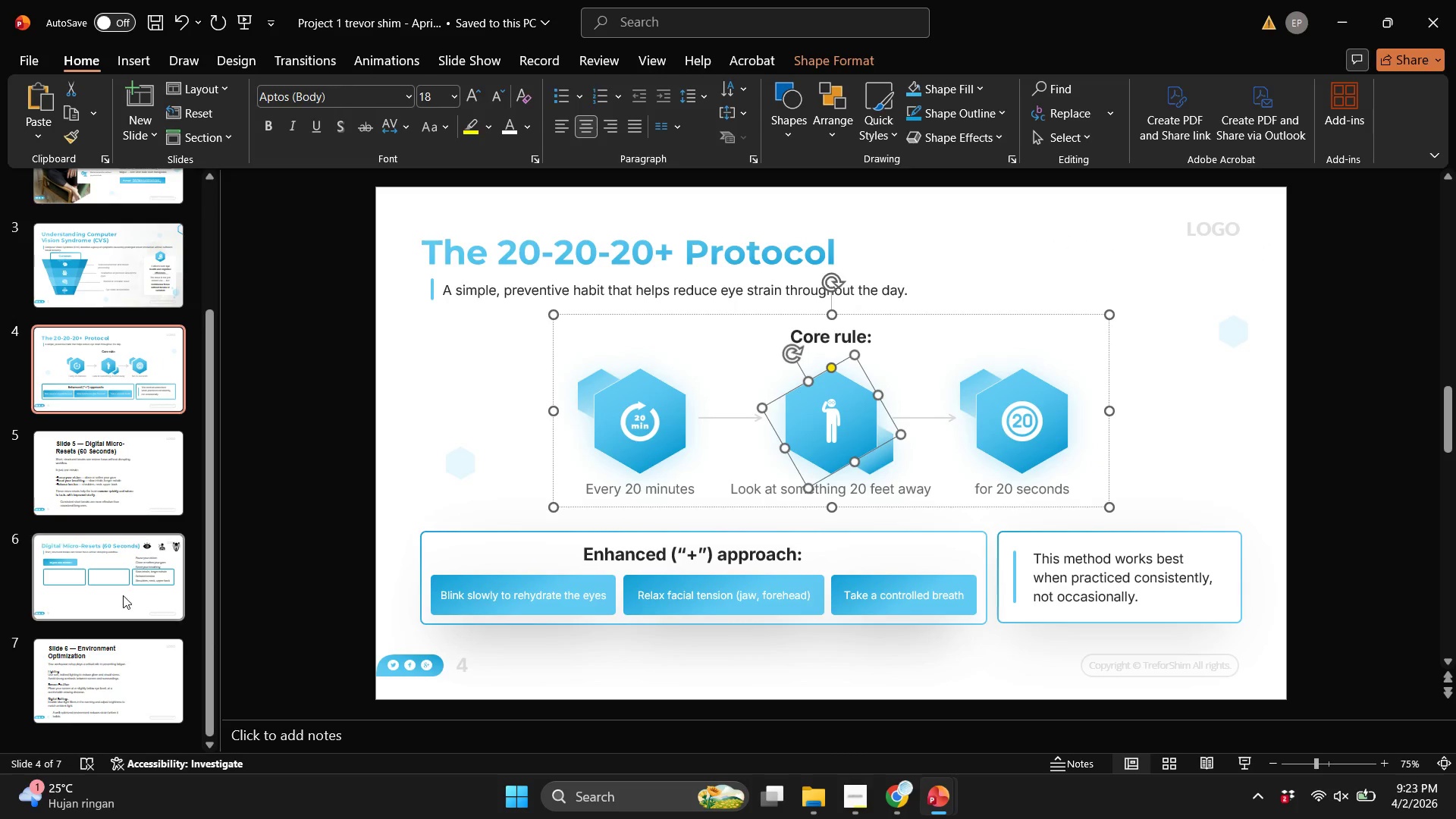 
left_click([123, 595])
 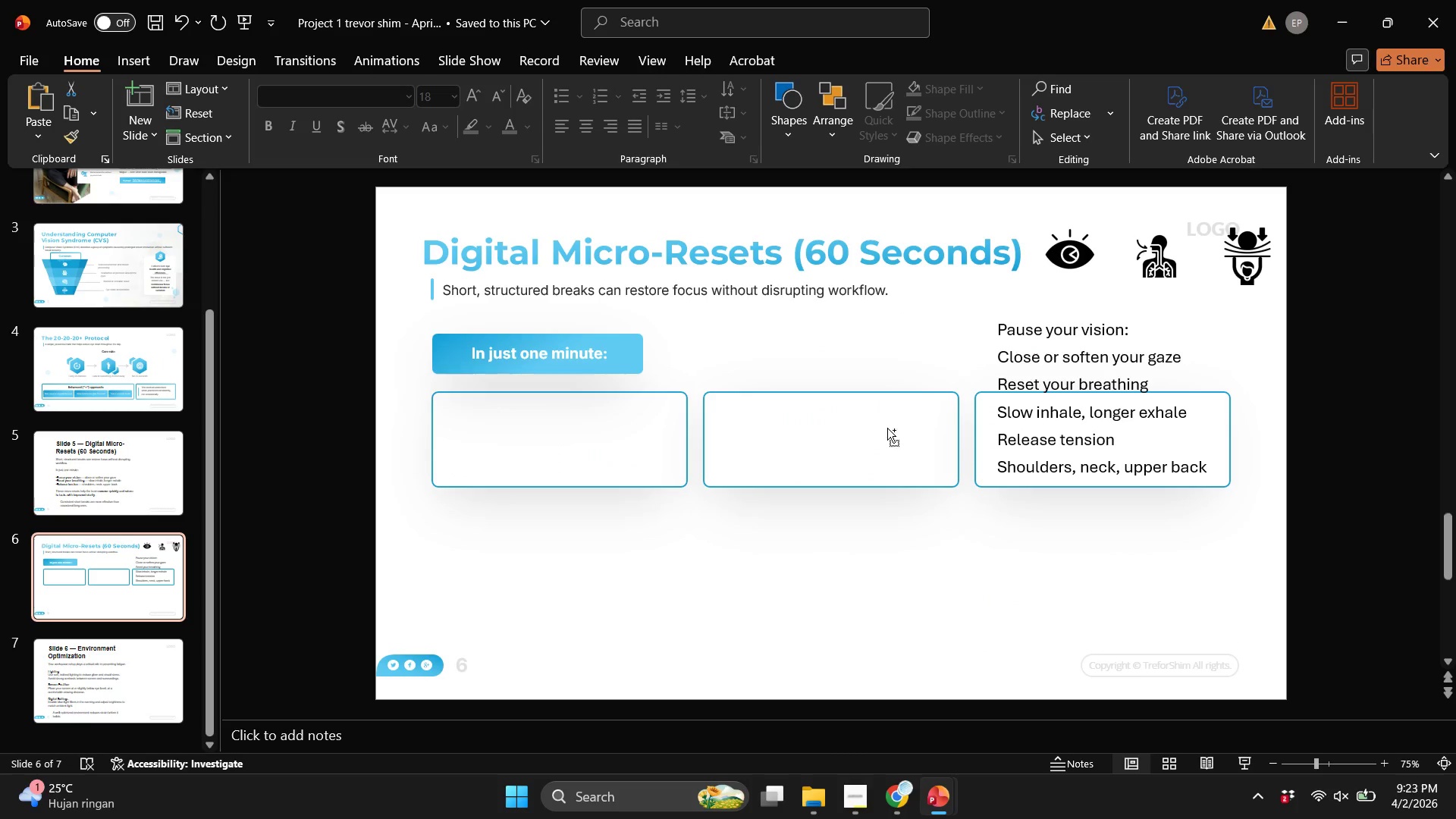 
key(Control+V)
 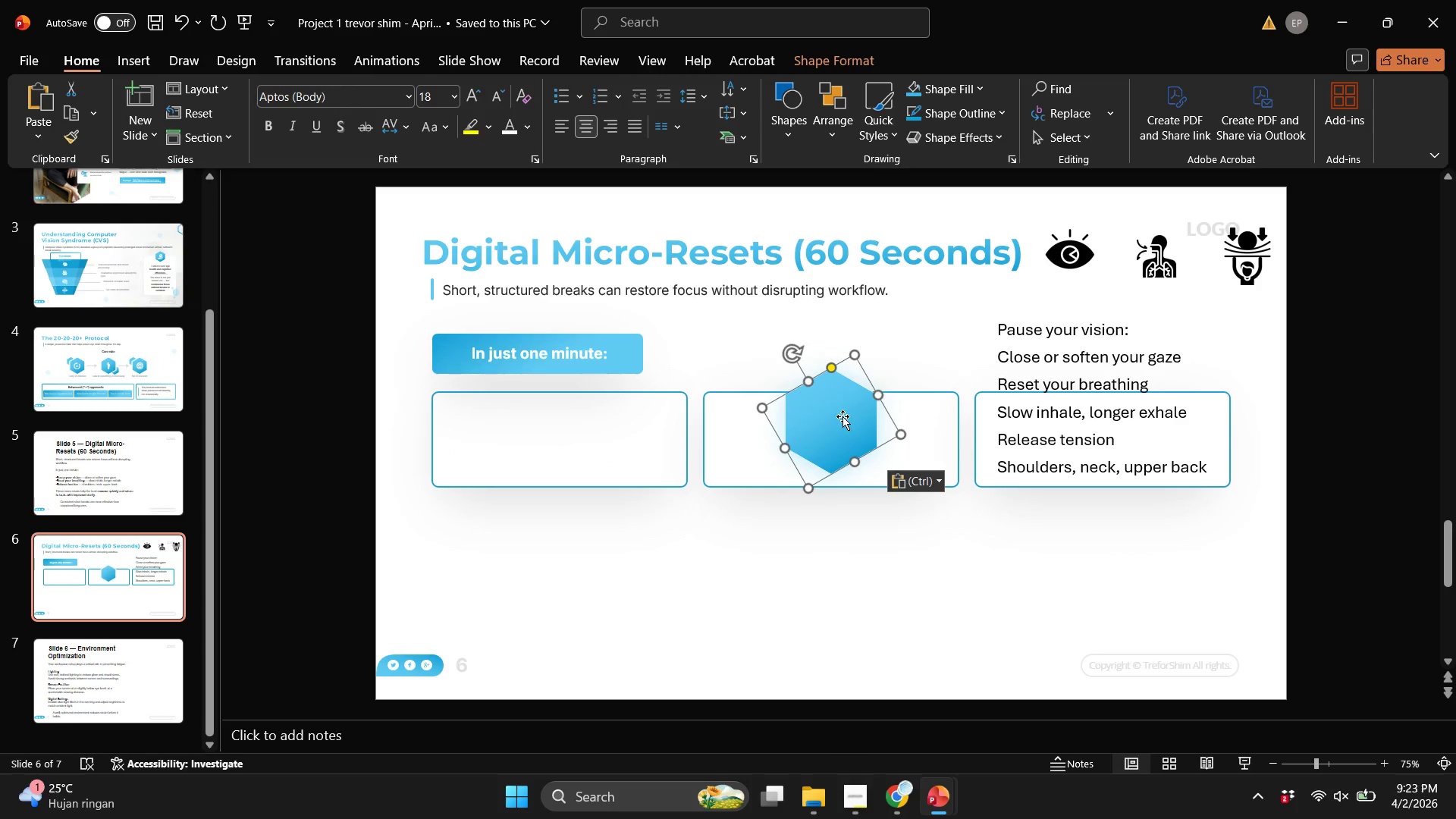 
left_click_drag(start_coordinate=[843, 416], to_coordinate=[762, 465])
 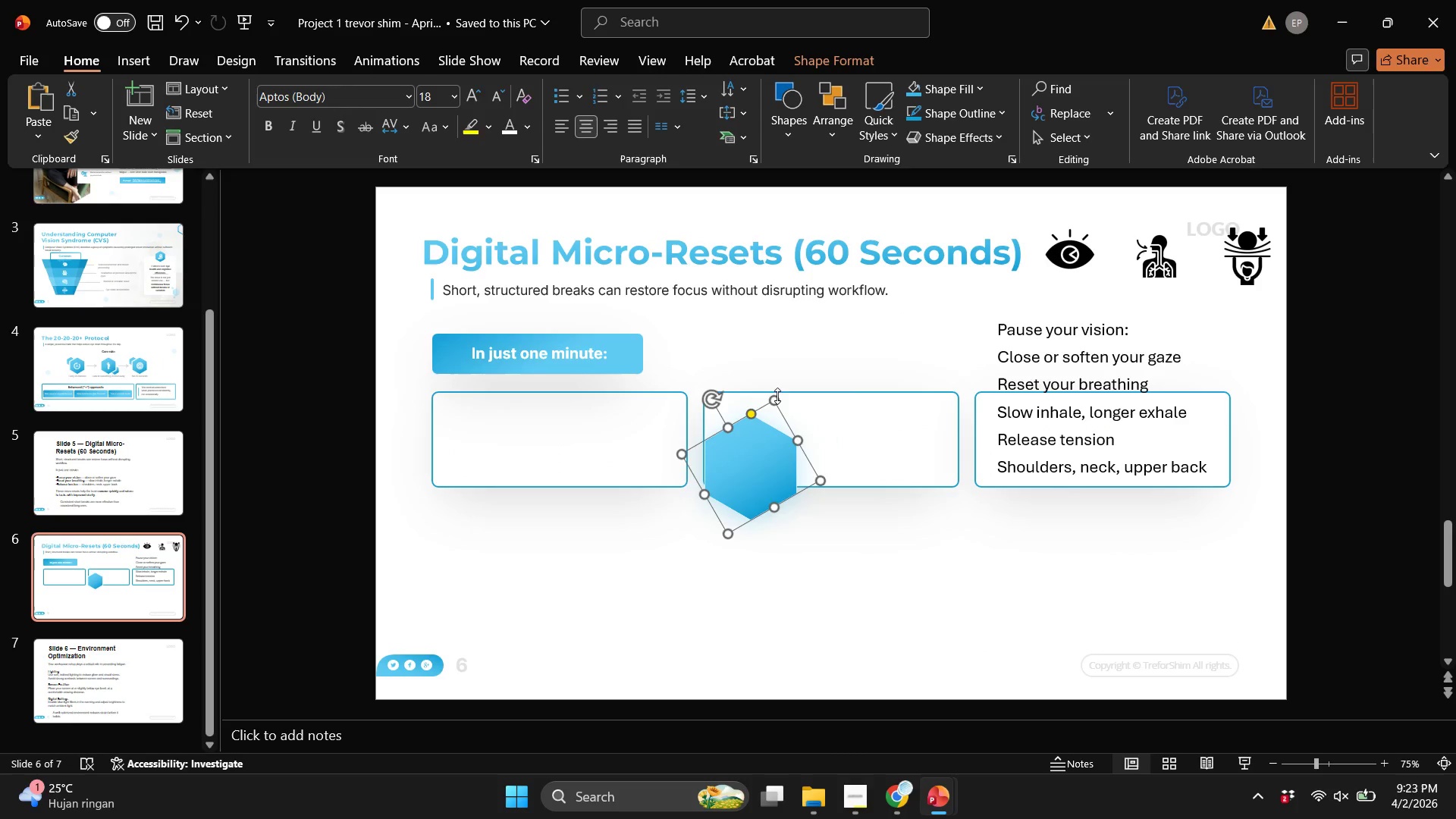 
left_click_drag(start_coordinate=[777, 396], to_coordinate=[867, 297])
 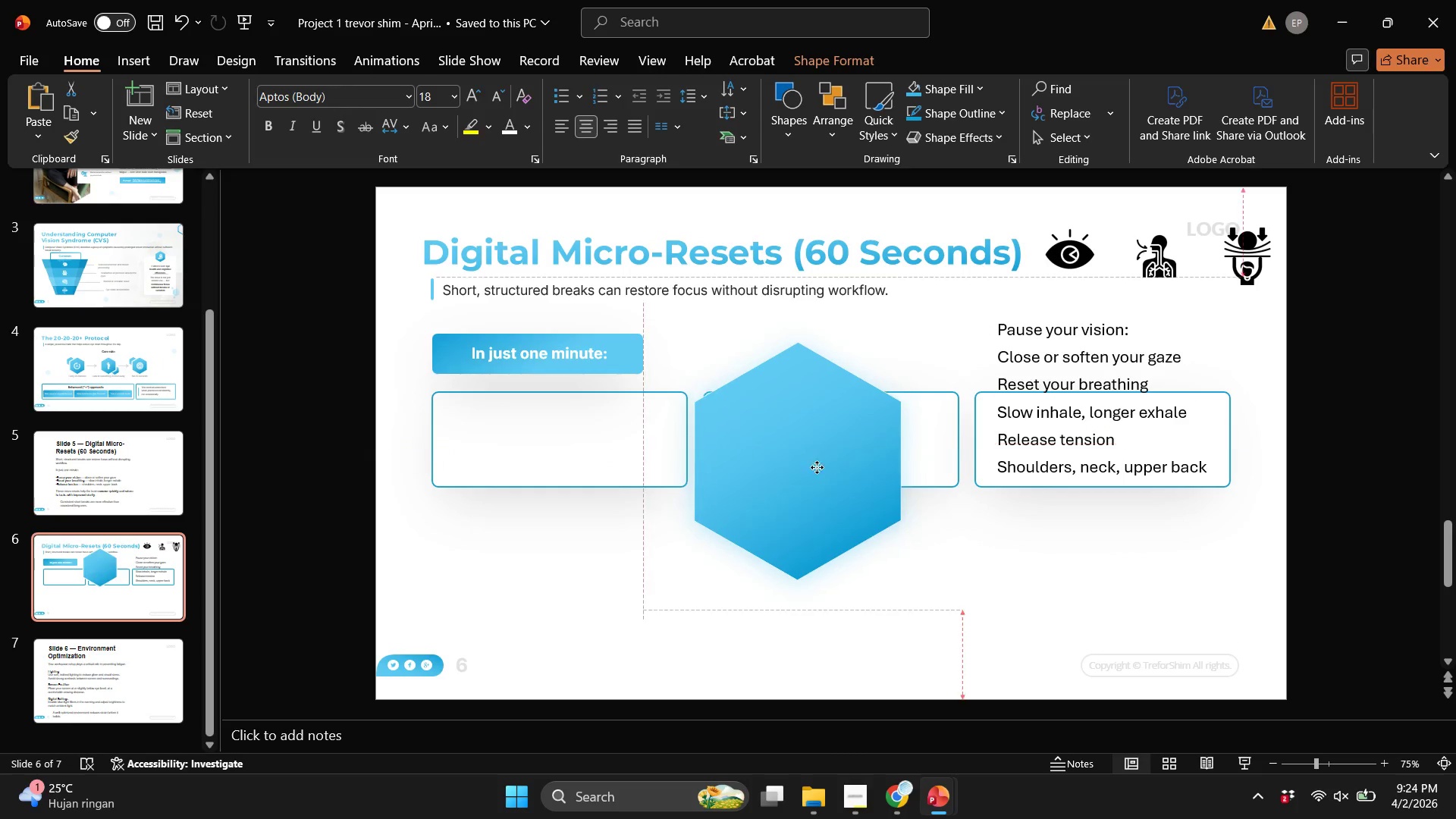 
hold_key(key=ShiftLeft, duration=1.08)
 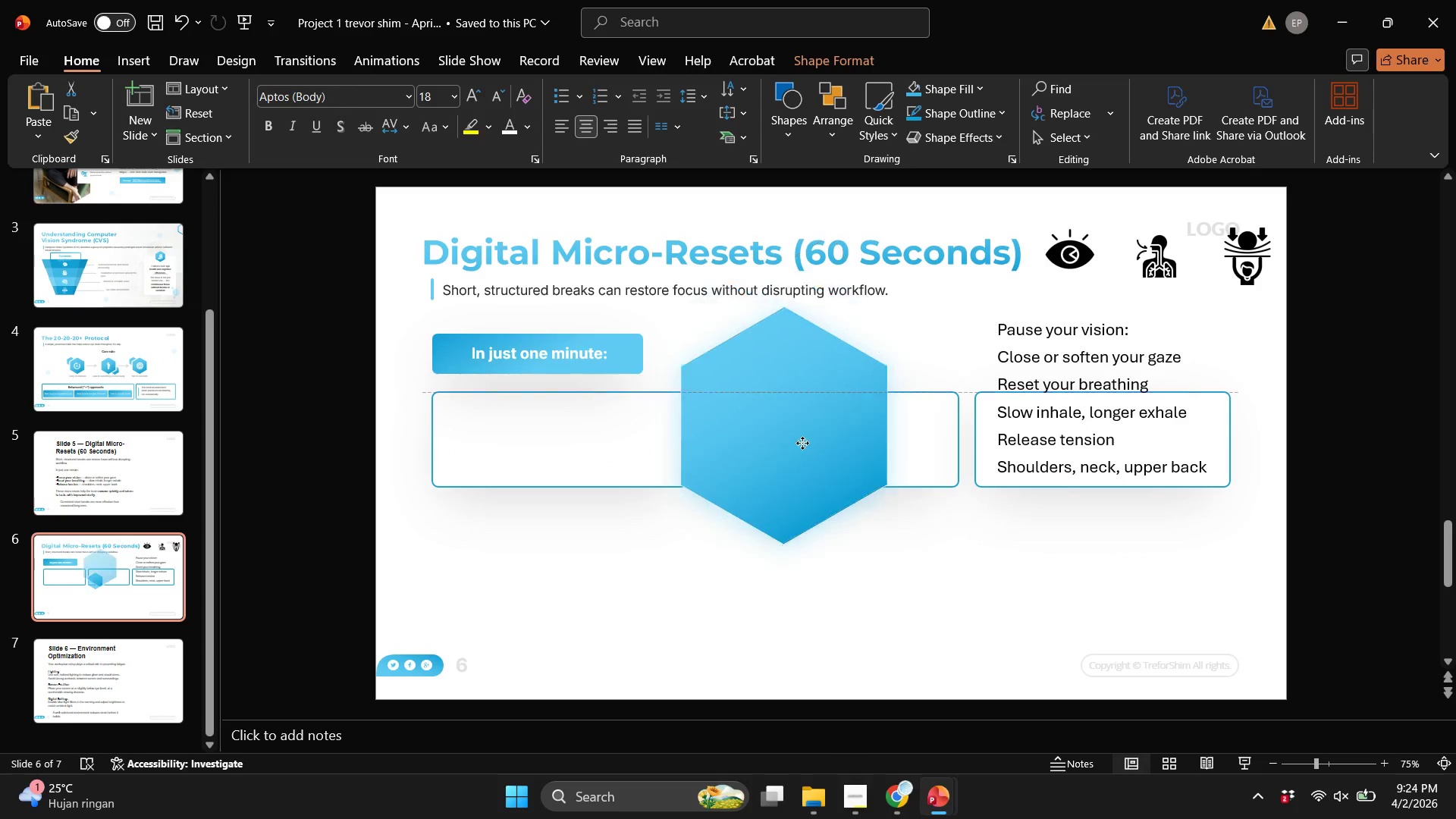 
left_click_drag(start_coordinate=[795, 390], to_coordinate=[833, 472])
 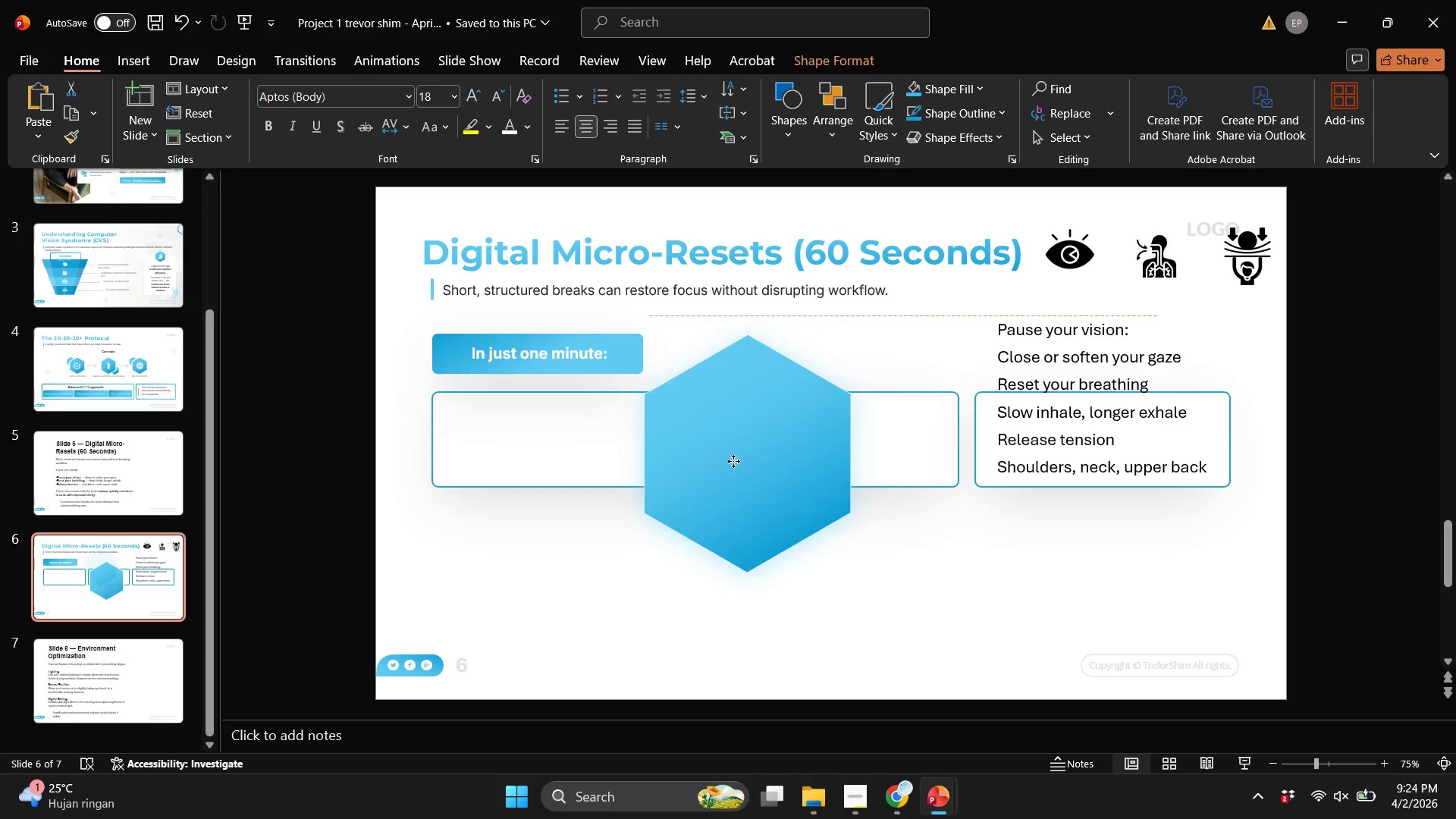 
left_click_drag(start_coordinate=[856, 479], to_coordinate=[643, 507])
 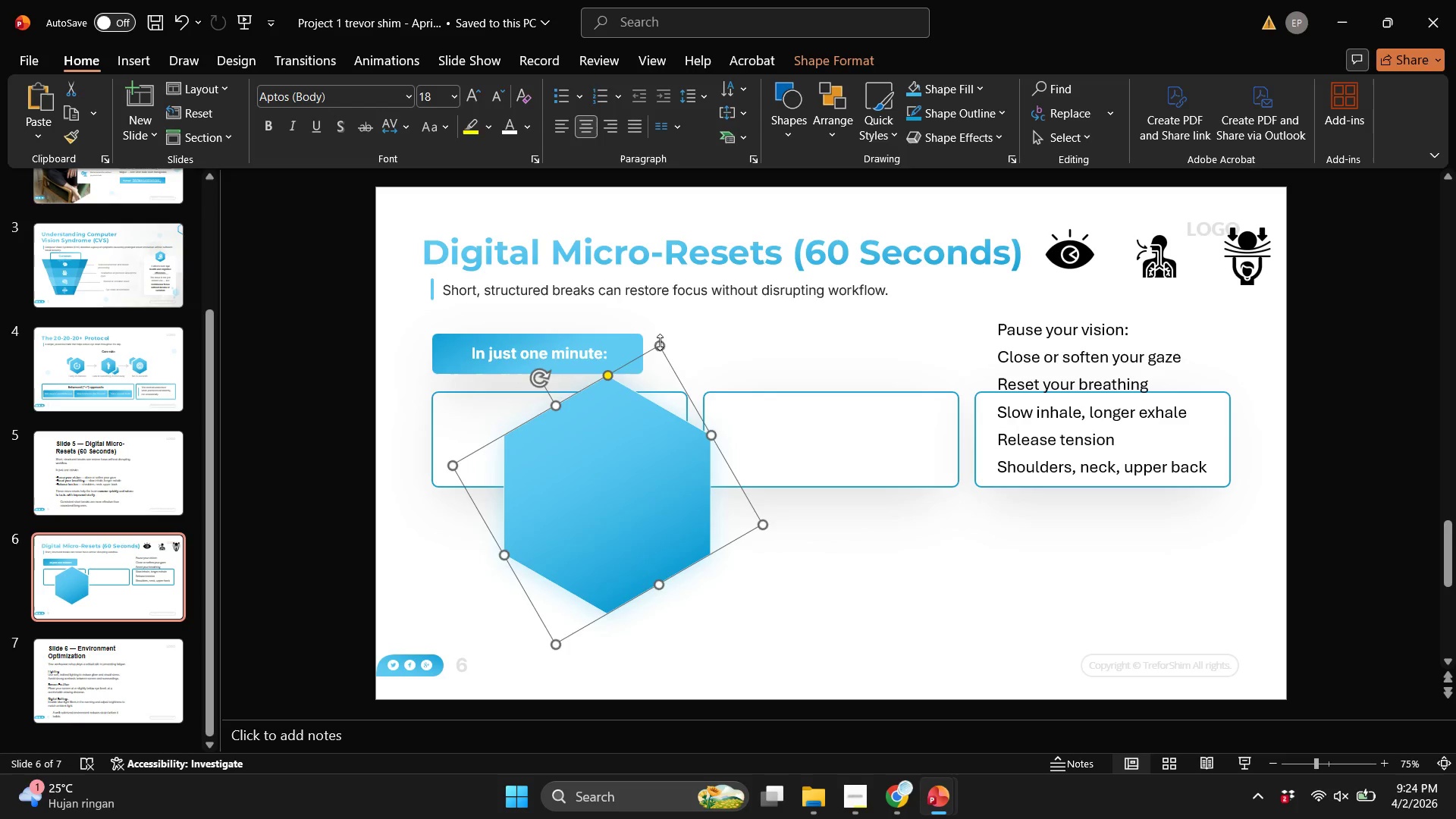 
hold_key(key=ShiftLeft, duration=2.69)
left_click_drag(start_coordinate=[660, 342], to_coordinate=[579, 596])
 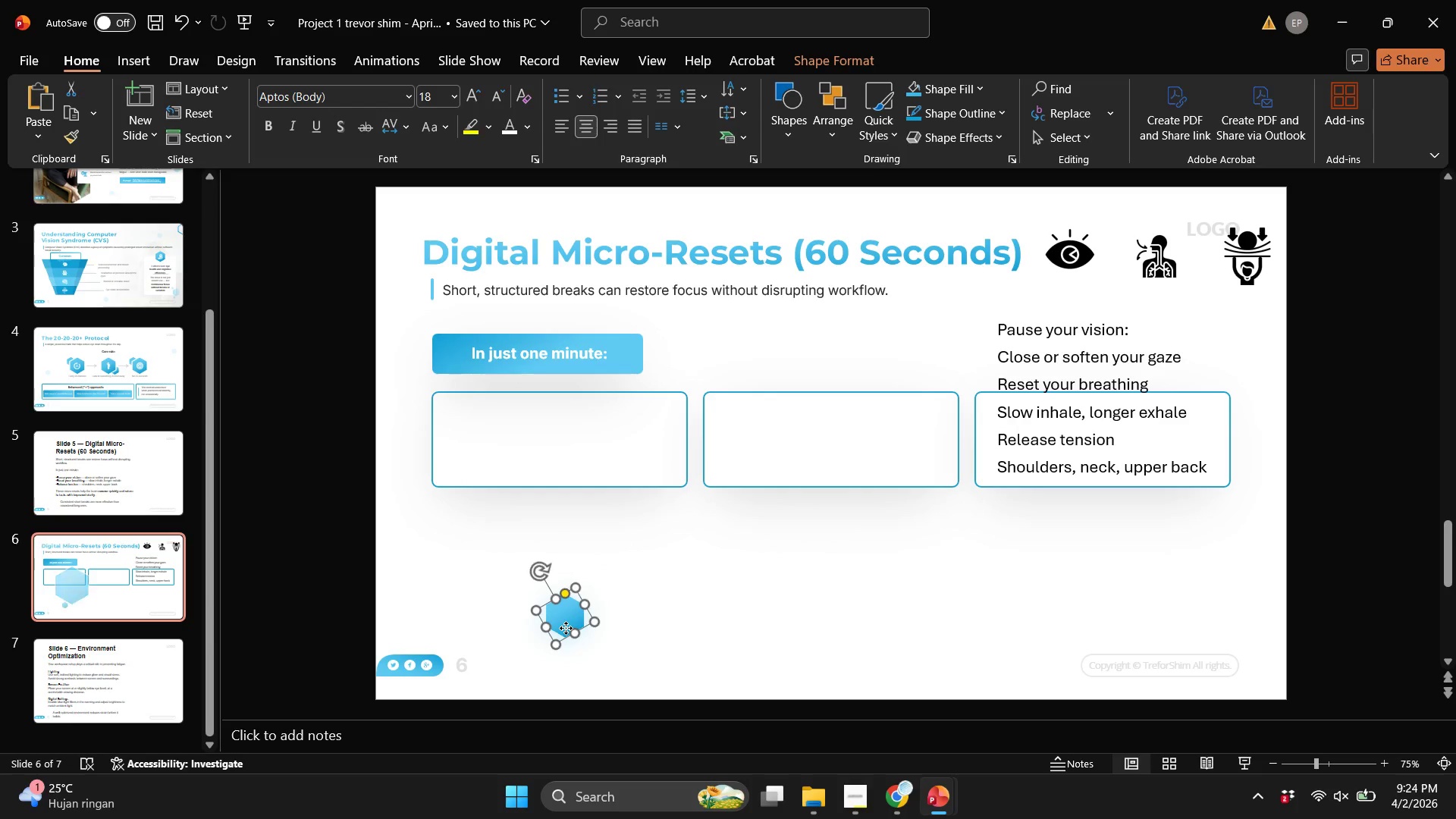 
left_click_drag(start_coordinate=[566, 628], to_coordinate=[642, 499])
 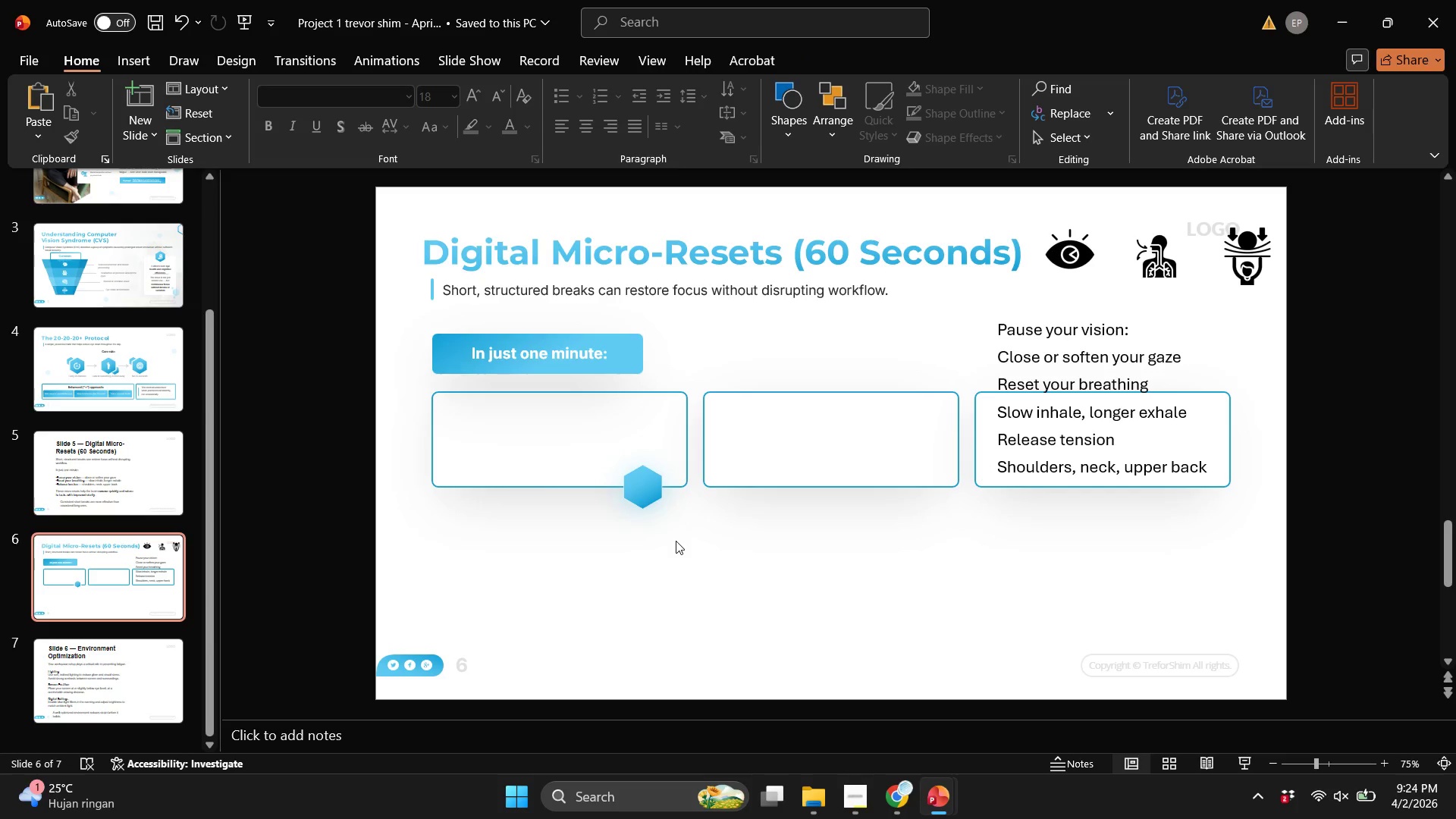 
scroll: coordinate [676, 541], scroll_direction: up, amount: 2.0
 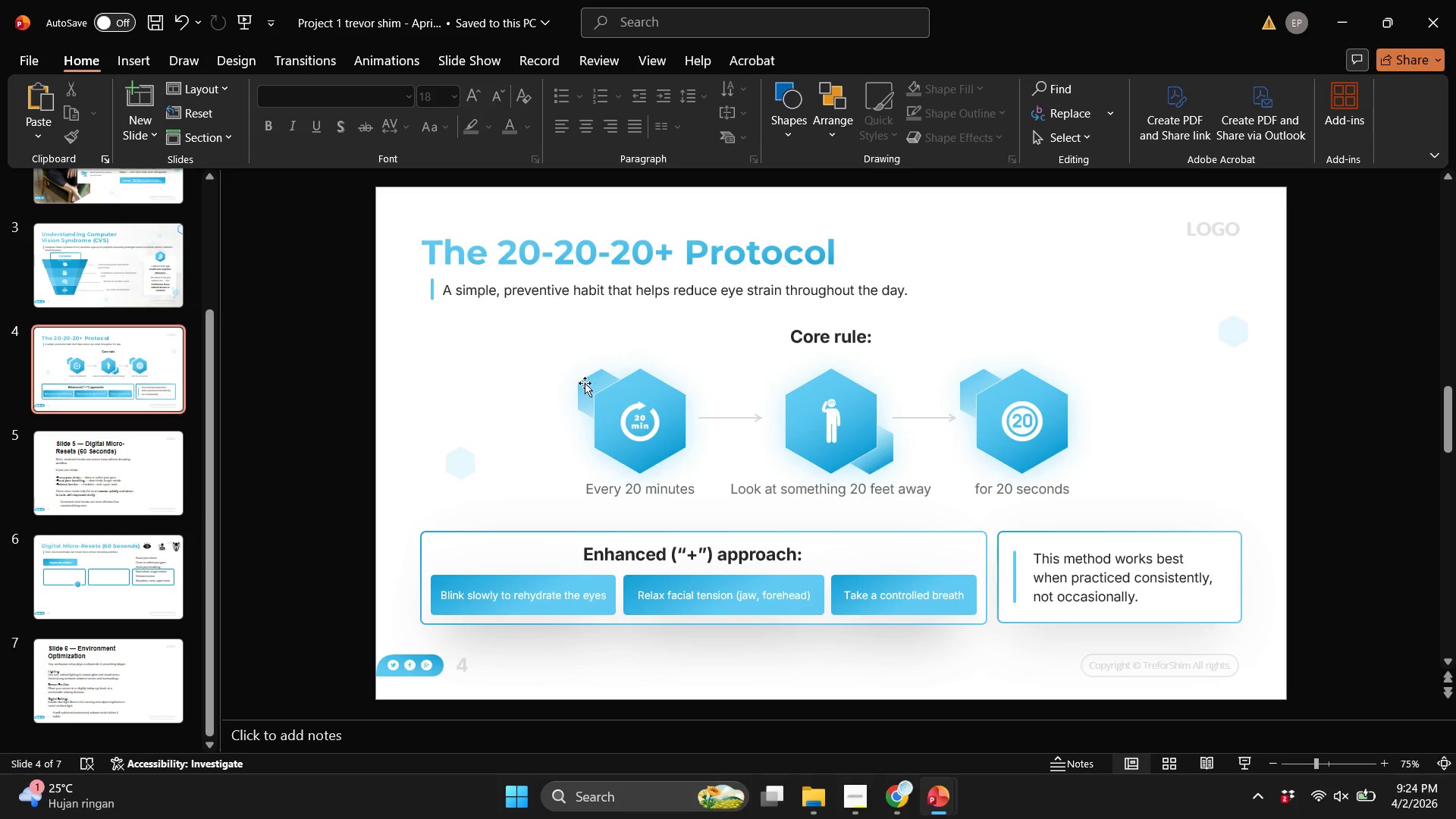 
double_click([585, 383])
 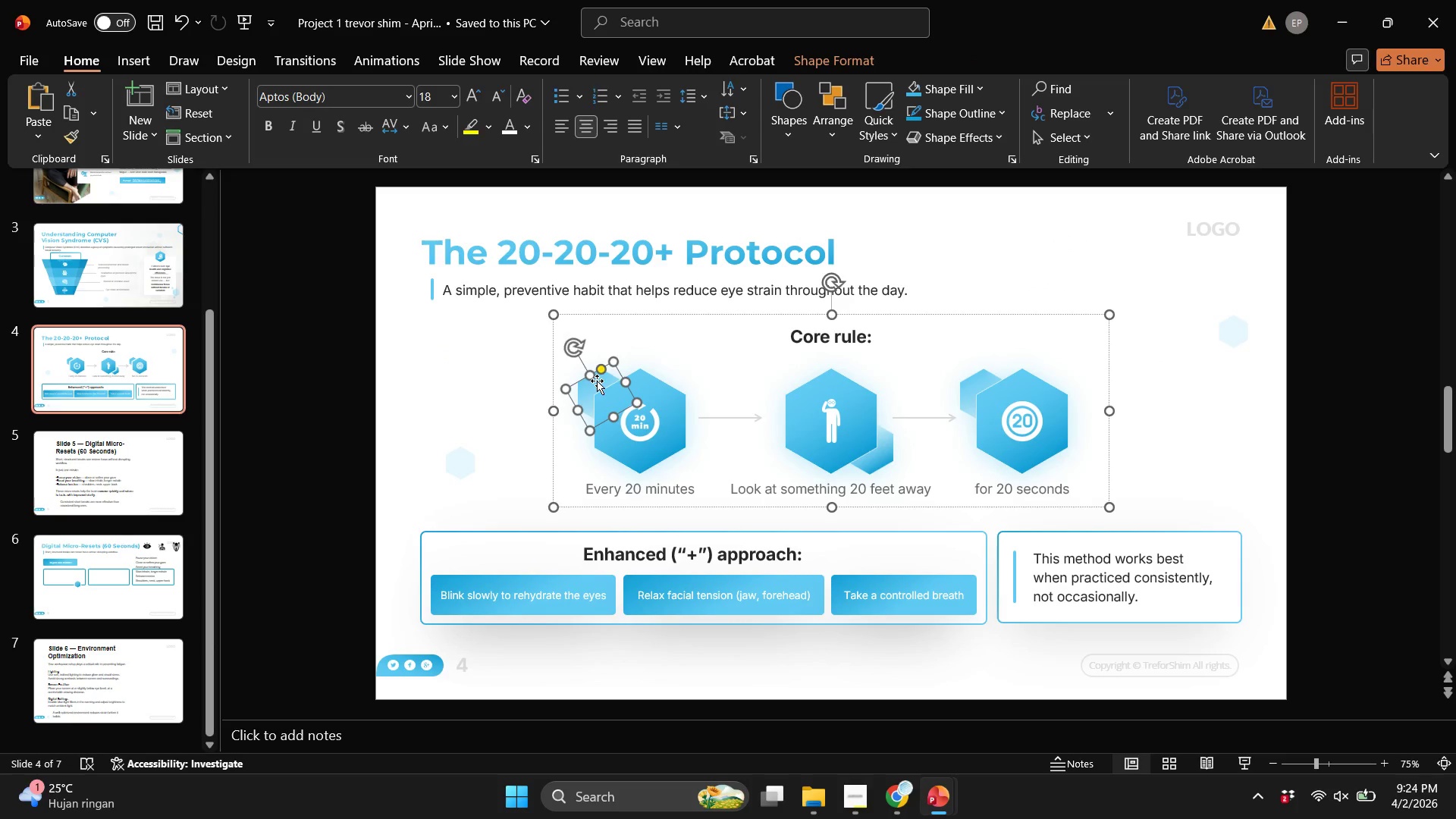 
key(Control+C)
 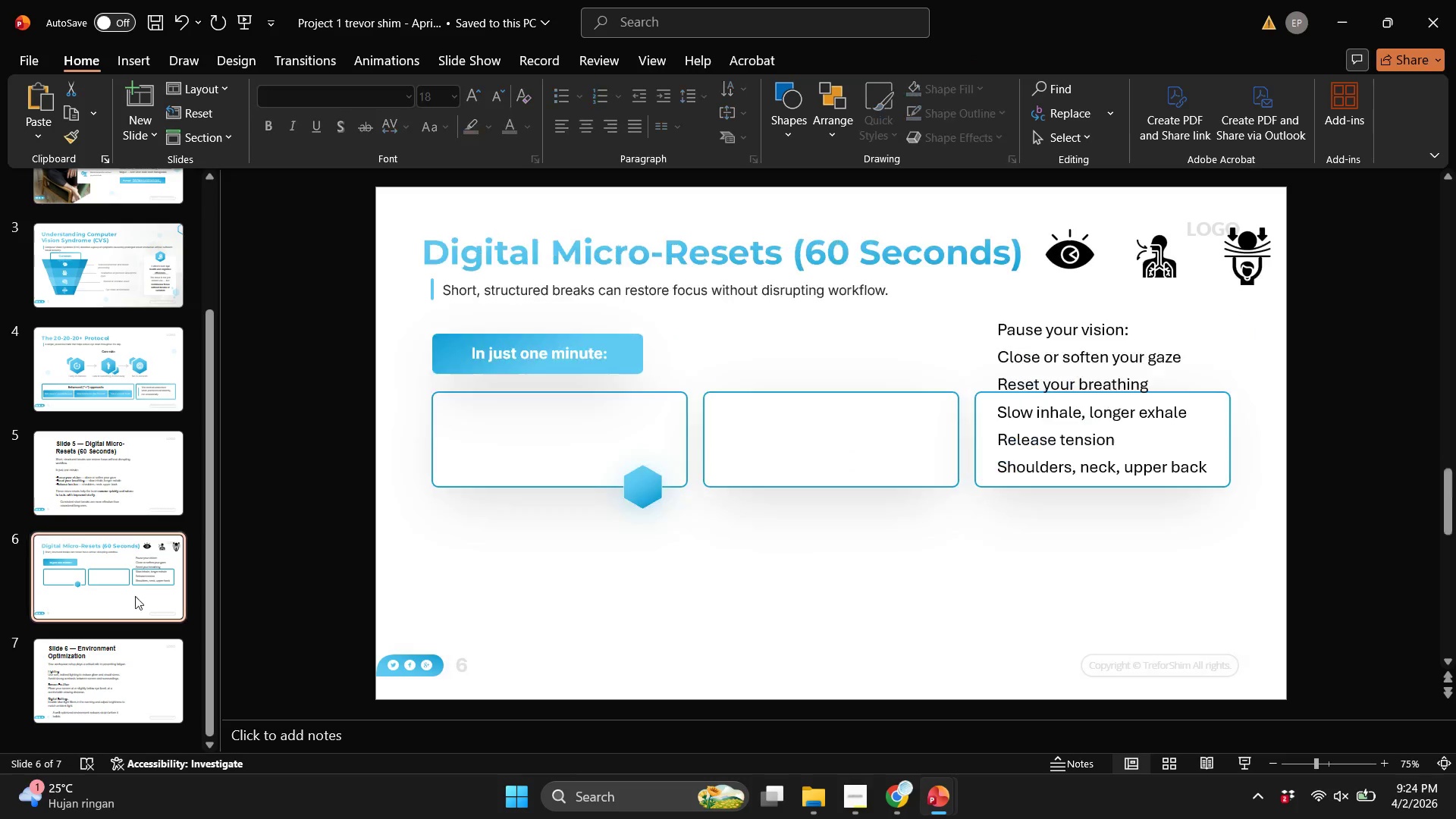 
key(Control+V)
 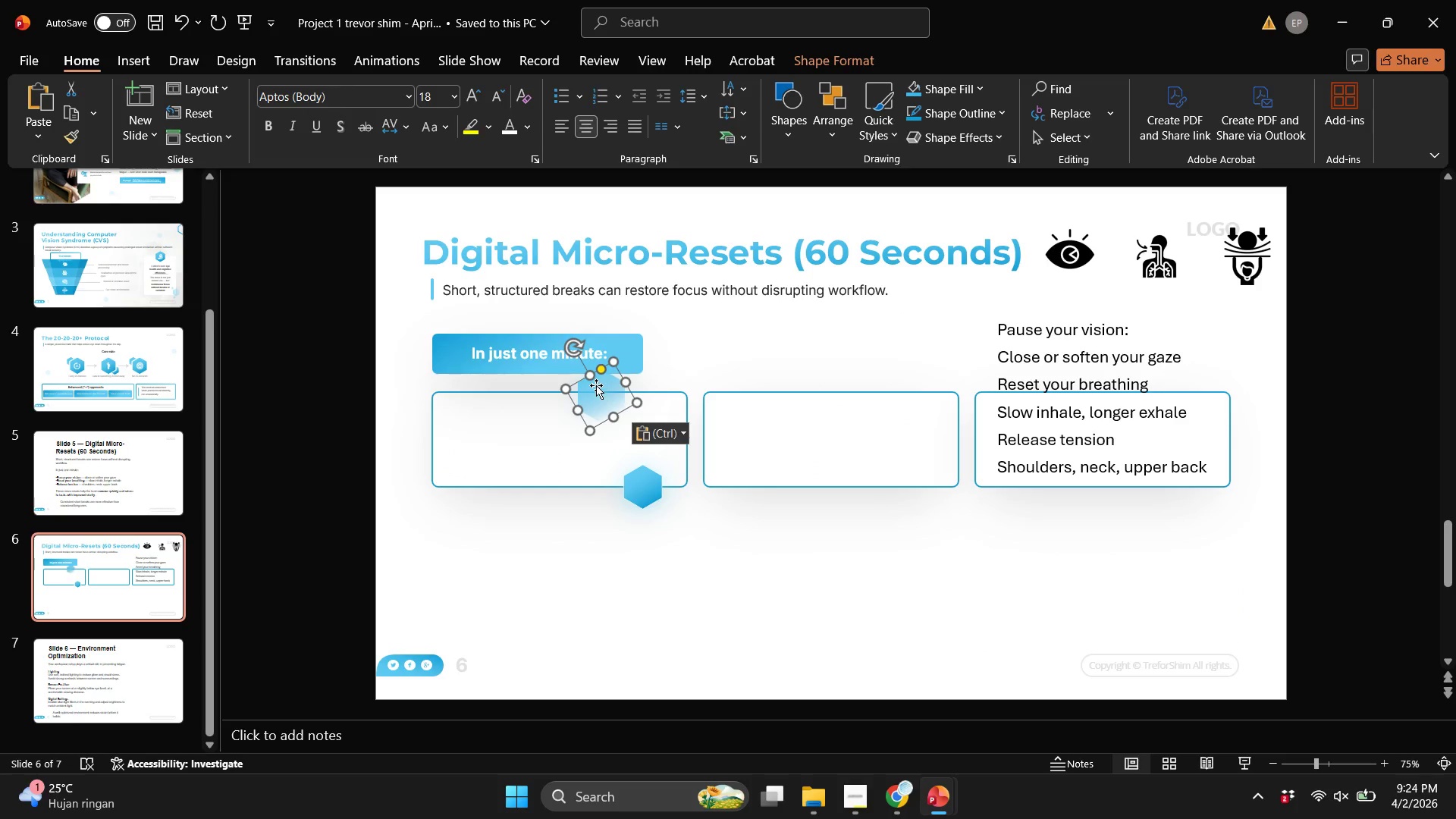 
left_click_drag(start_coordinate=[596, 385], to_coordinate=[620, 459])
 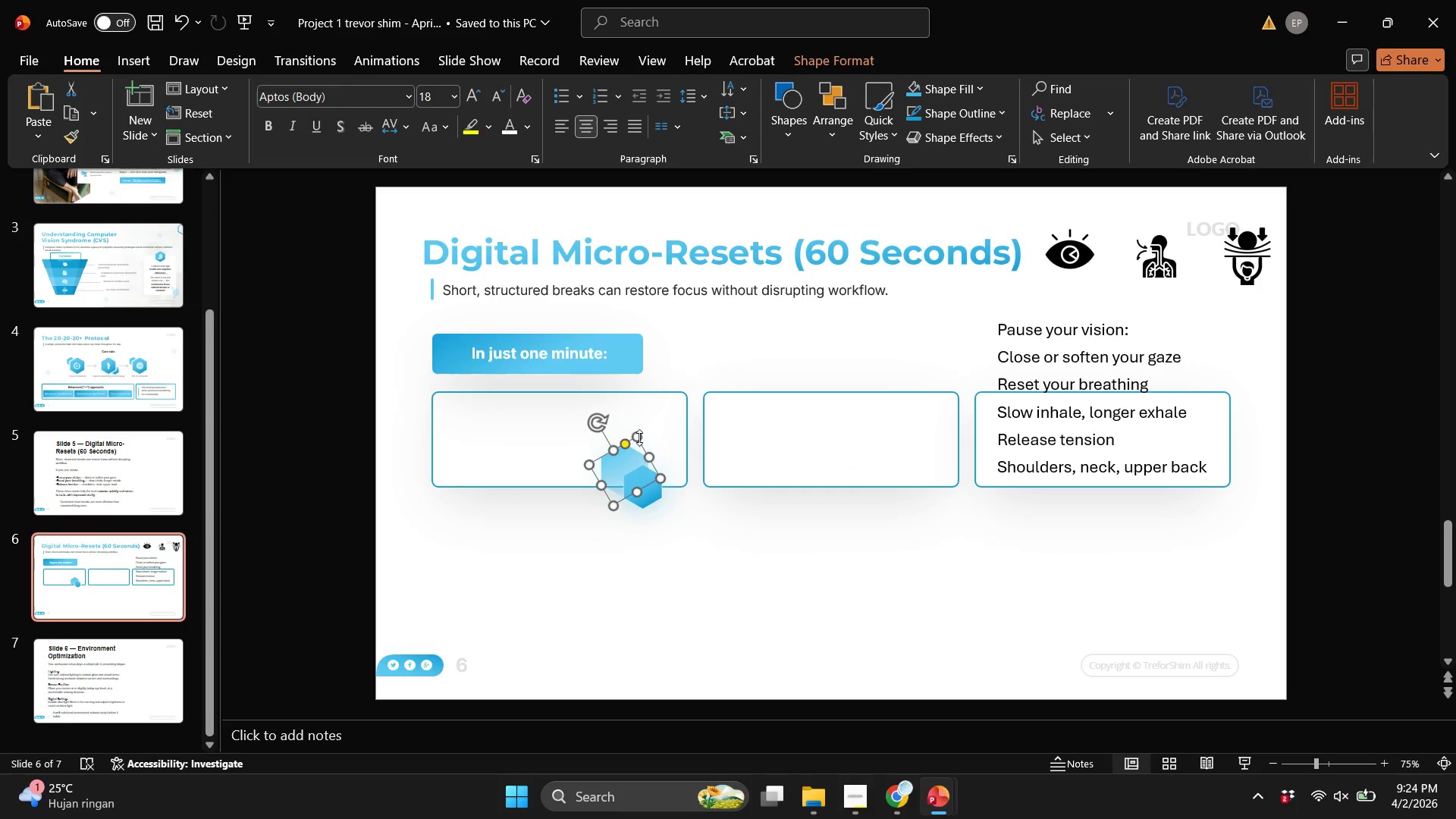 
hold_key(key=ShiftLeft, duration=0.58)
 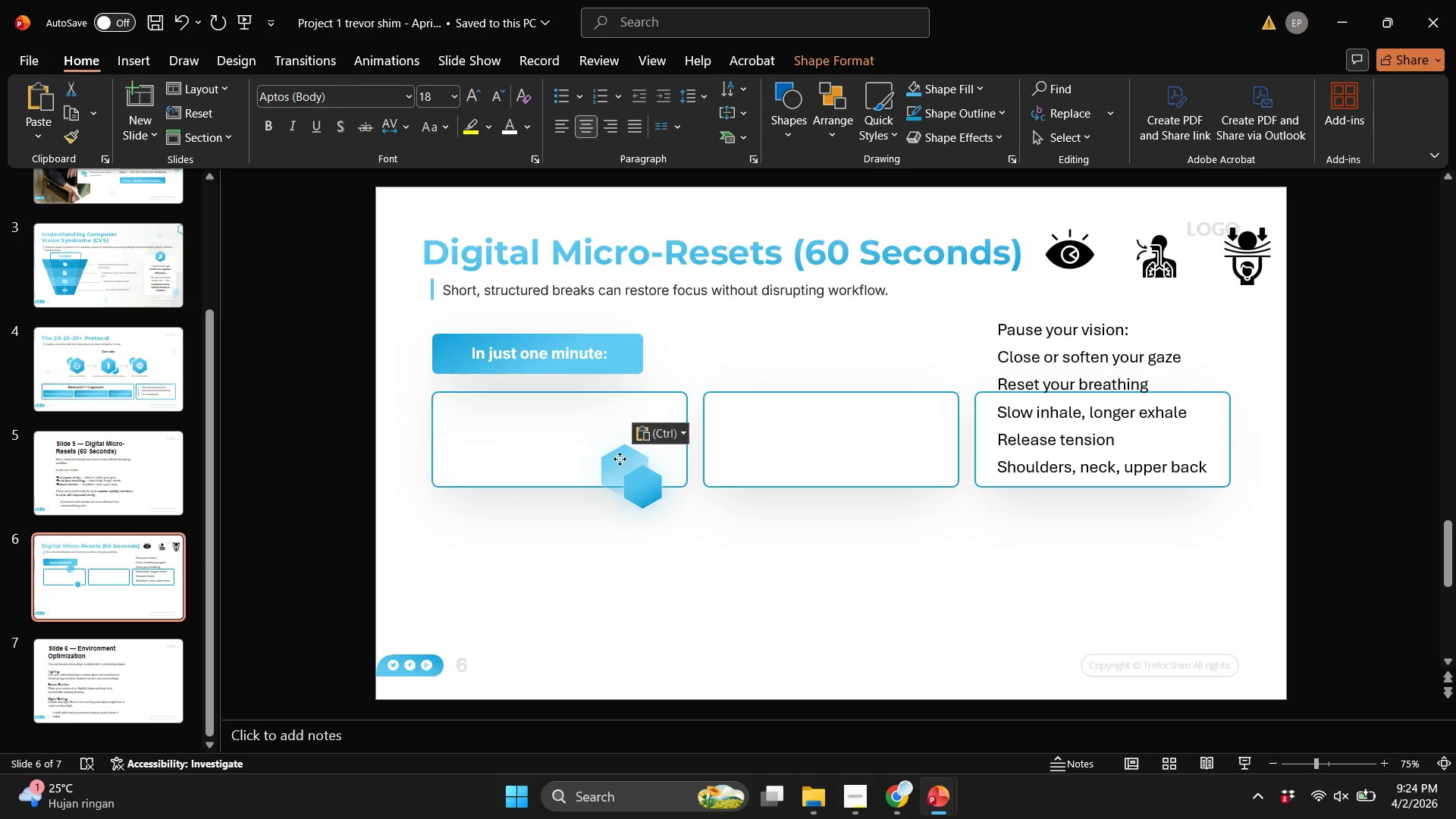 
hold_key(key=ShiftLeft, duration=1.22)
left_click_drag(start_coordinate=[639, 438], to_coordinate=[618, 472])
 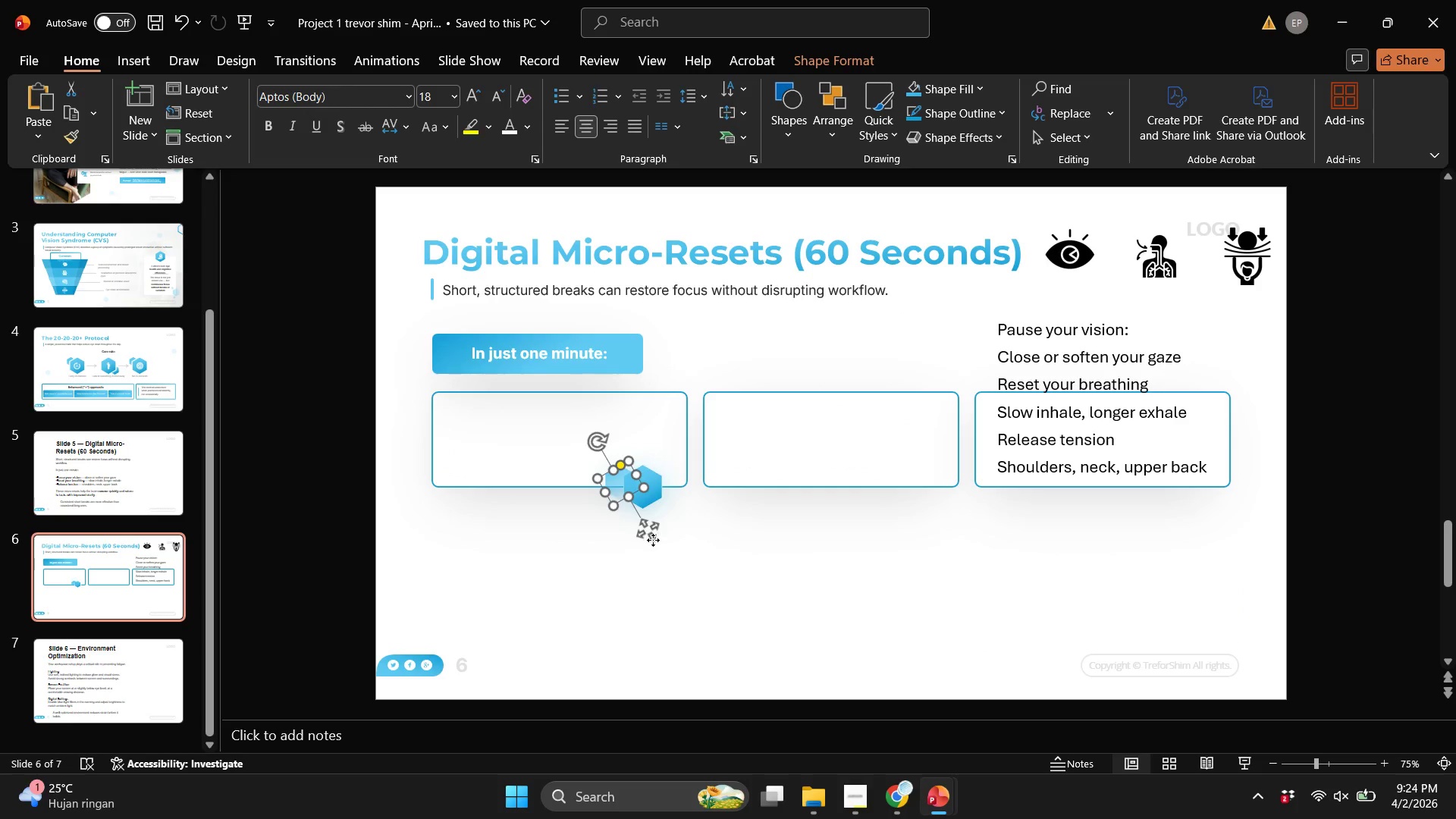 
left_click_drag(start_coordinate=[653, 540], to_coordinate=[663, 536])
 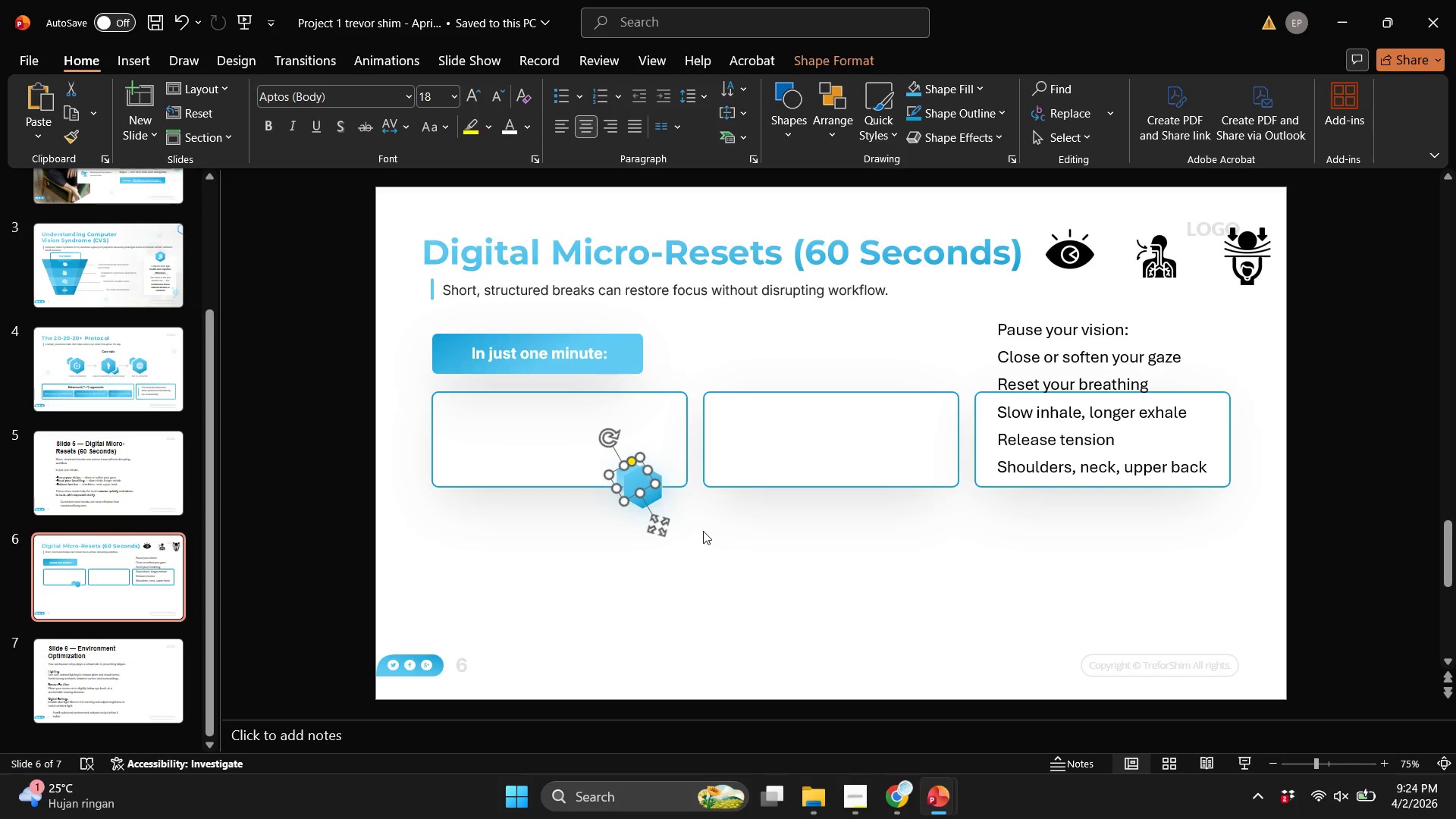 
hold_key(key=ControlLeft, duration=0.42)
scroll: coordinate [703, 530], scroll_direction: up, amount: 5.0
 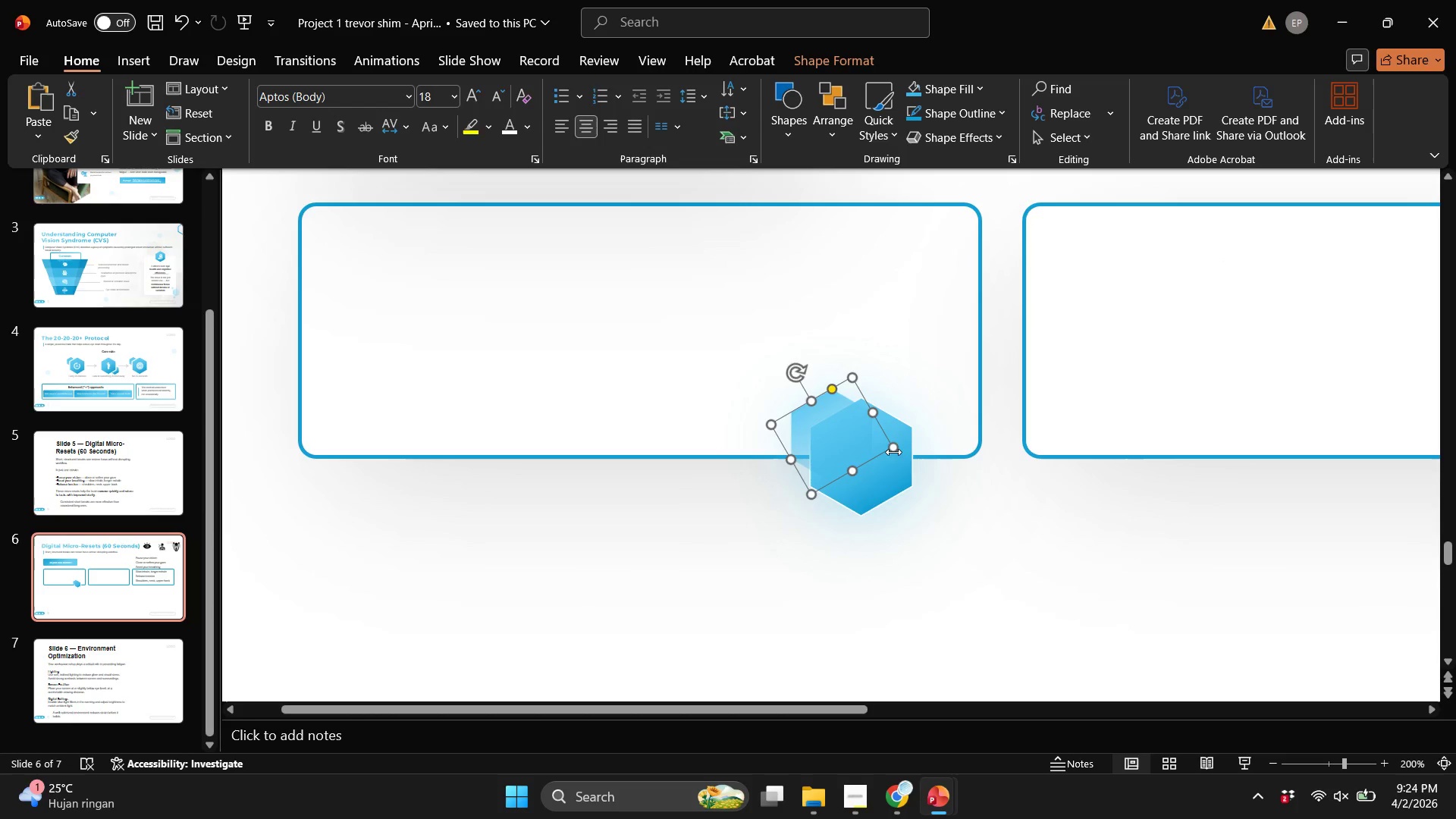 
hold_key(key=ShiftLeft, duration=1.74)
left_click_drag(start_coordinate=[893, 451], to_coordinate=[868, 434])
 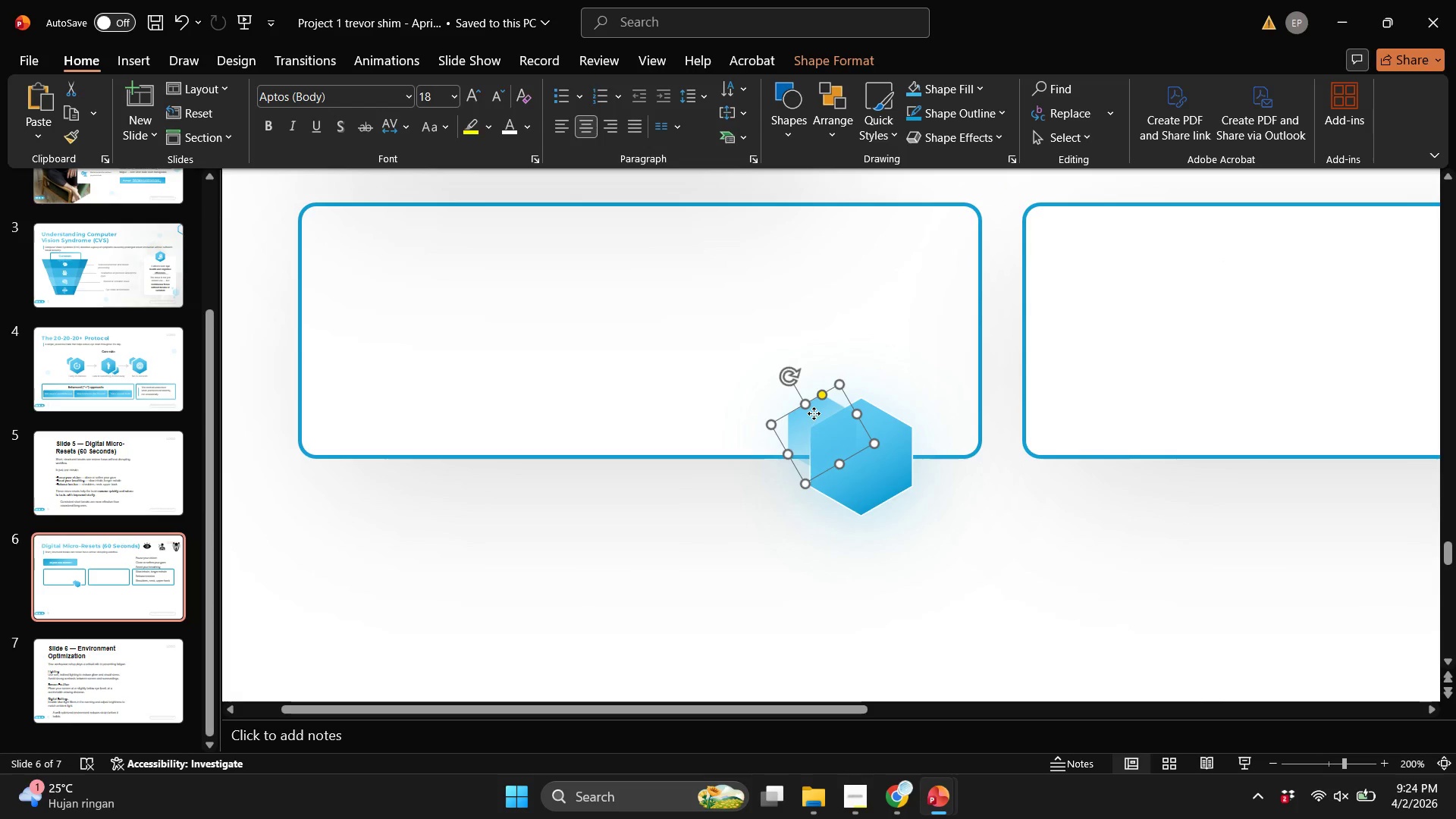 
left_click_drag(start_coordinate=[814, 413], to_coordinate=[819, 414])
 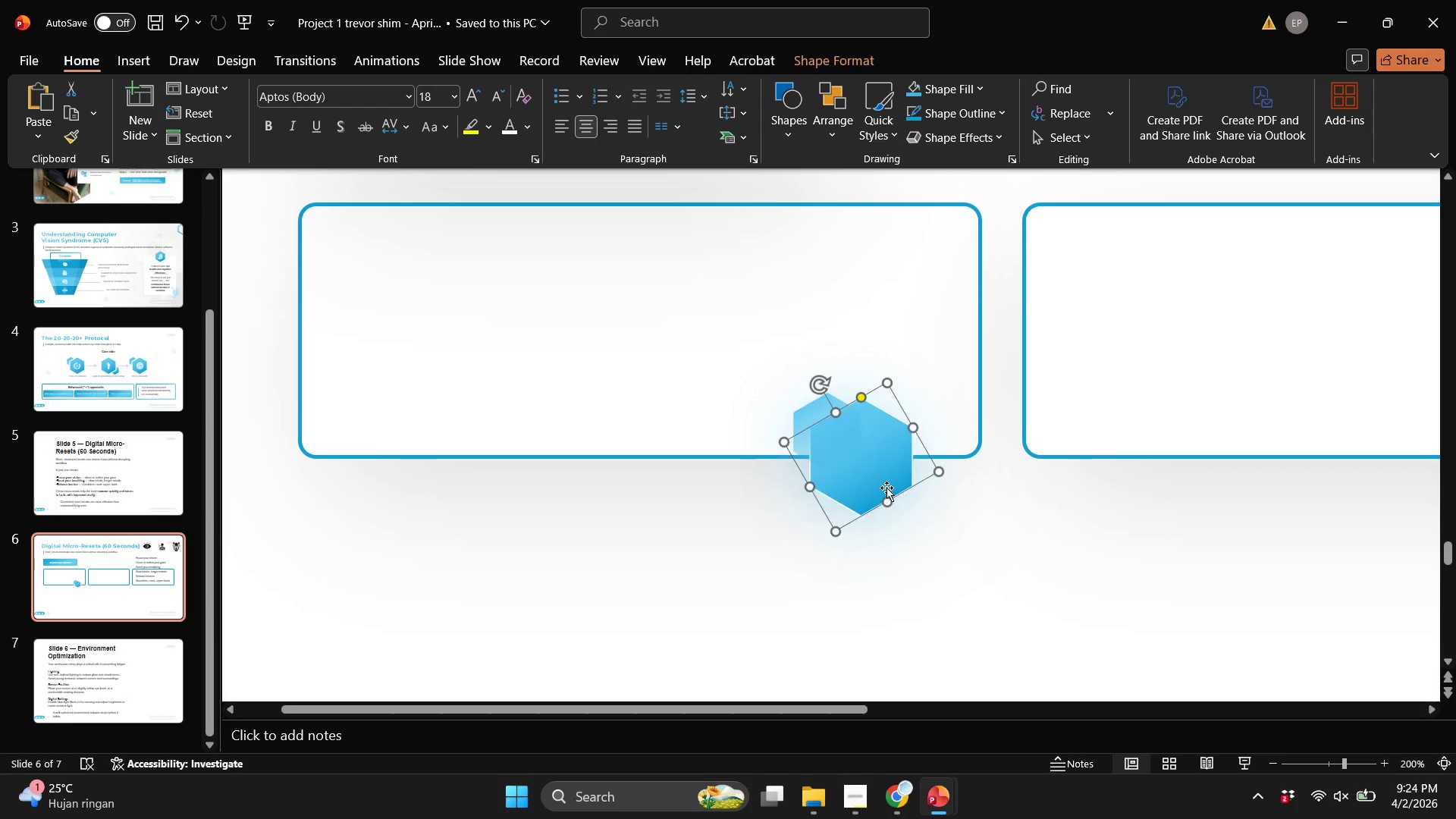 
right_click([886, 488])
 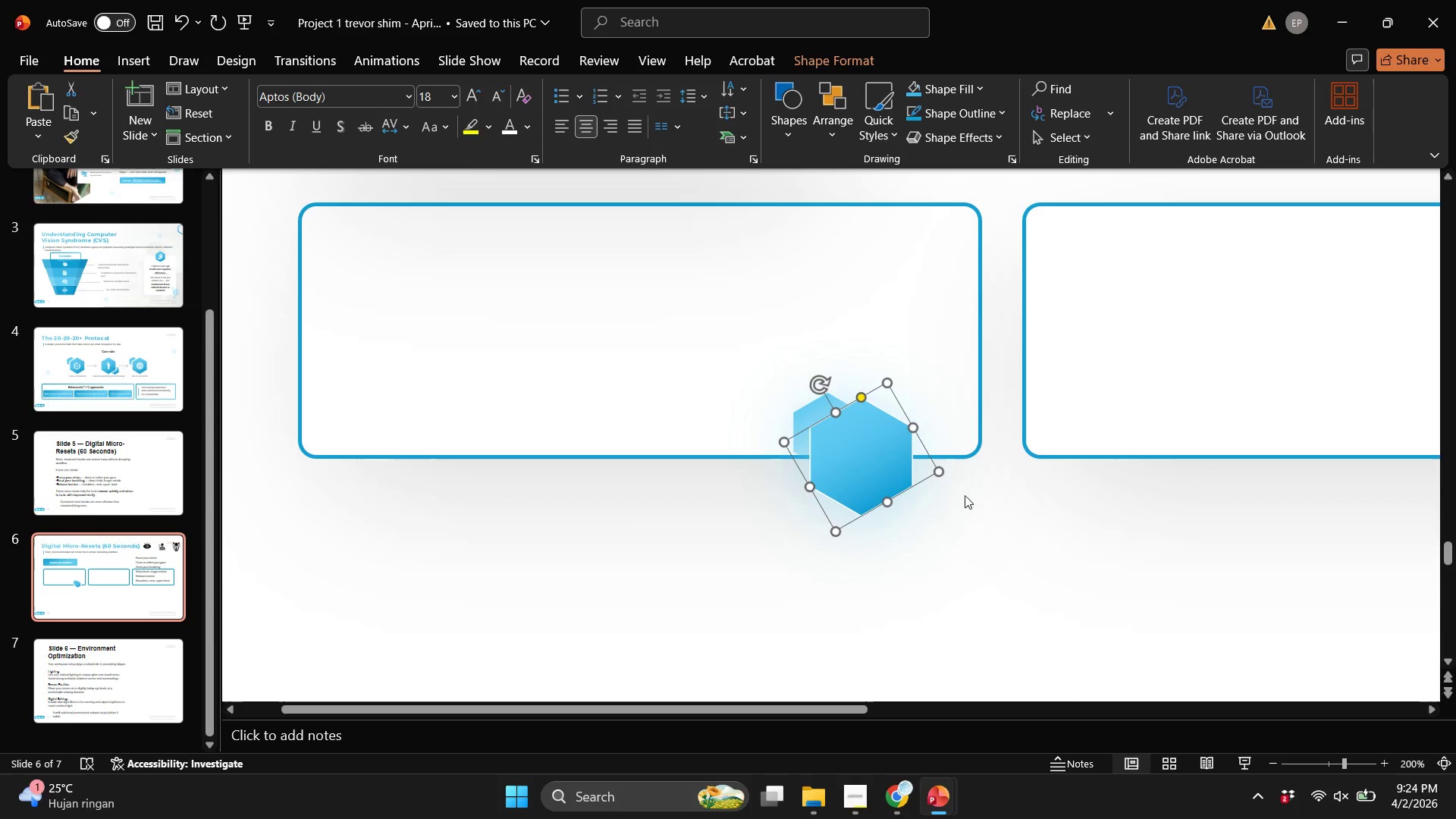 
double_click([635, 540])
 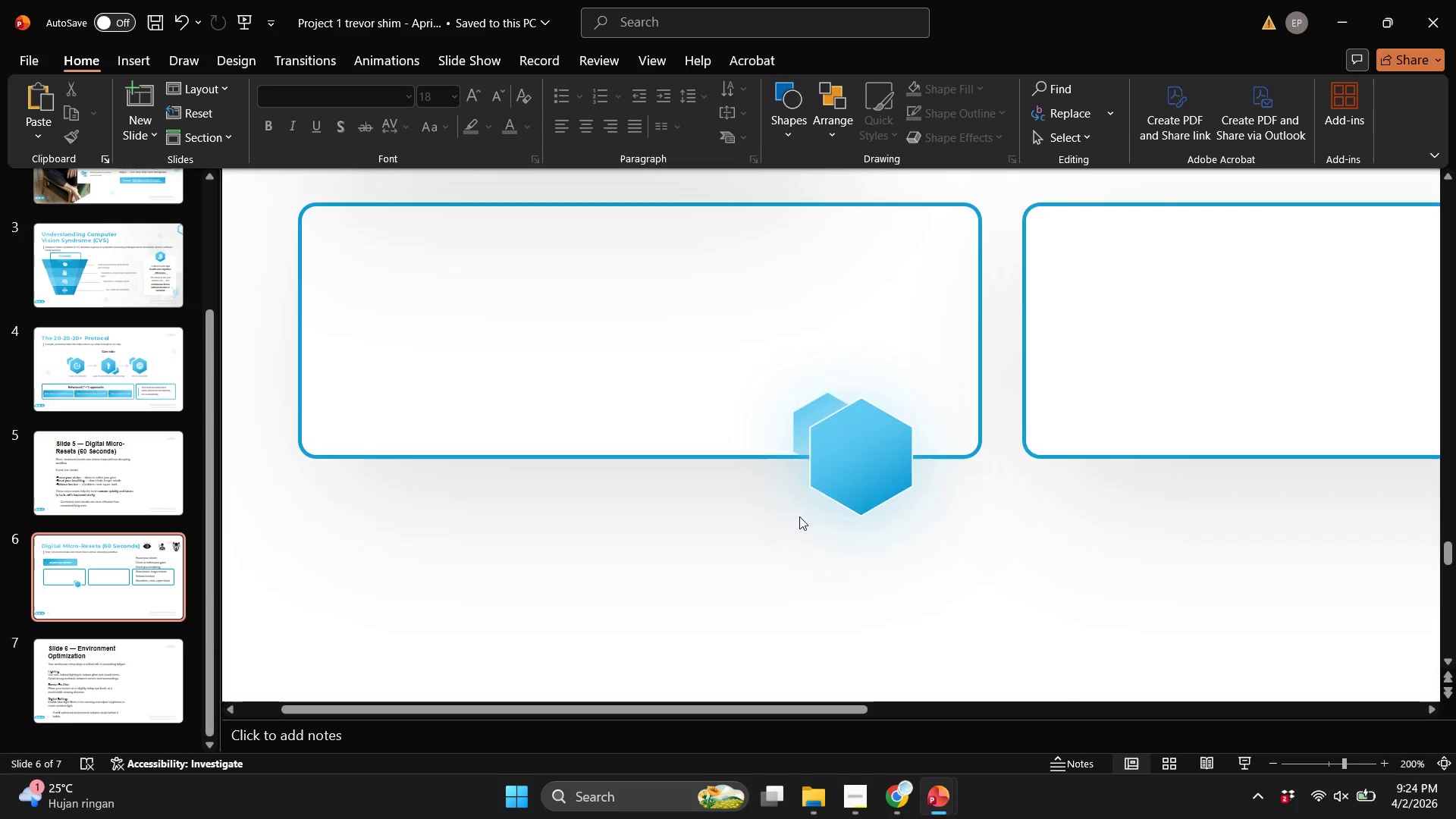 
key(Control+ControlLeft)
 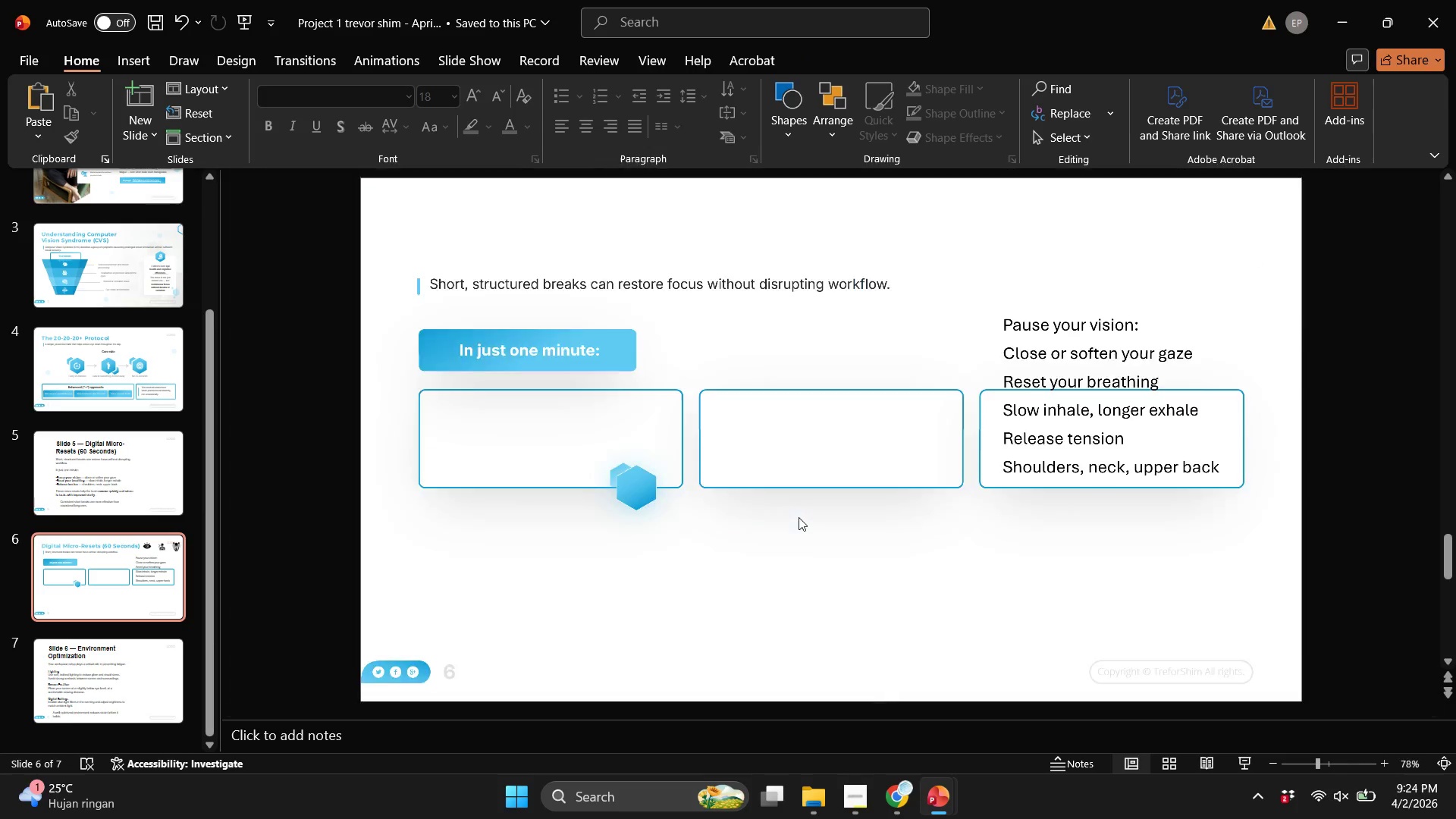 
scroll: coordinate [799, 517], scroll_direction: down, amount: 4.0
 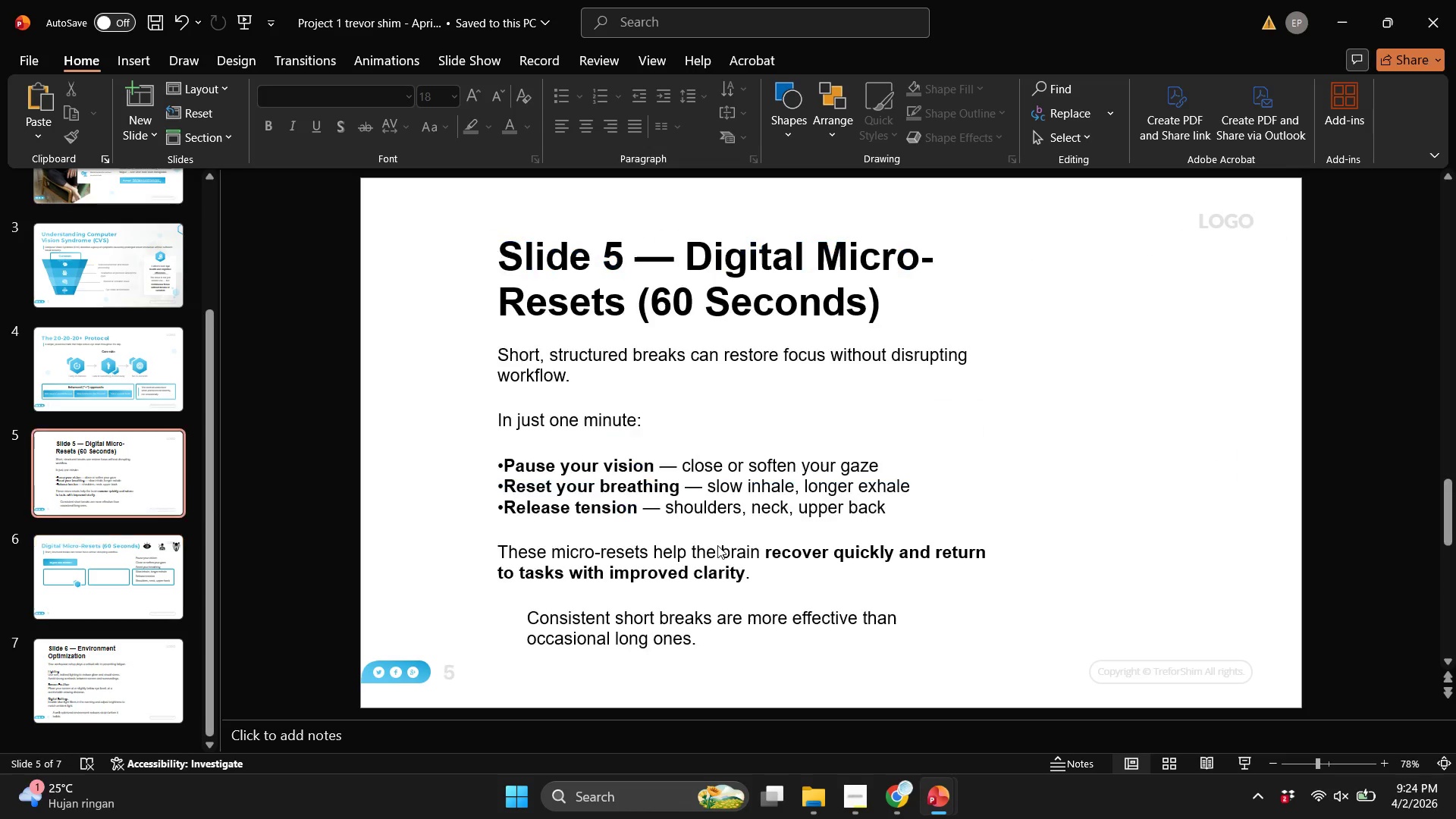 
scroll: coordinate [717, 545], scroll_direction: up, amount: 2.0
 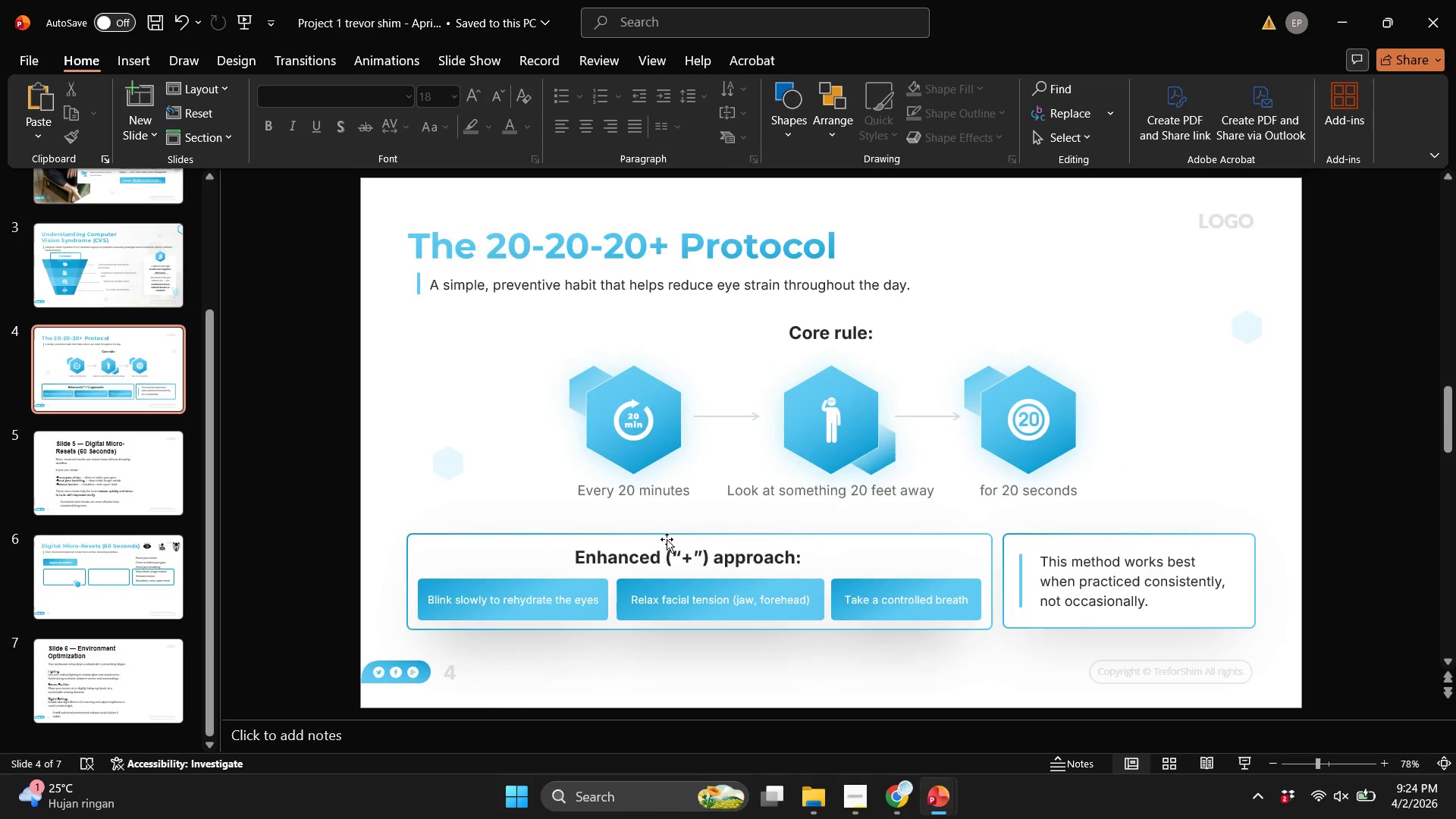 
scroll: coordinate [667, 539], scroll_direction: down, amount: 2.0
 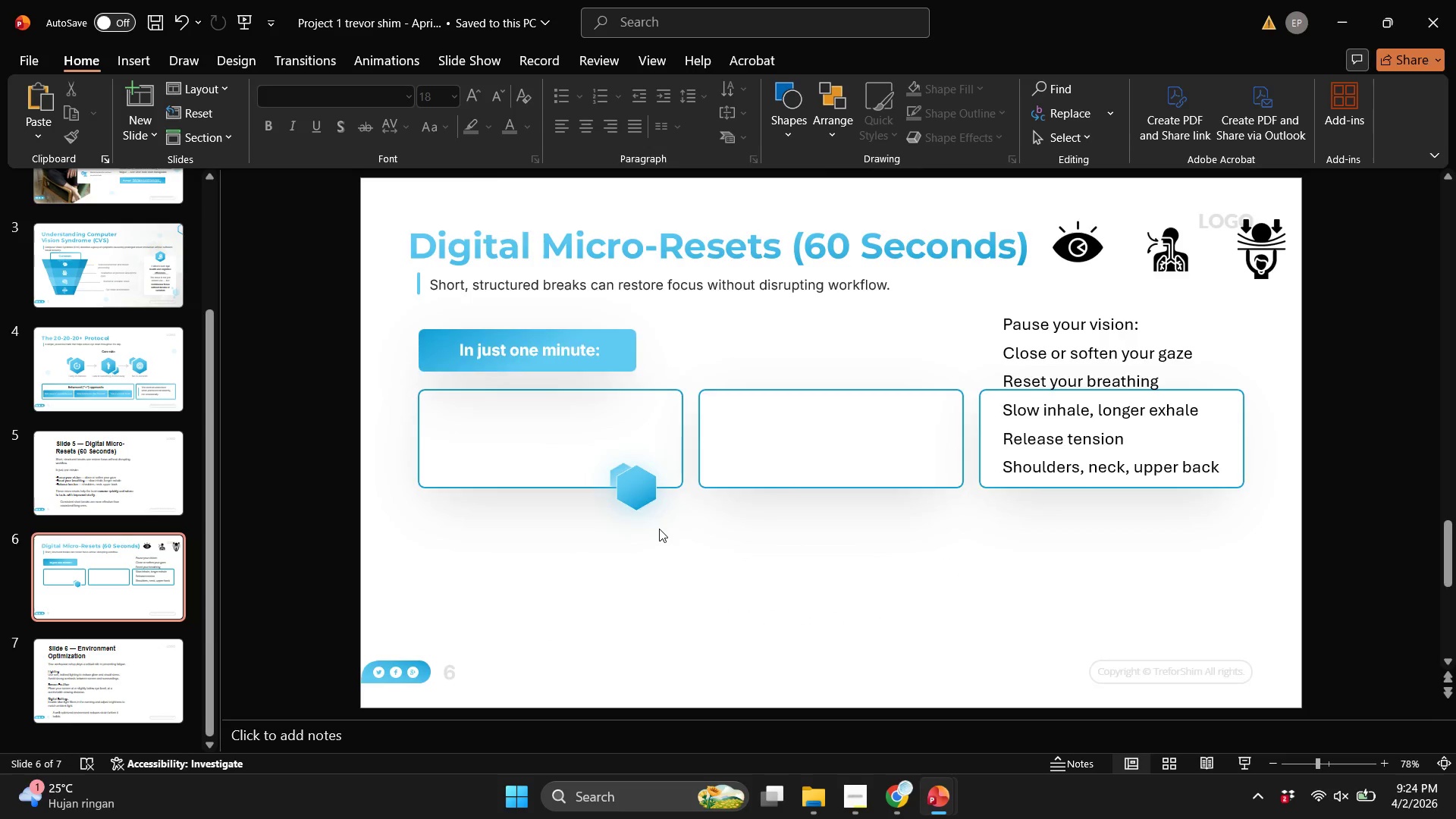 
key(Control+ControlLeft)
 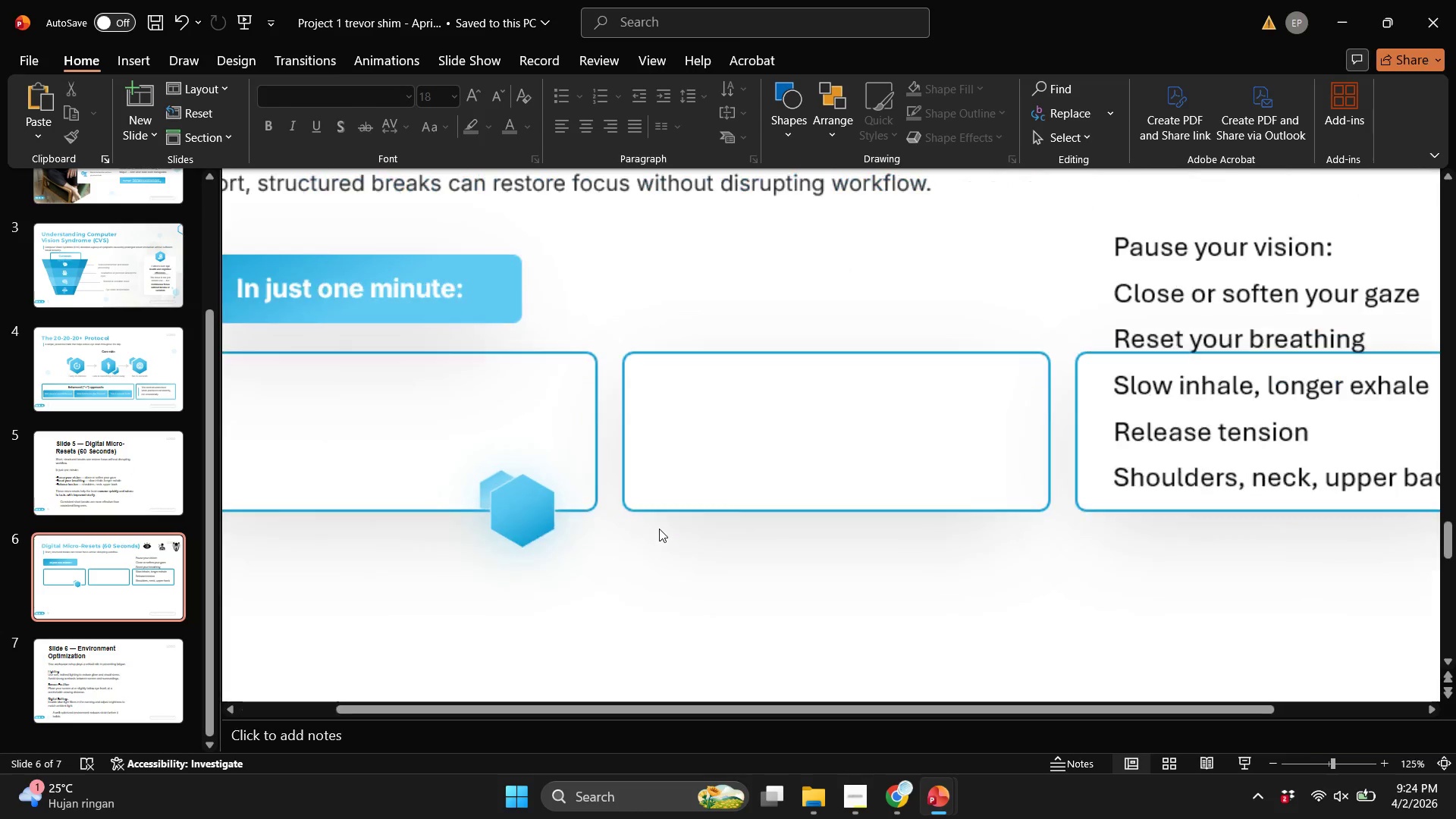 
left_click_drag(start_coordinate=[636, 563], to_coordinate=[400, 407])
 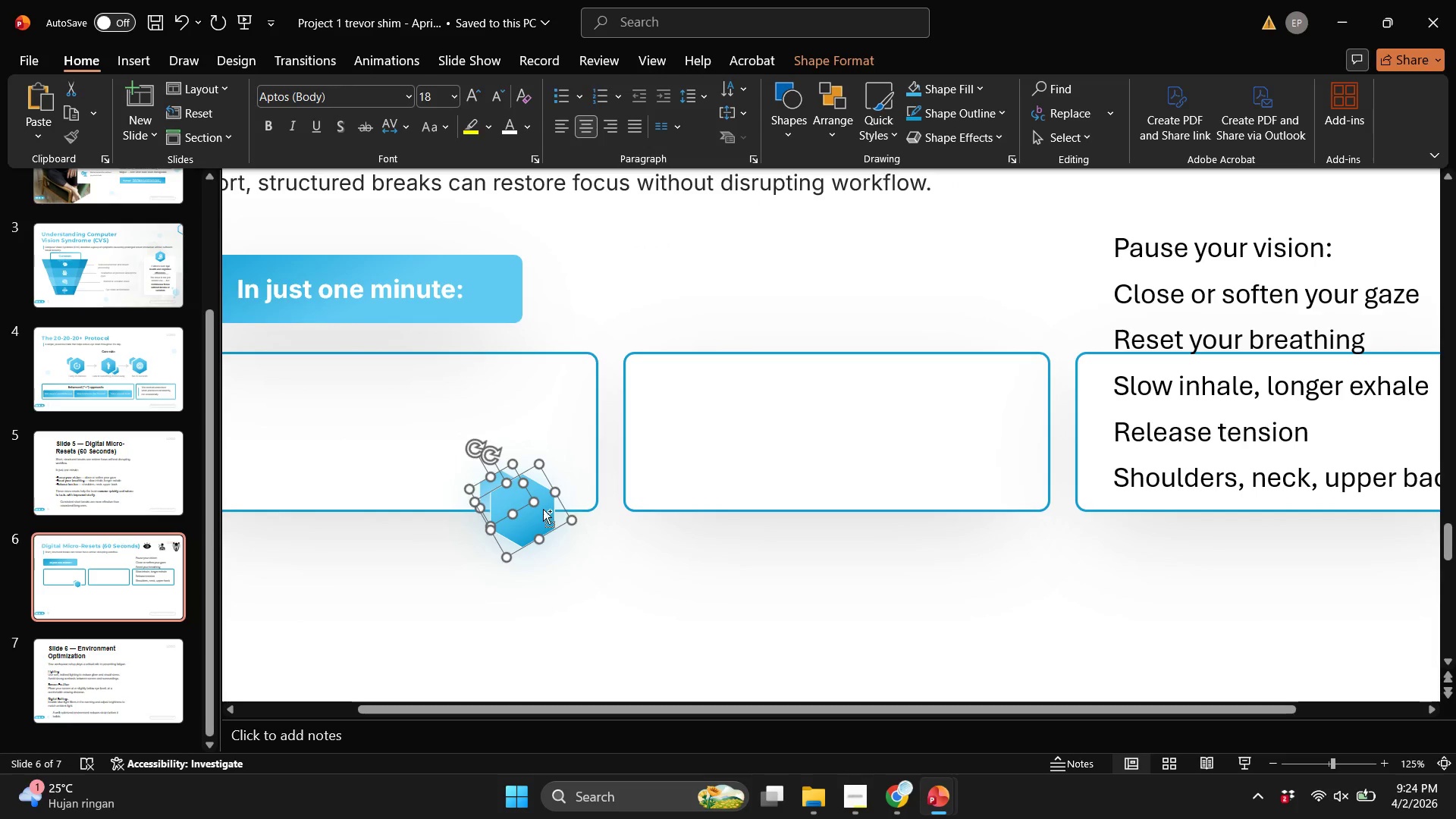 
scroll: coordinate [659, 529], scroll_direction: up, amount: 2.0
 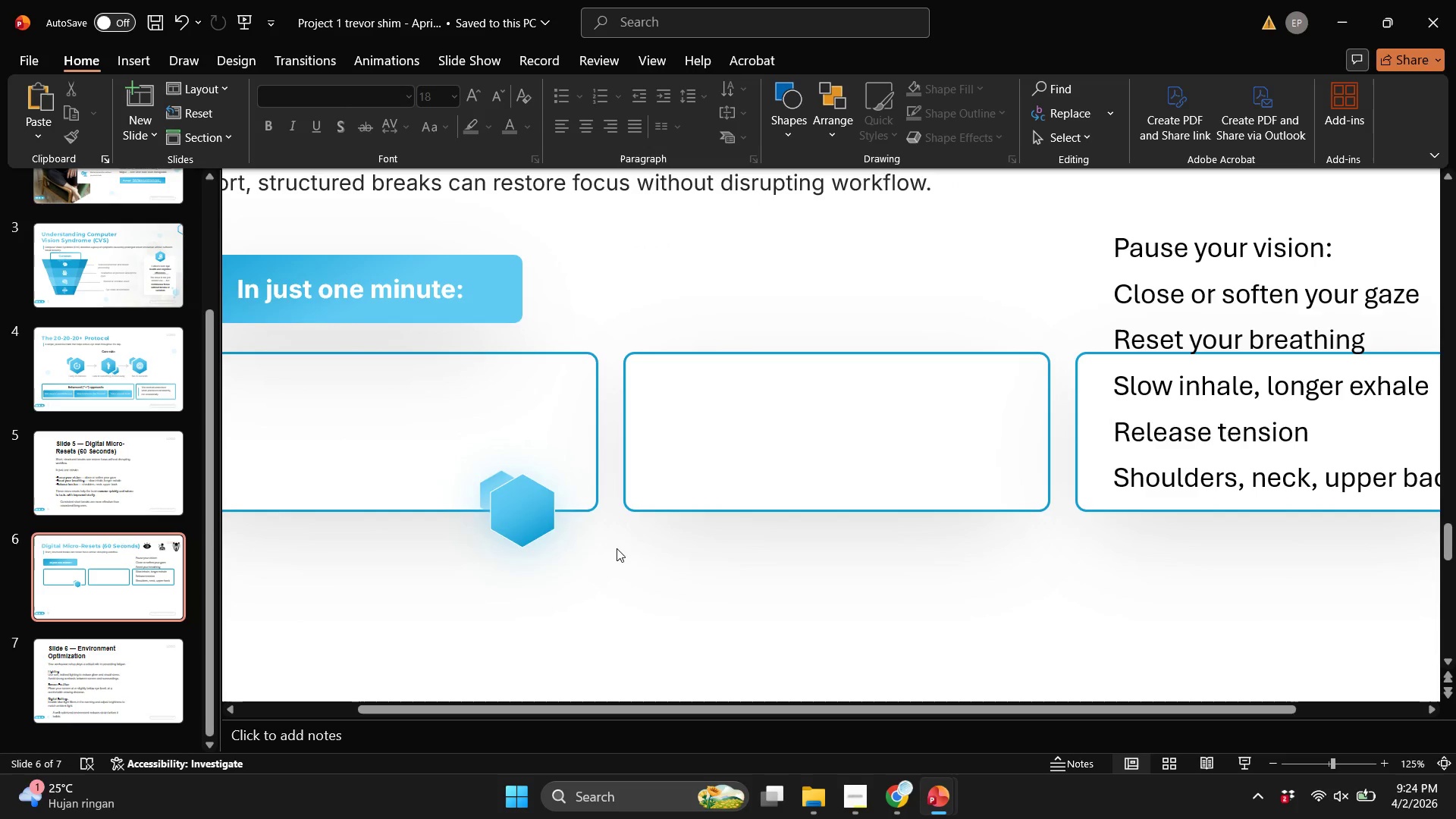 
key(Control+G)
 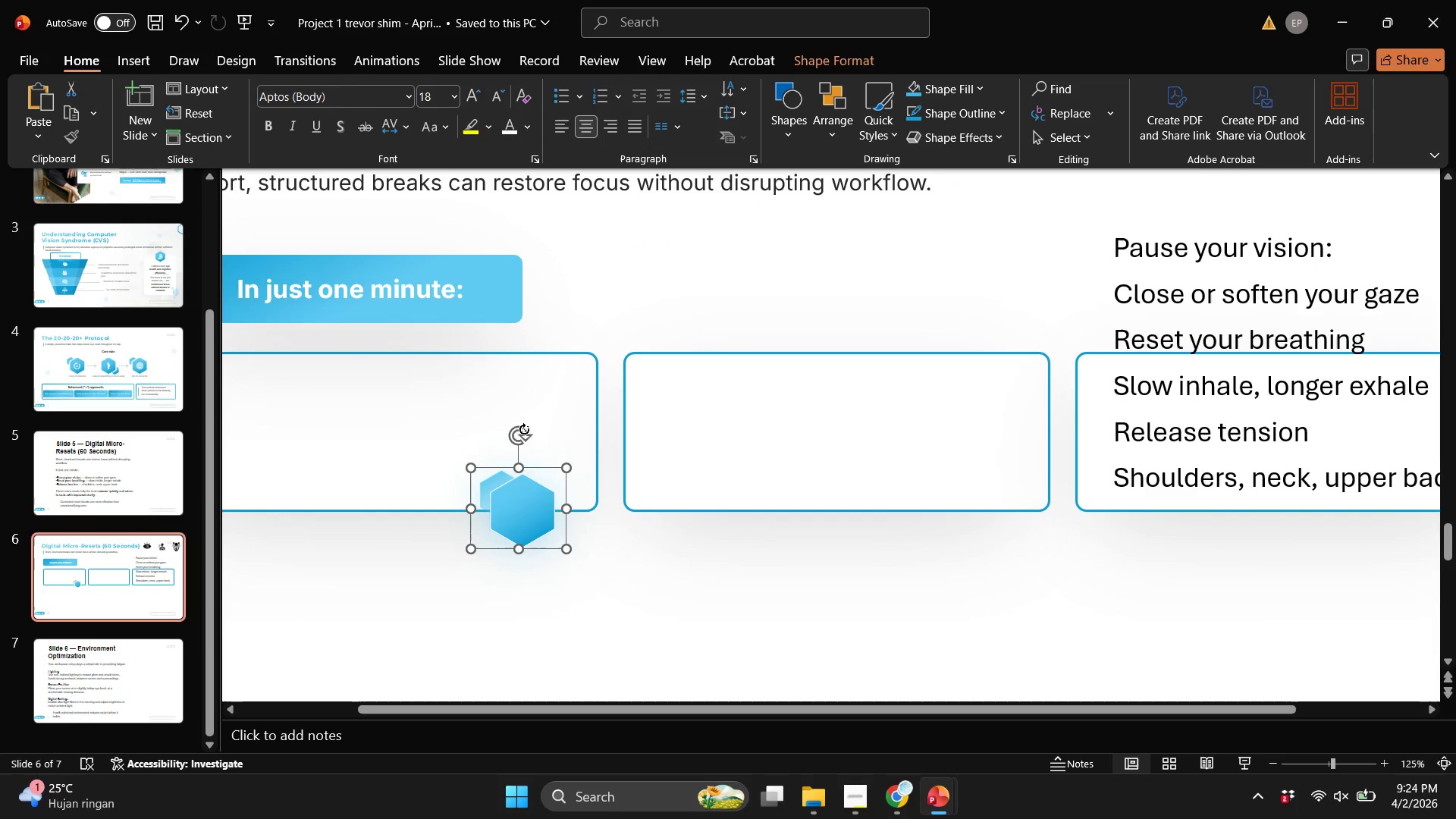 
left_click_drag(start_coordinate=[524, 429], to_coordinate=[489, 617])
 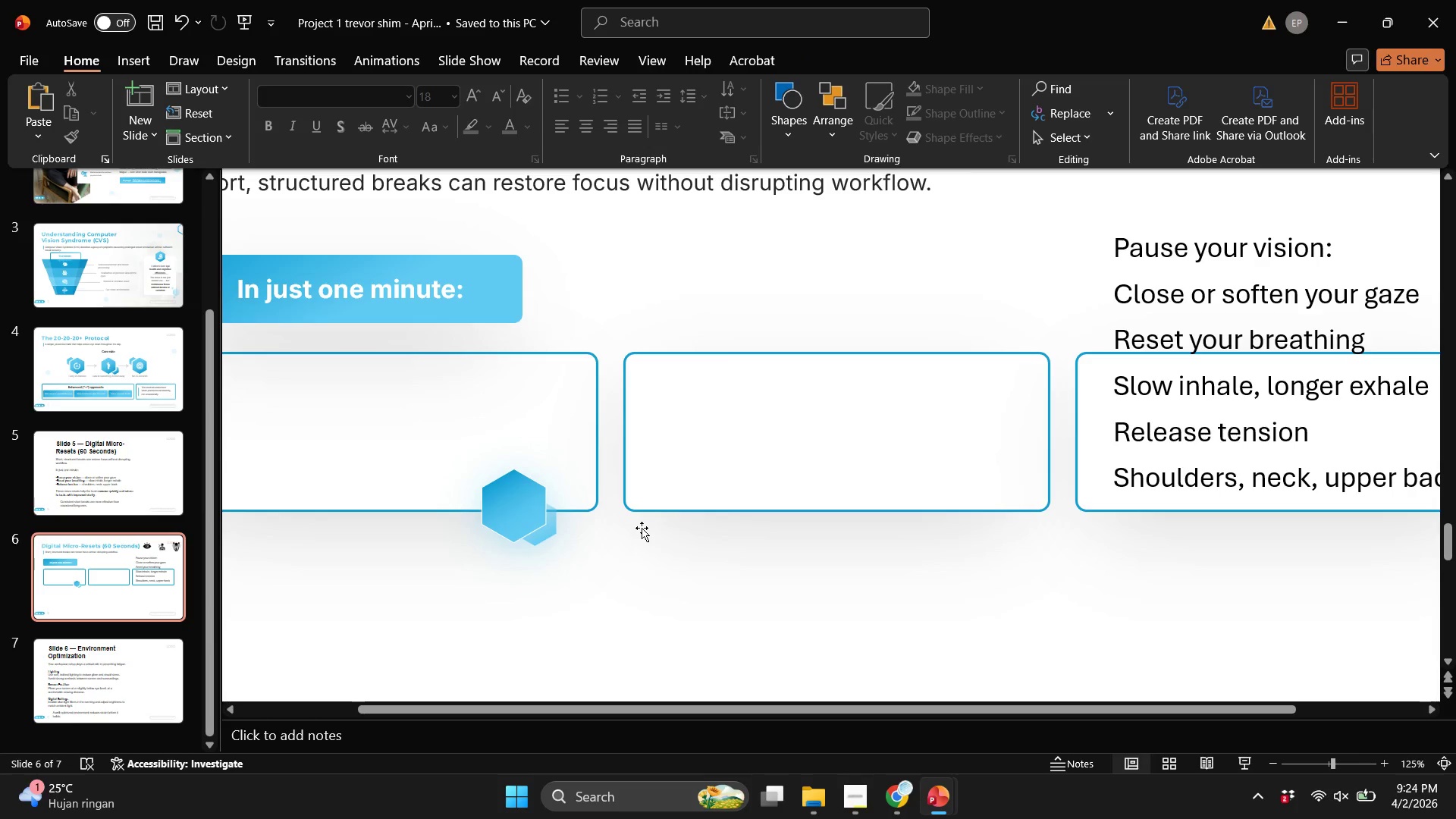 
hold_key(key=ShiftLeft, duration=5.36)
 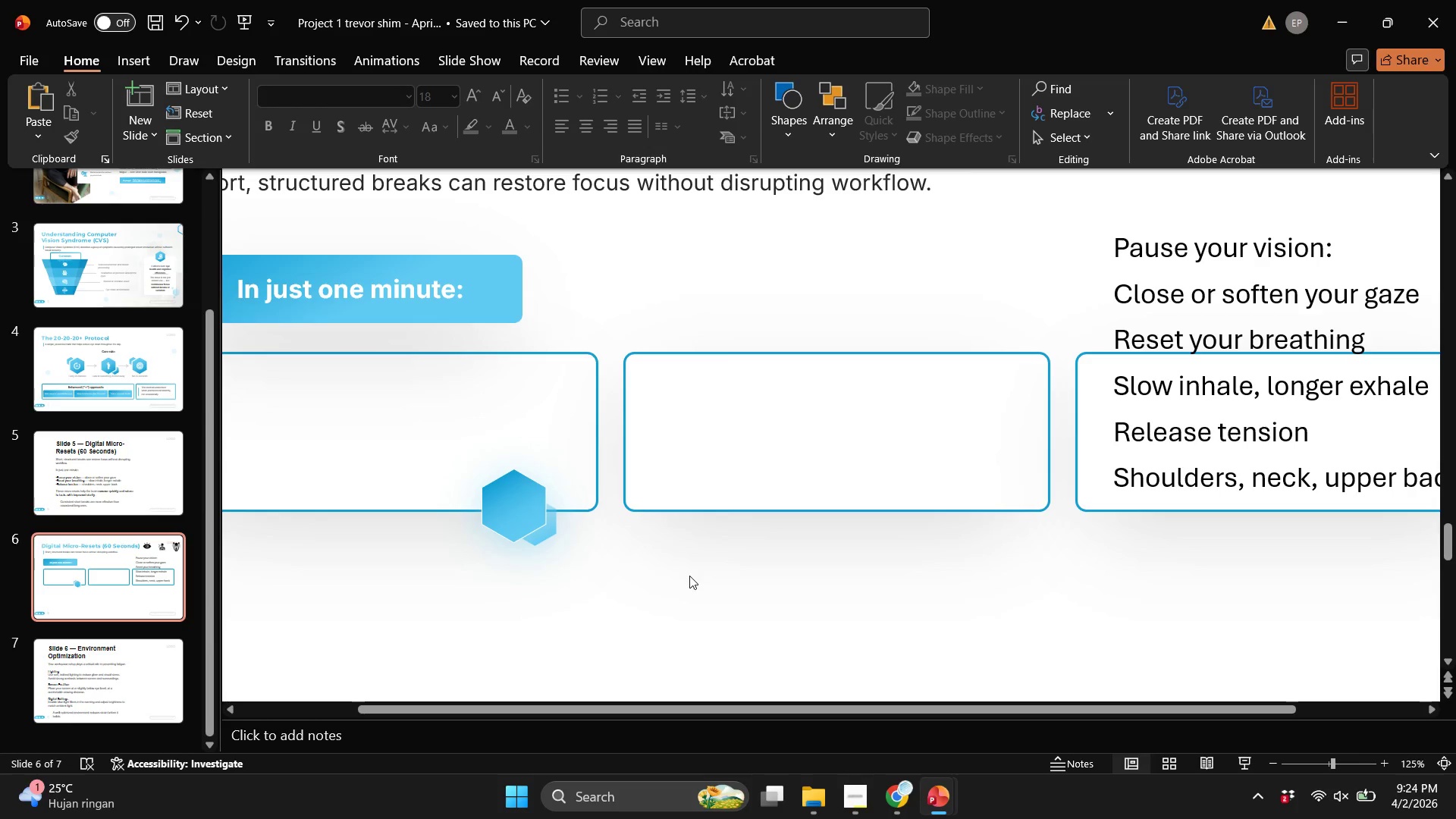 
left_click([689, 576])
 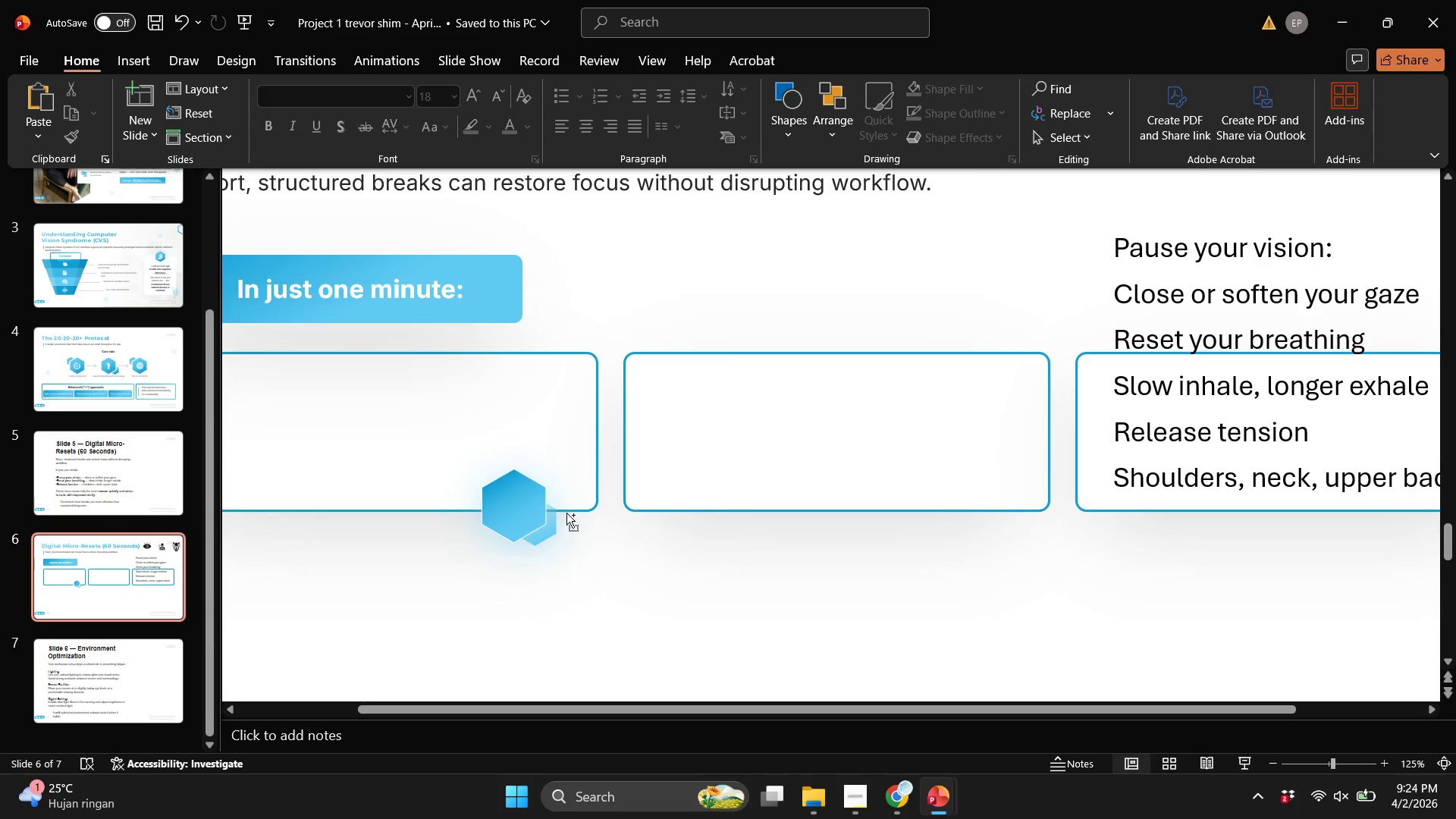 
key(Control+ControlLeft)
 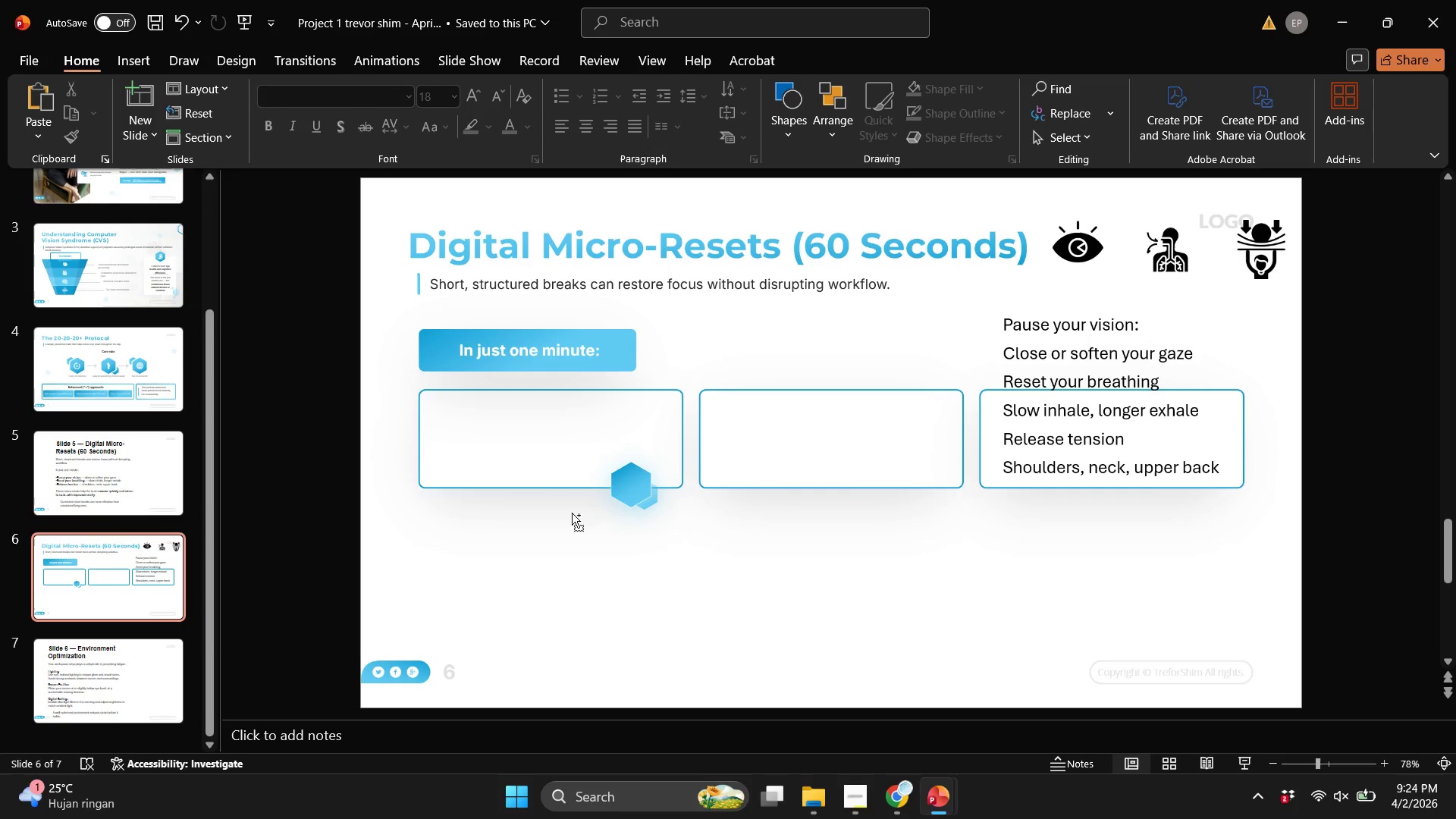 
key(Control+ControlLeft)
 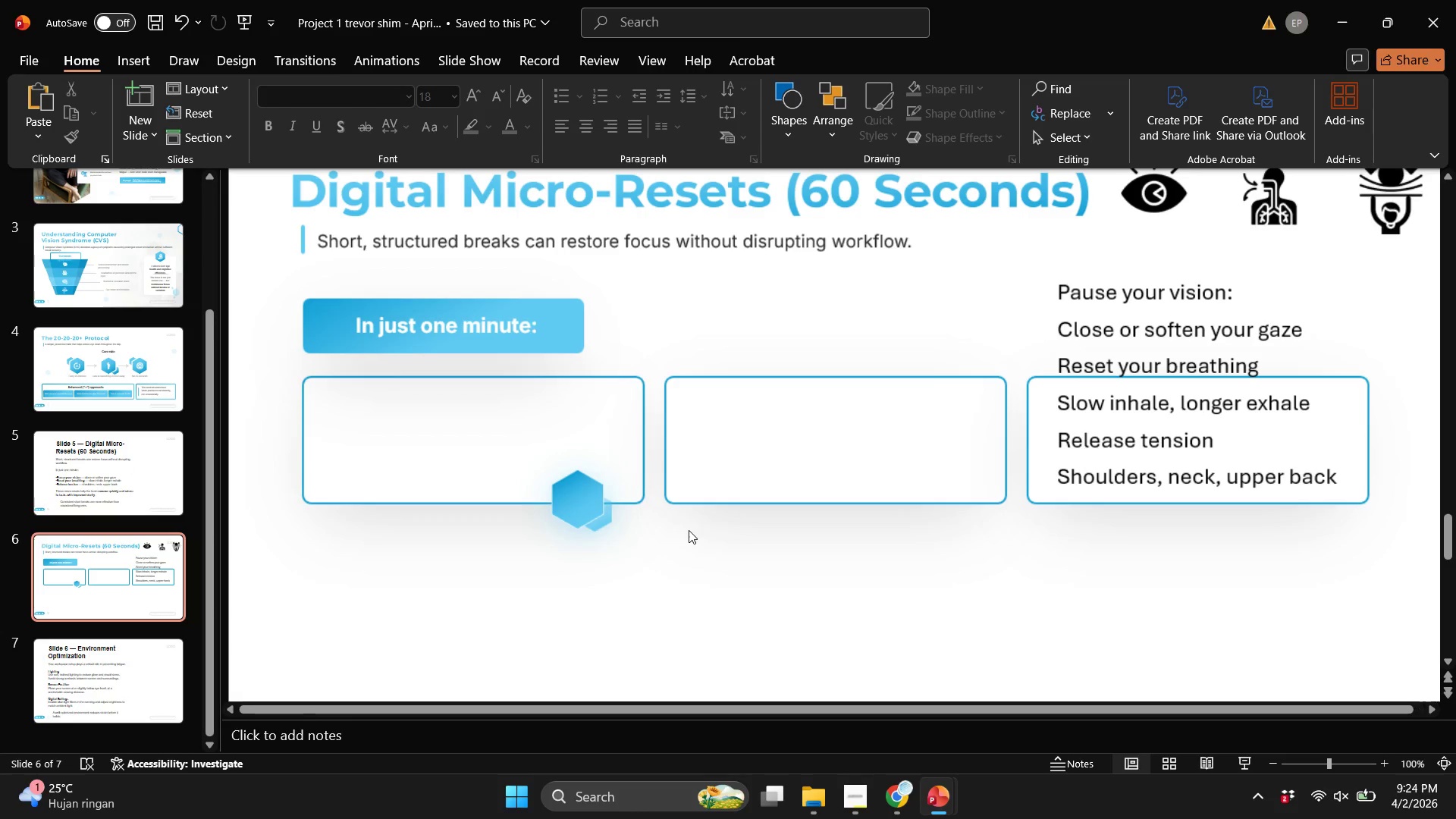 
scroll: coordinate [569, 513], scroll_direction: down, amount: 2.0
 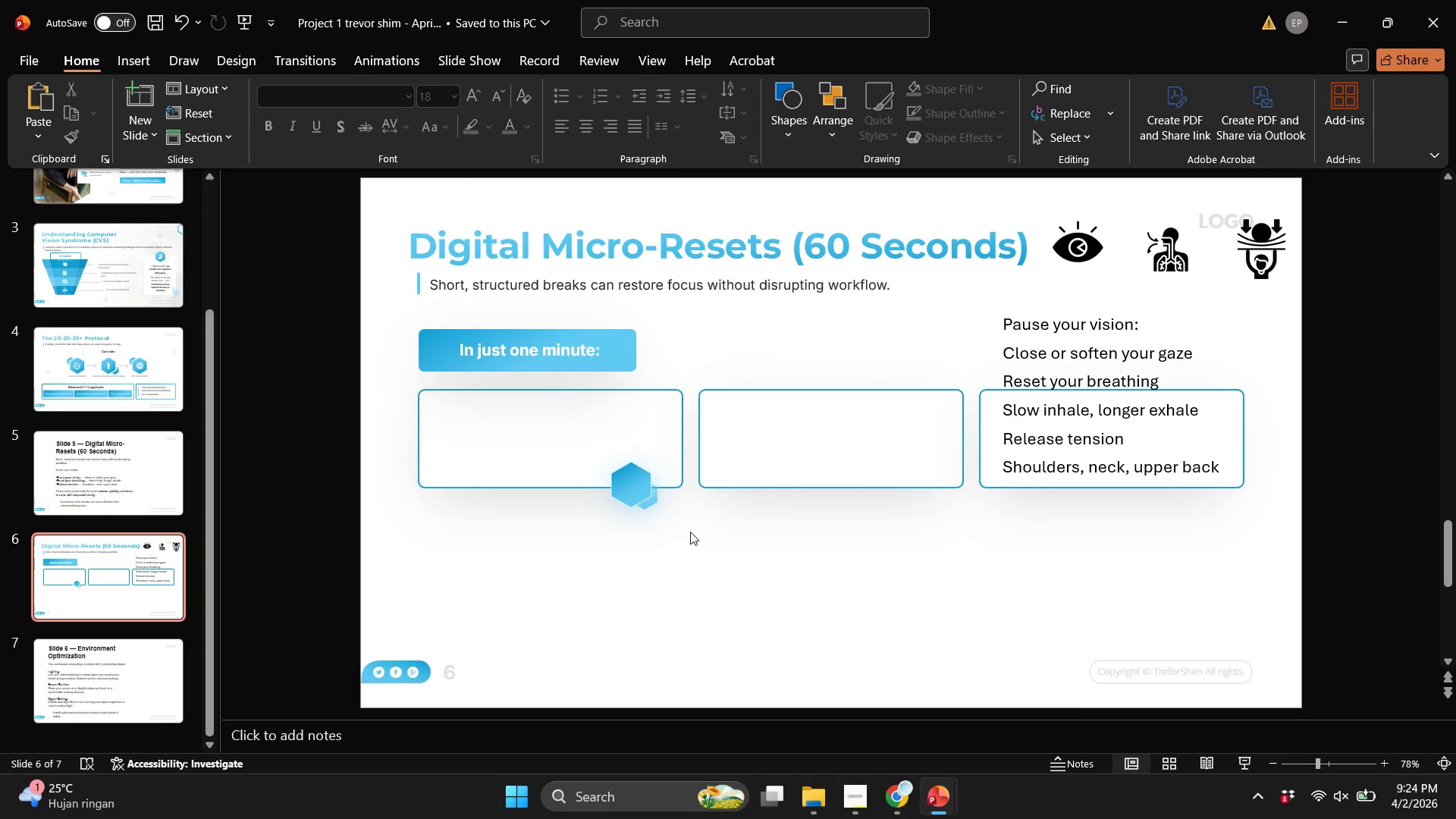 
scroll: coordinate [689, 530], scroll_direction: up, amount: 1.0
 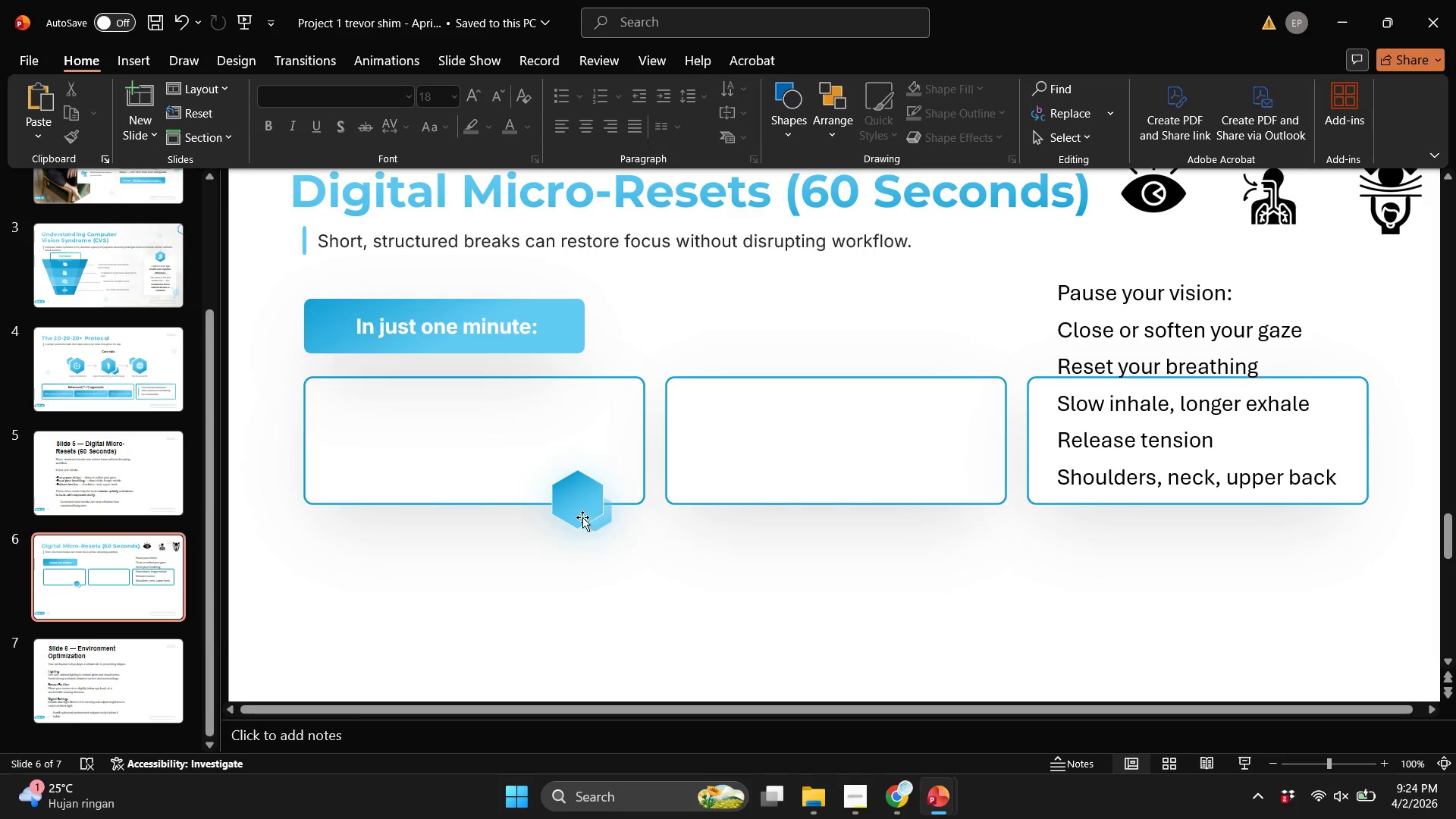 
left_click([582, 517])
 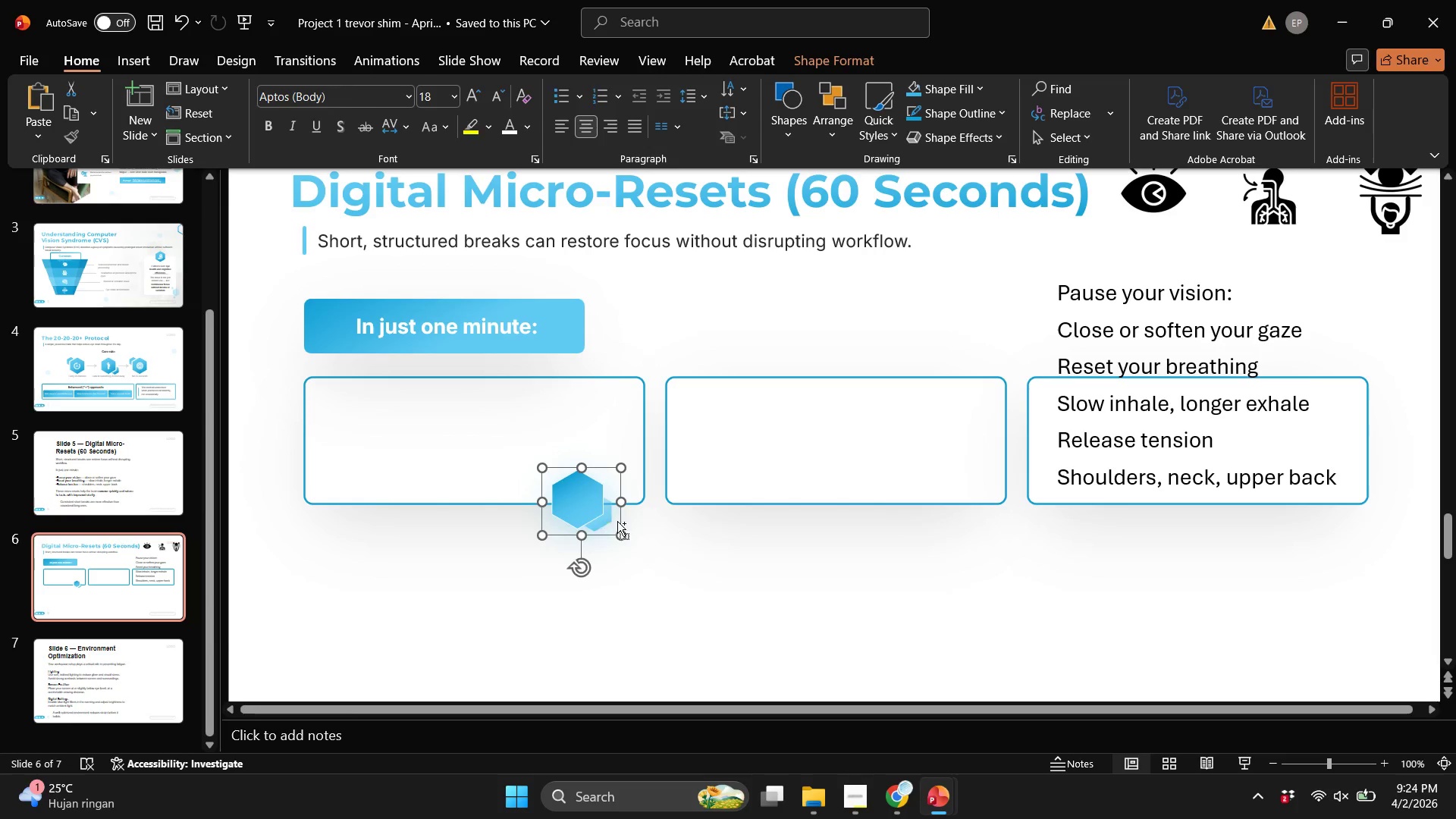 
key(Control+Shift+G)
 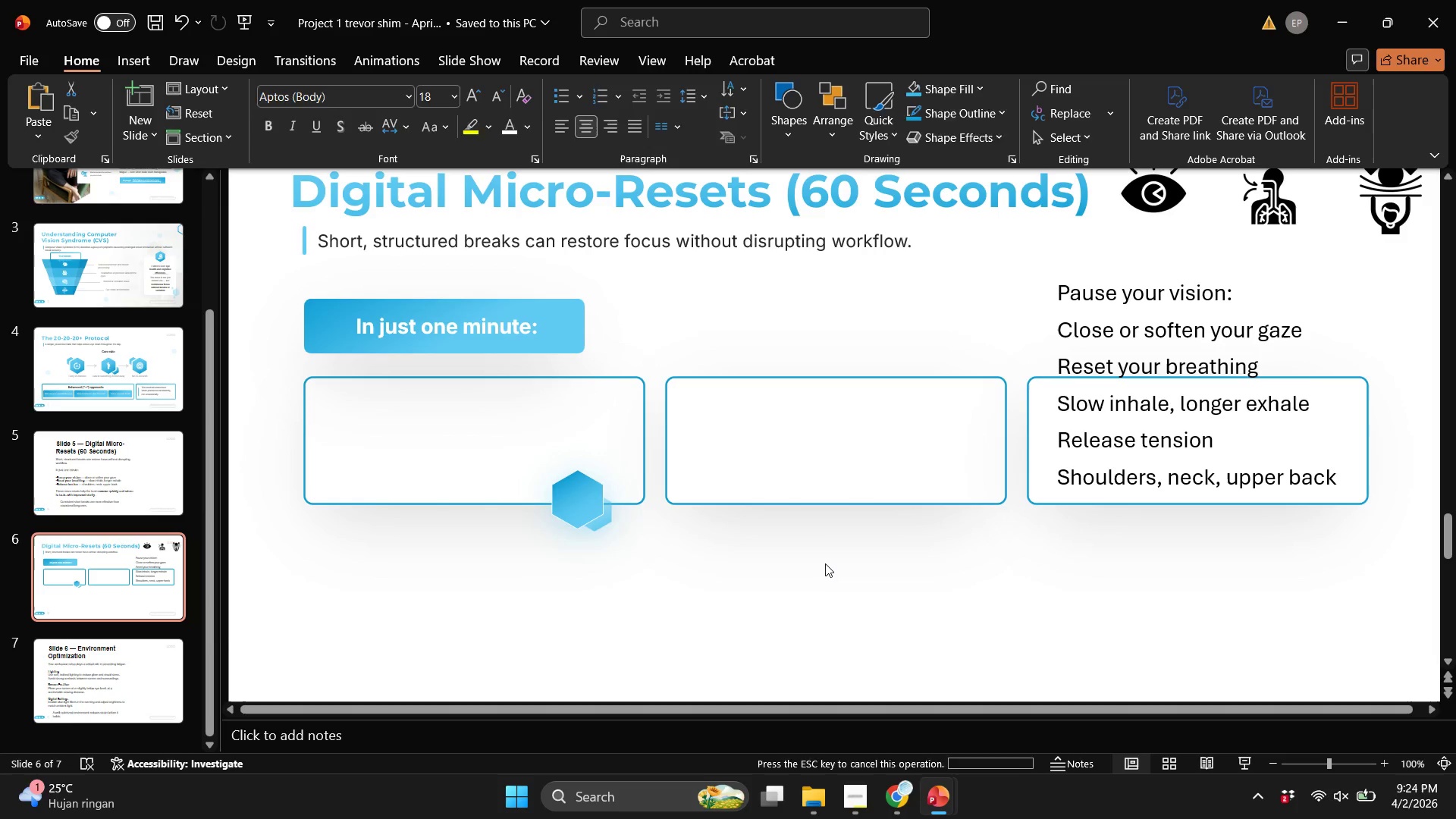 
left_click([825, 563])
 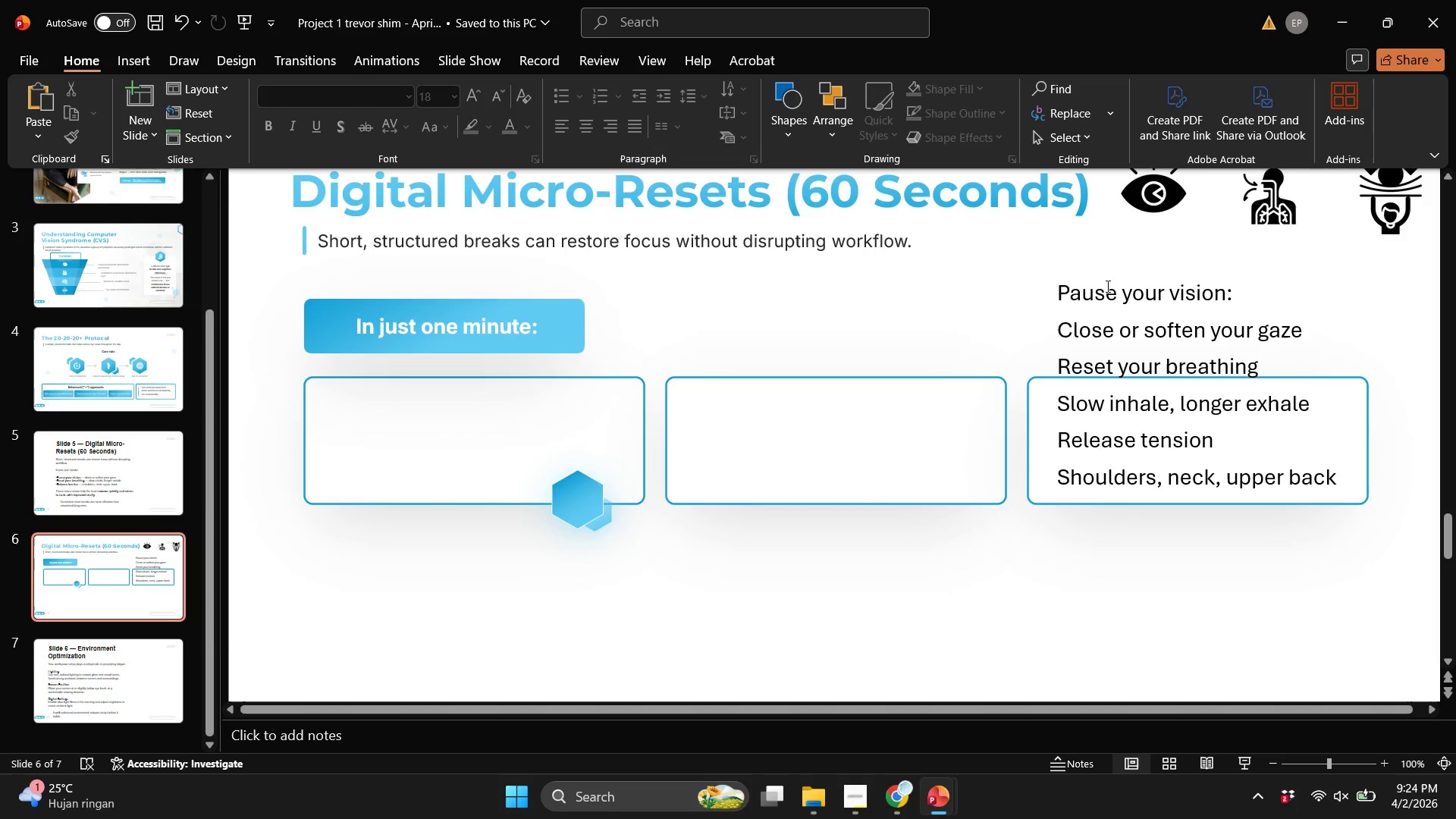 
left_click([1106, 286])
 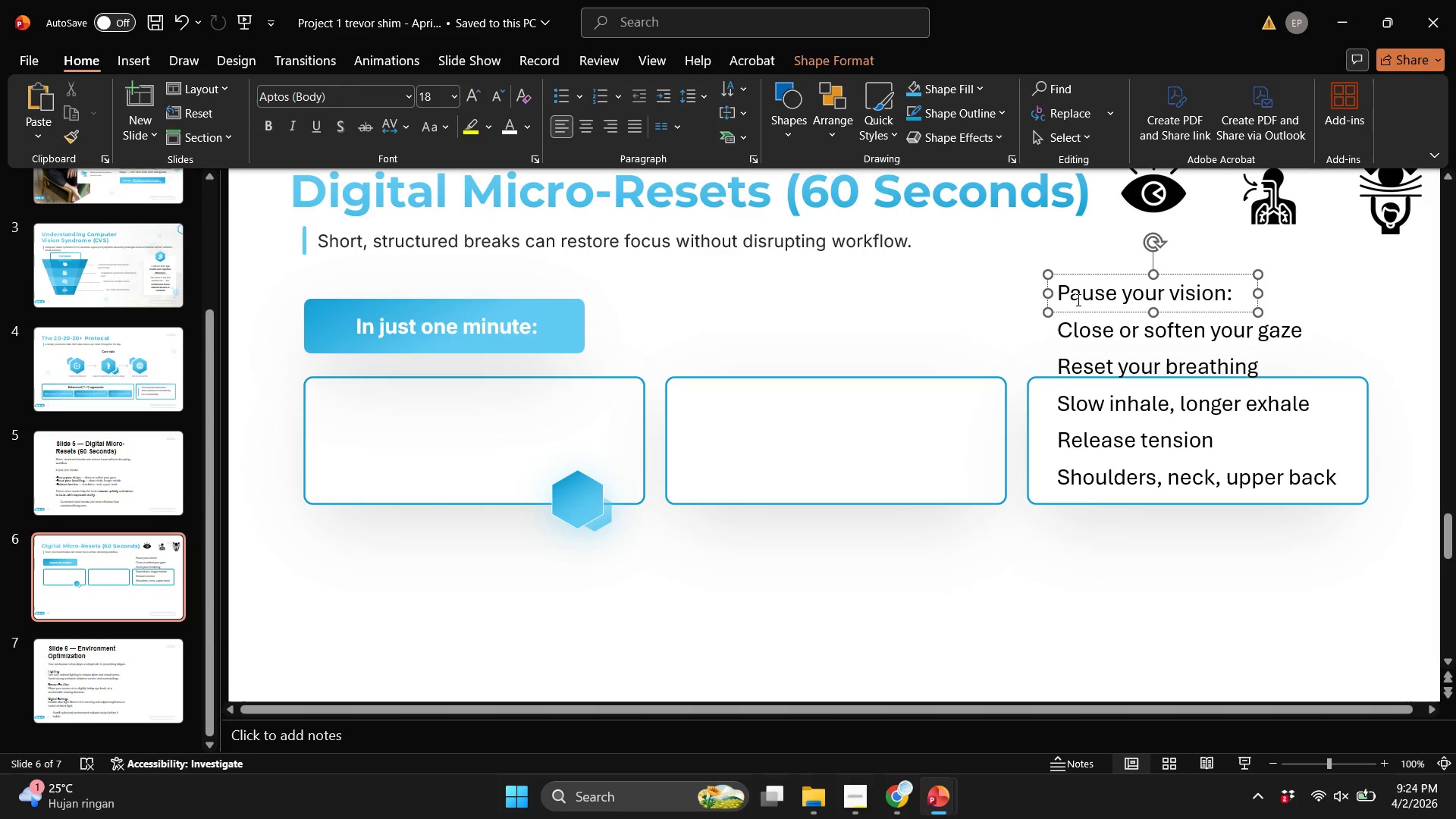 
left_click([1077, 300])
 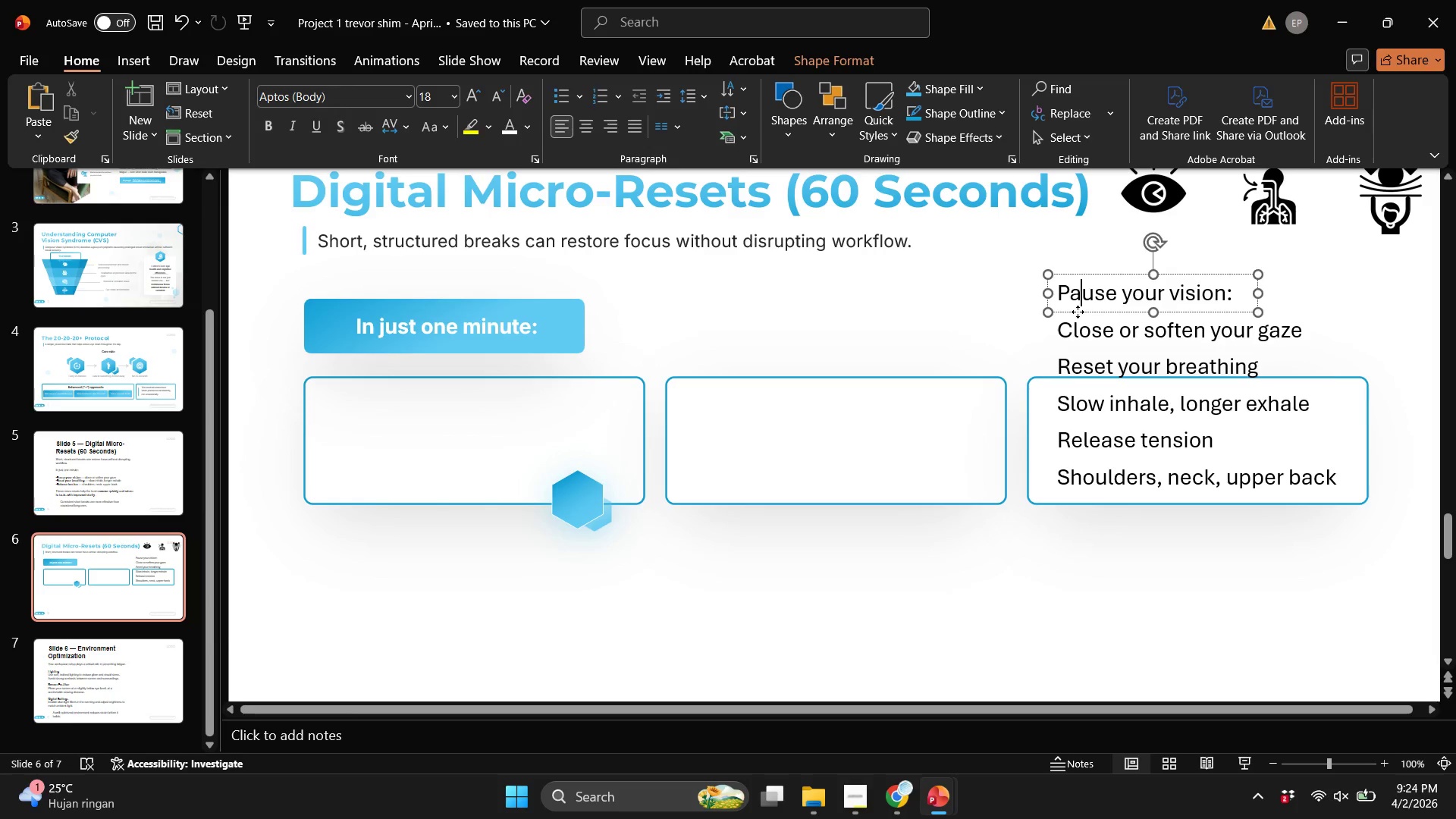 
left_click_drag(start_coordinate=[1078, 312], to_coordinate=[353, 433])
 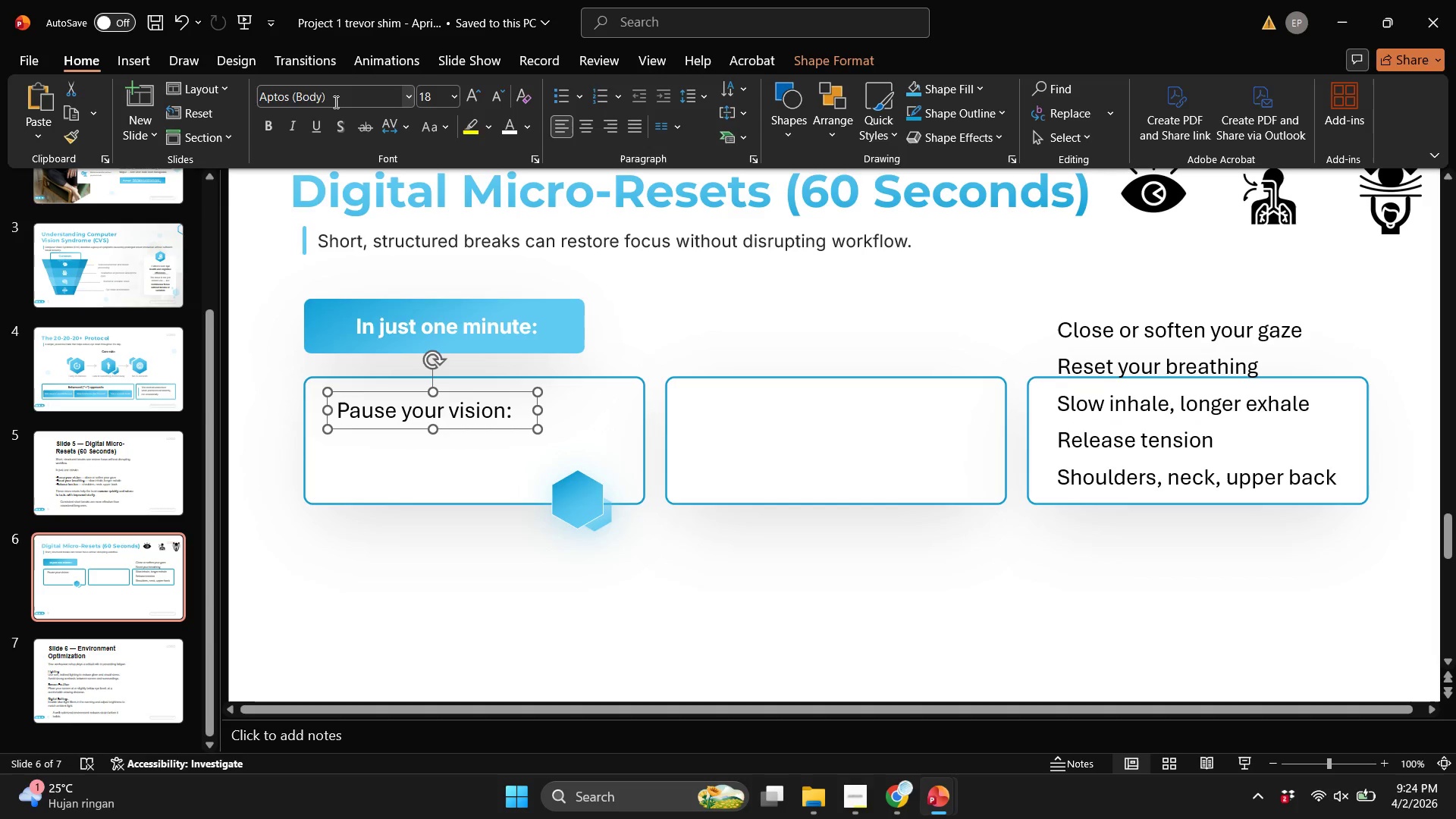 
left_click([334, 102])
 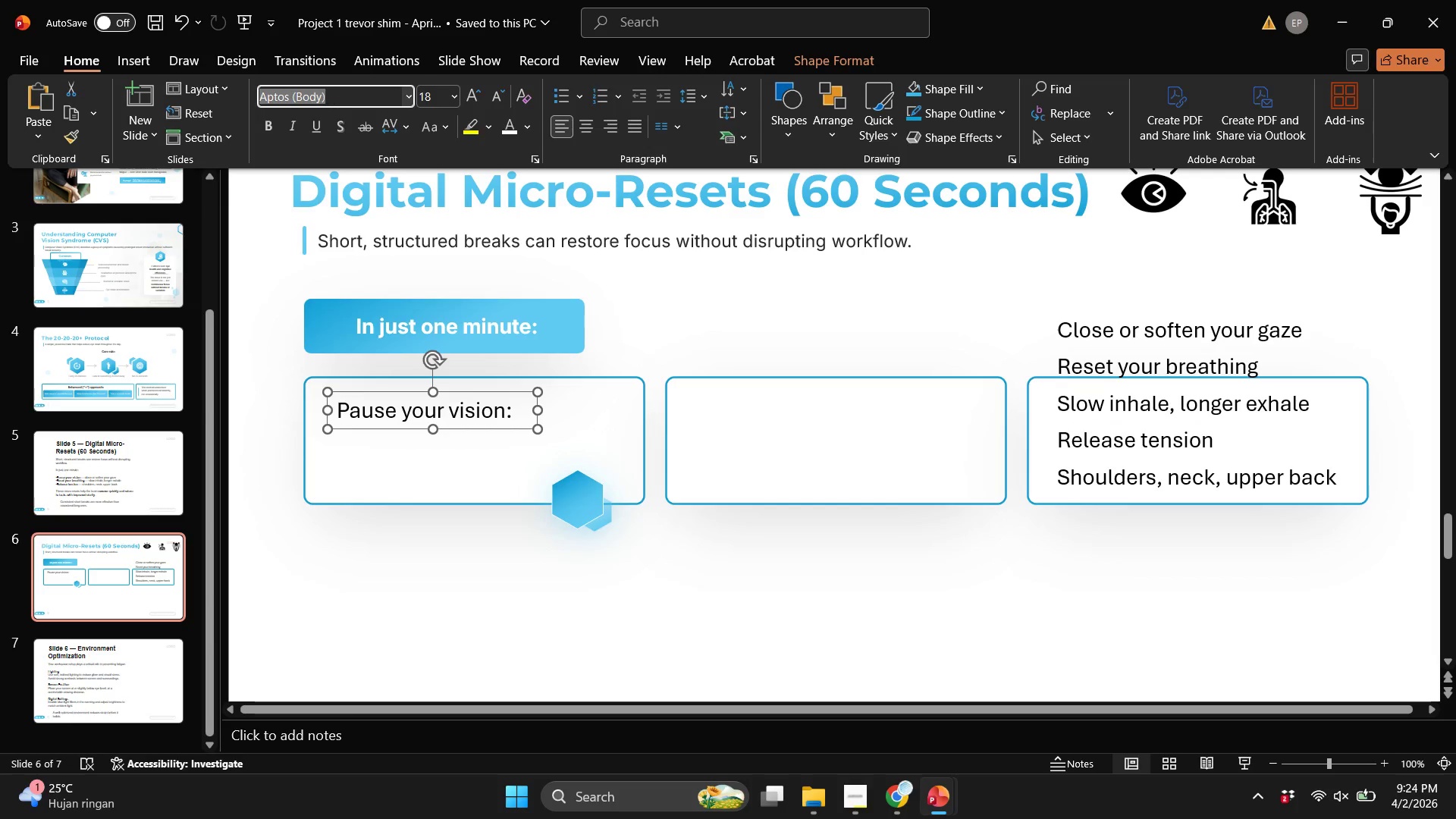 
type(monts)
 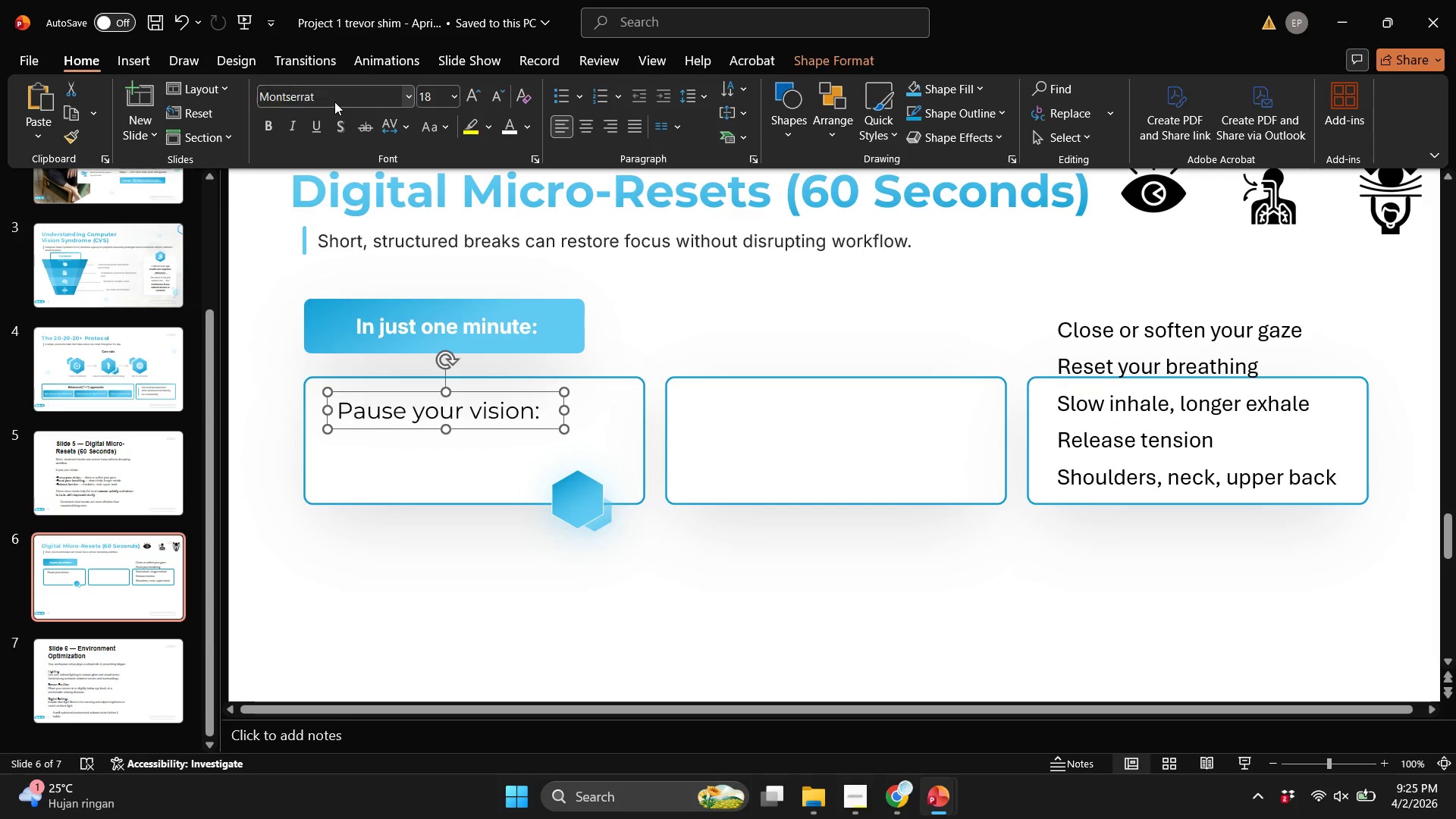 
key(Enter)
 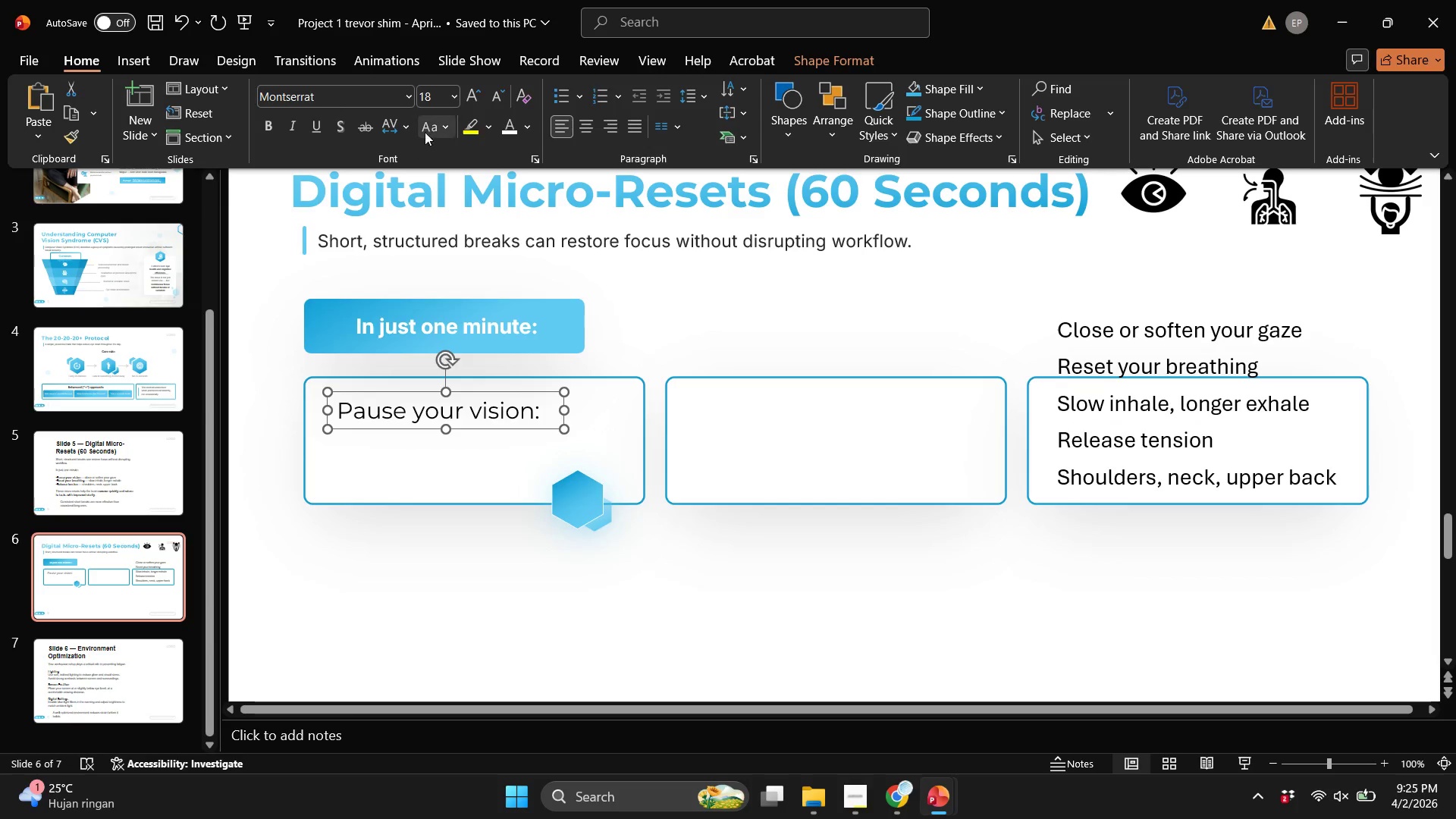 
left_click([427, 129])
 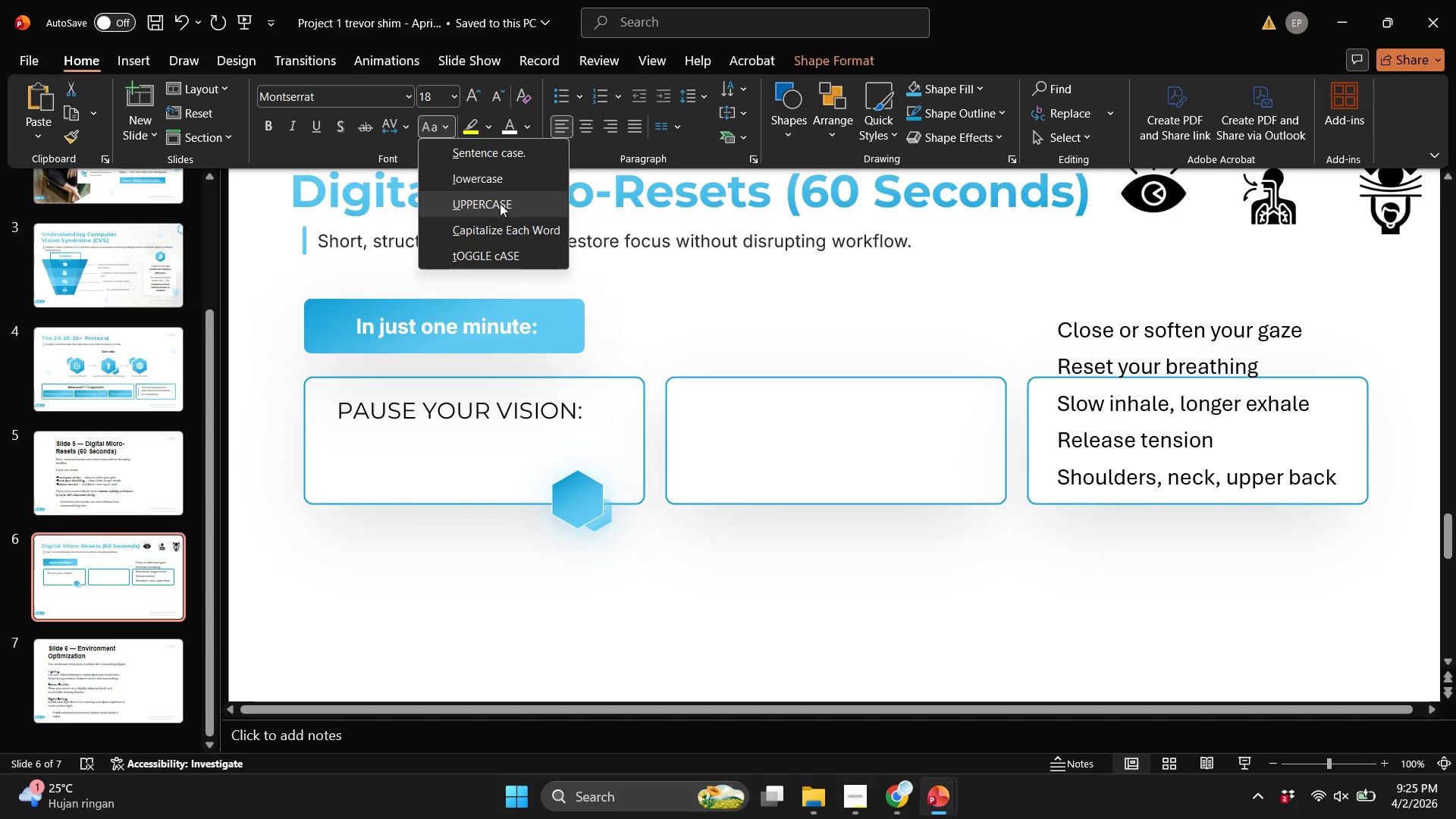 
left_click([500, 203])
 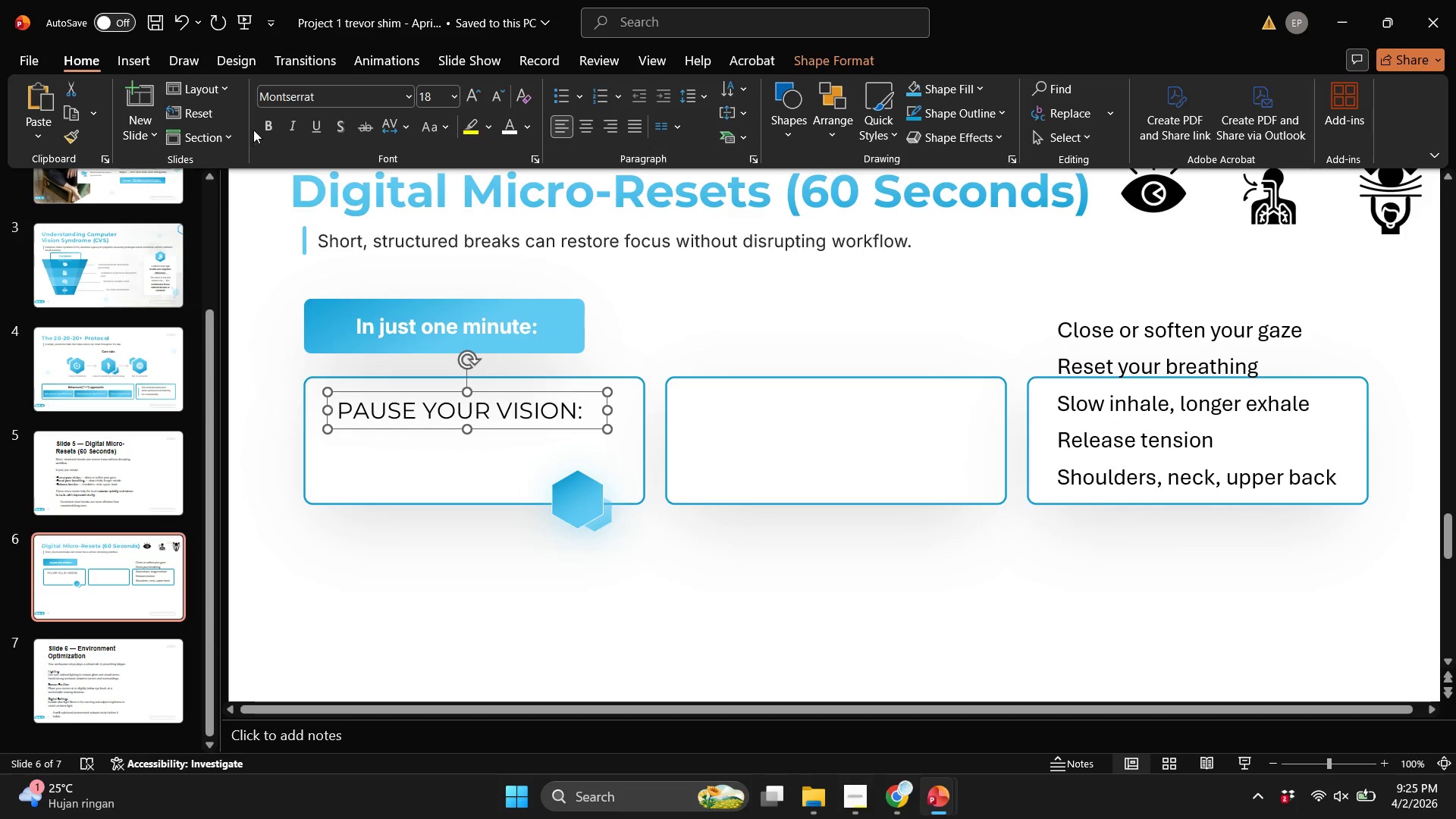 
left_click([267, 125])
 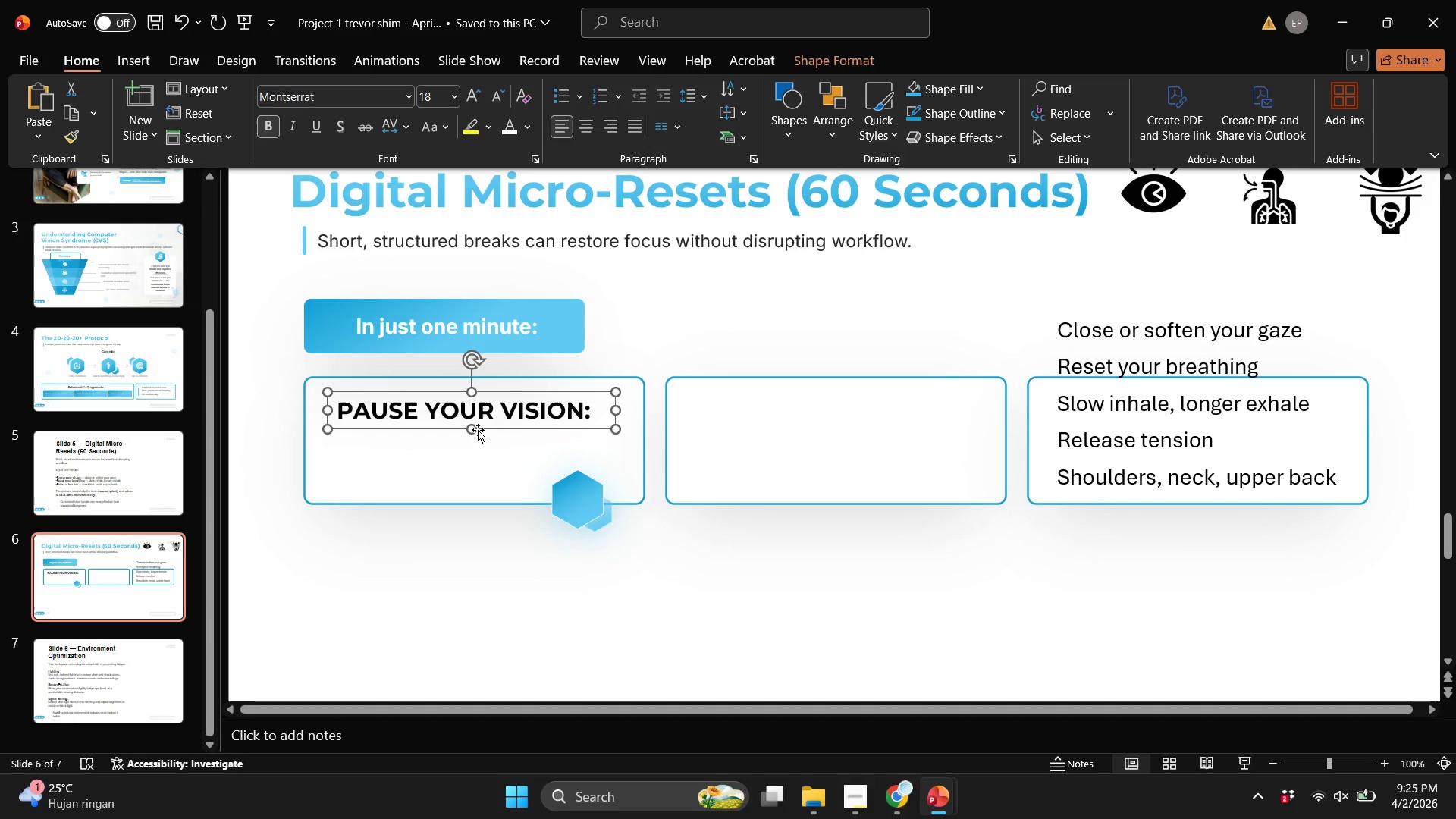 
right_click([478, 430])
 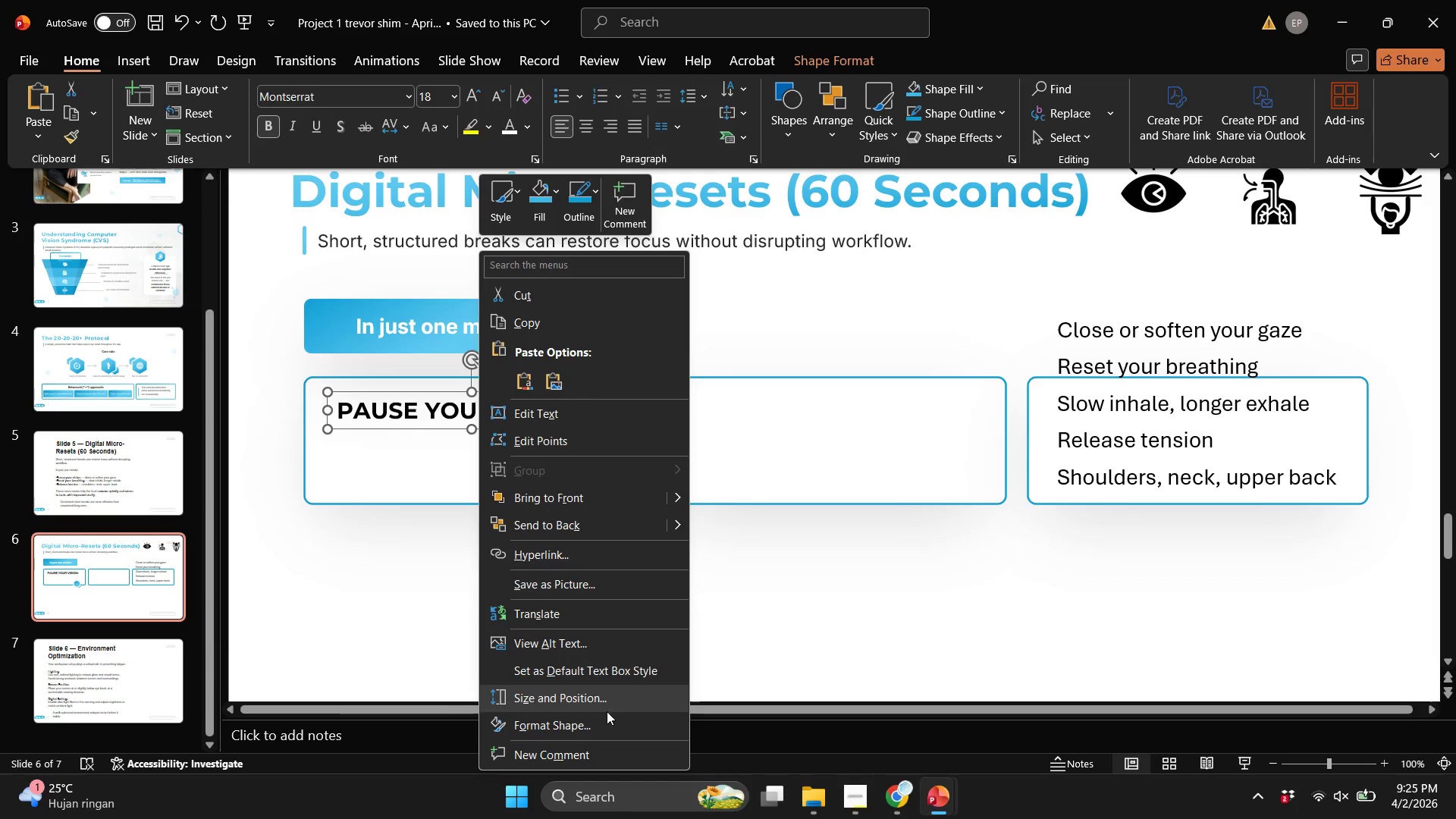 
left_click([601, 726])
 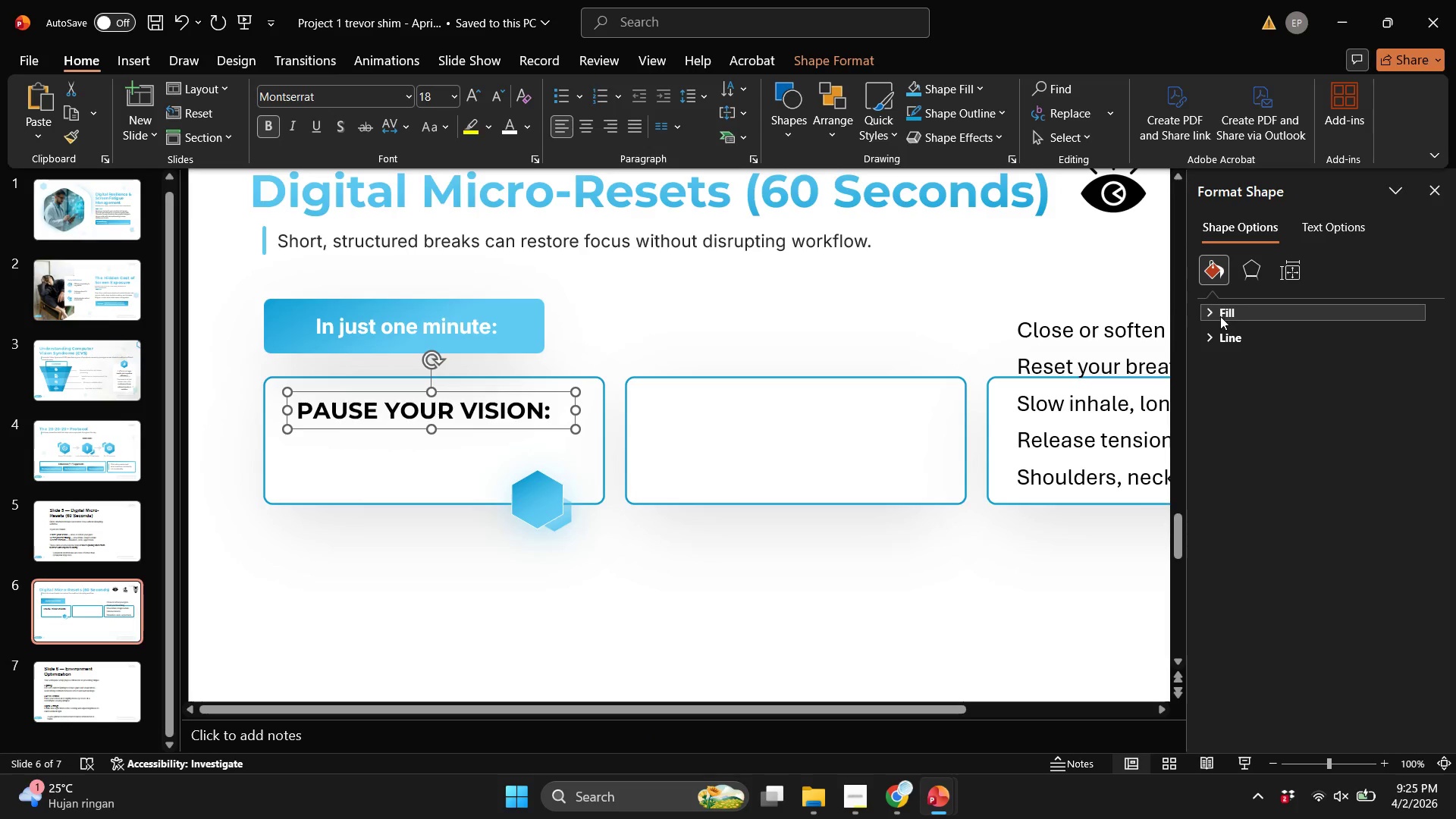 
left_click([1225, 312])
 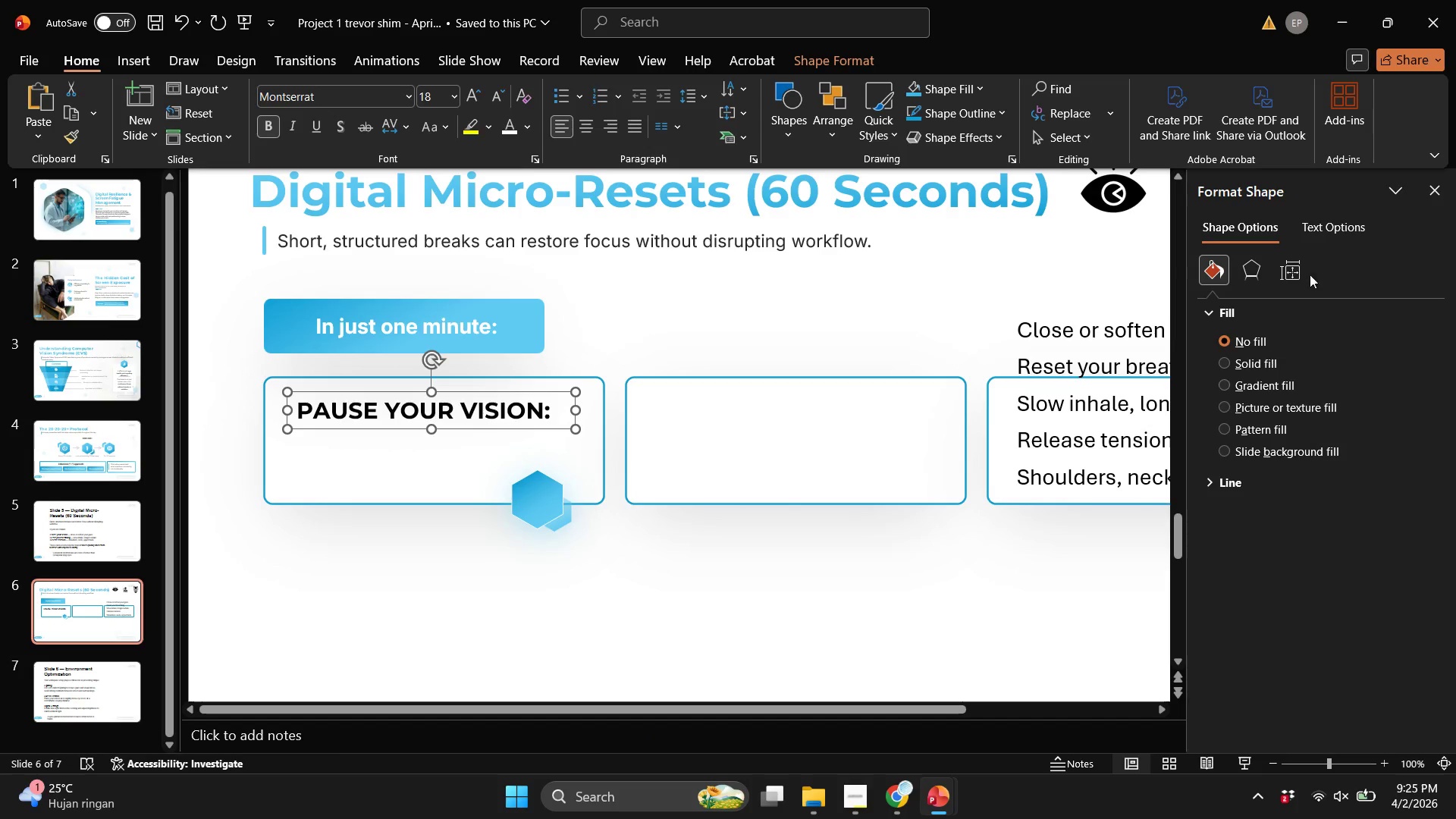 
left_click([1316, 241])
 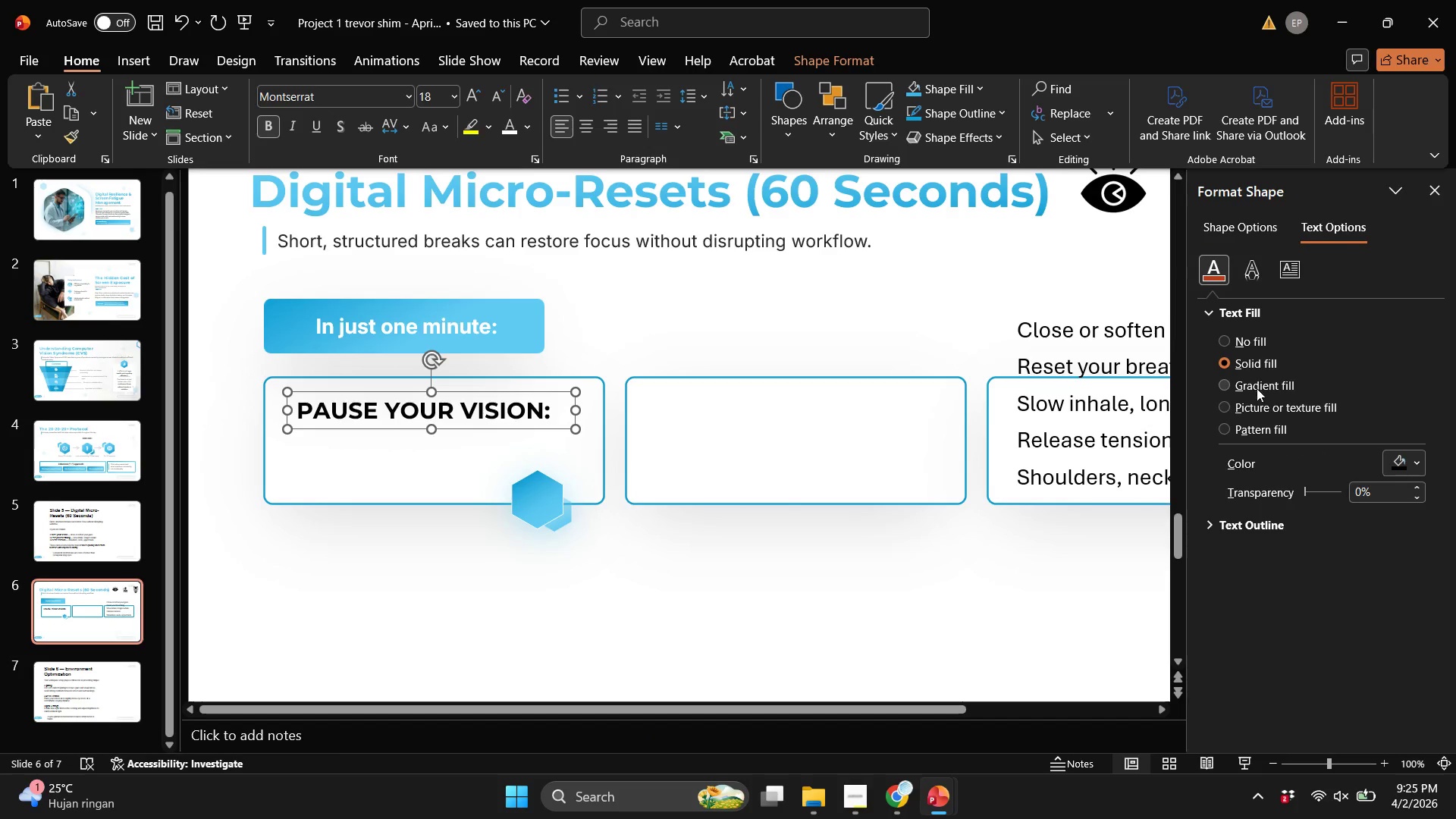 
left_click([1257, 388])
 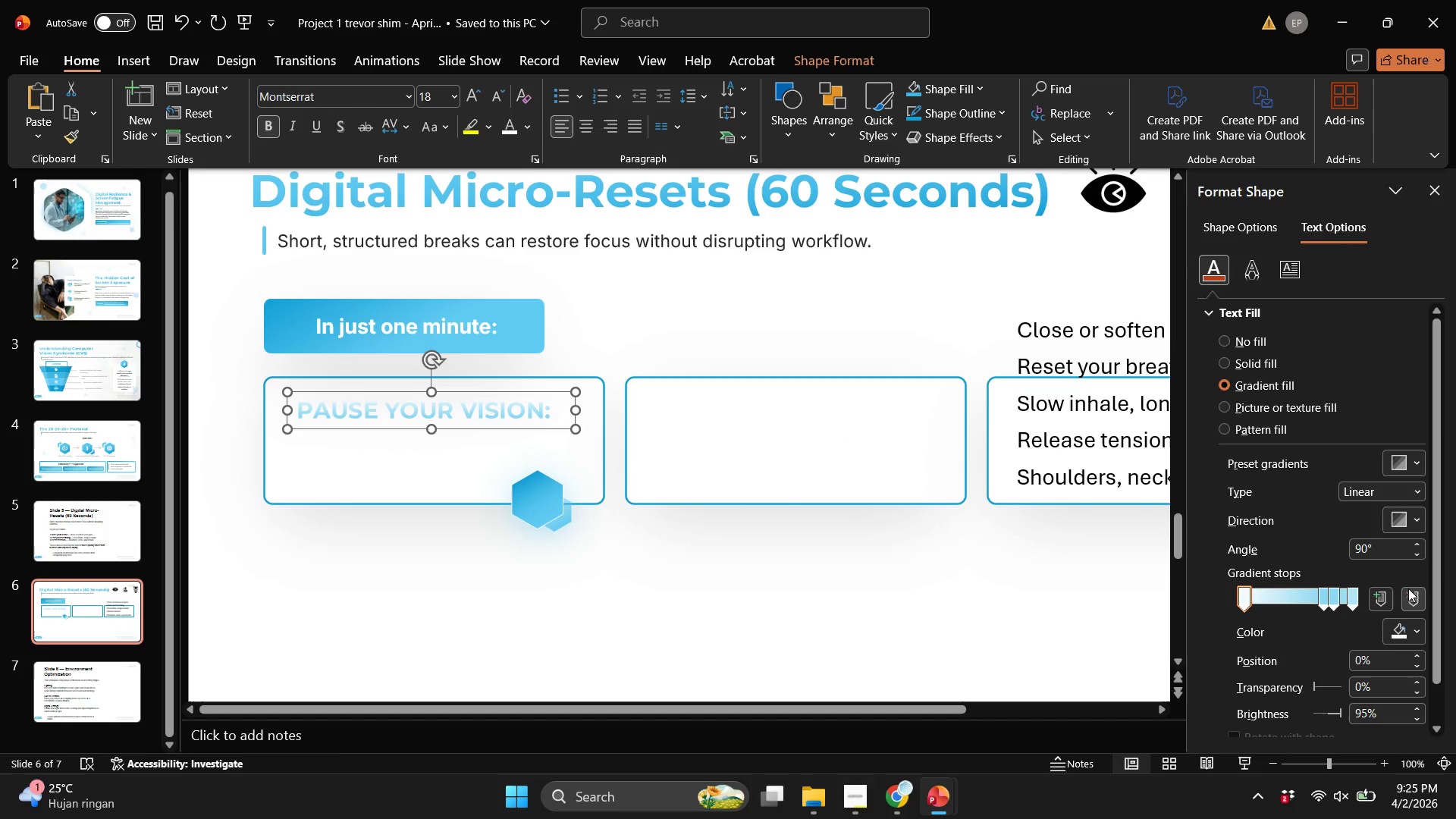 
double_click([1420, 595])
 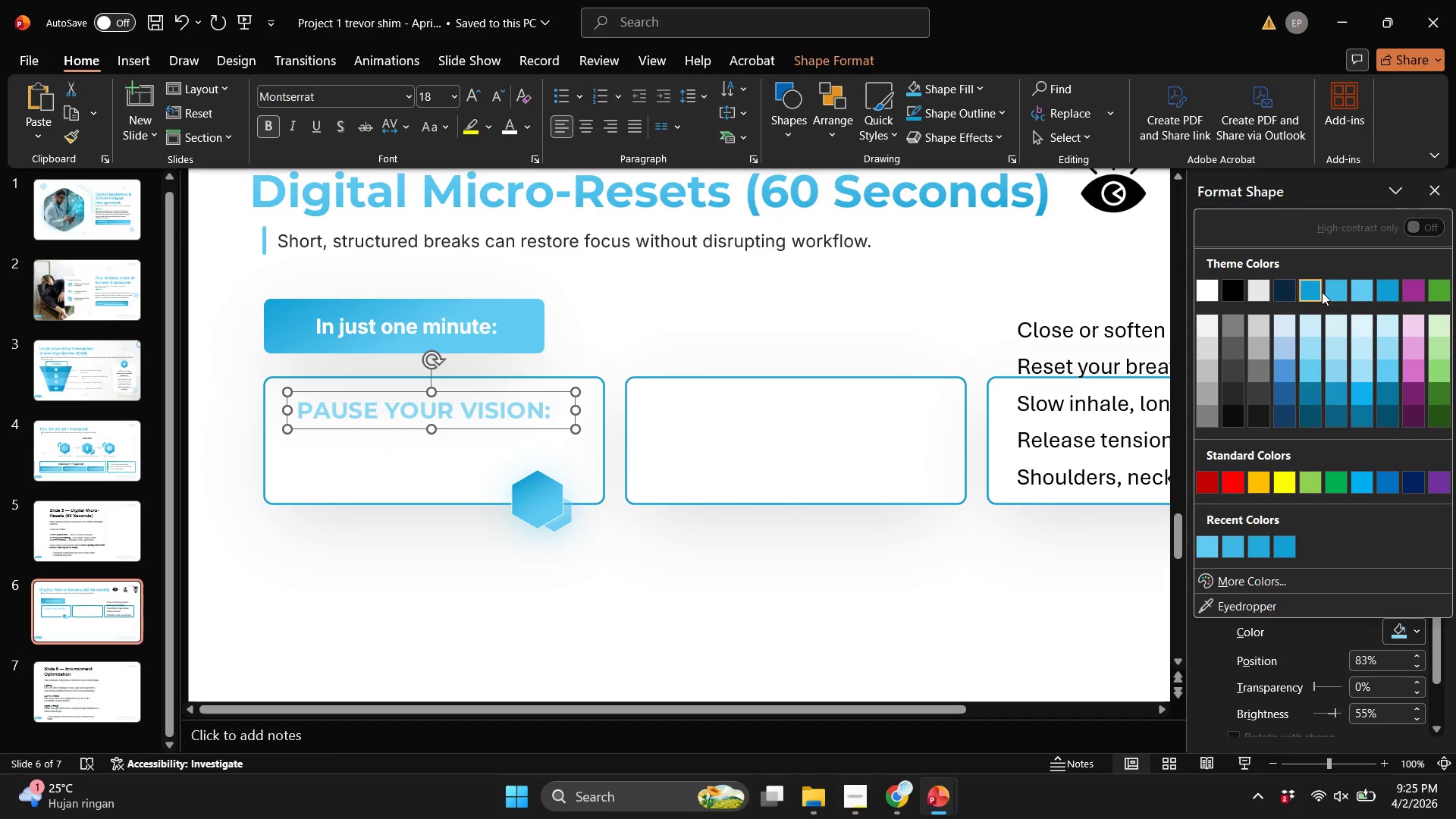 
left_click([1304, 300])
 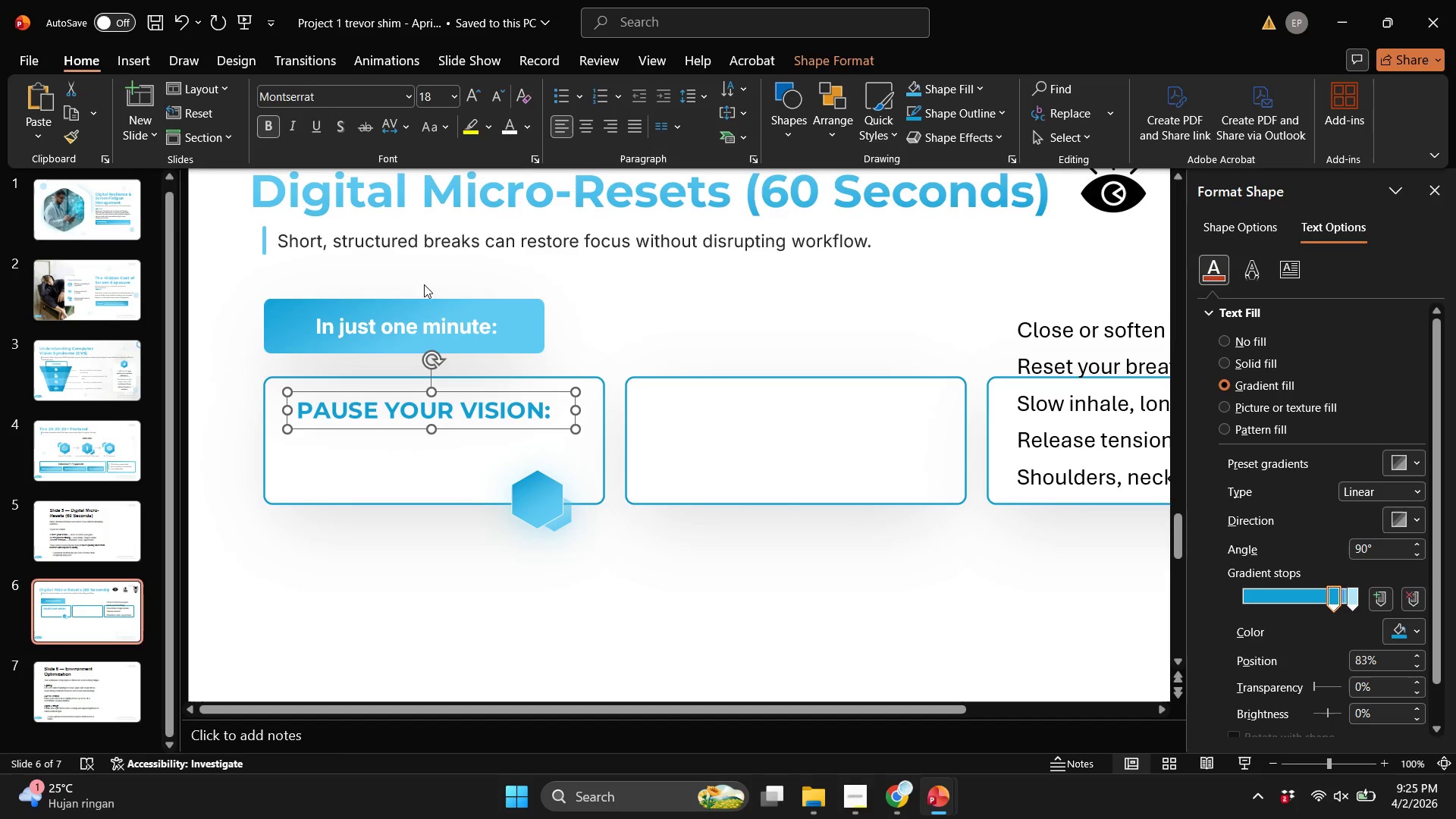 
left_click([525, 302])
 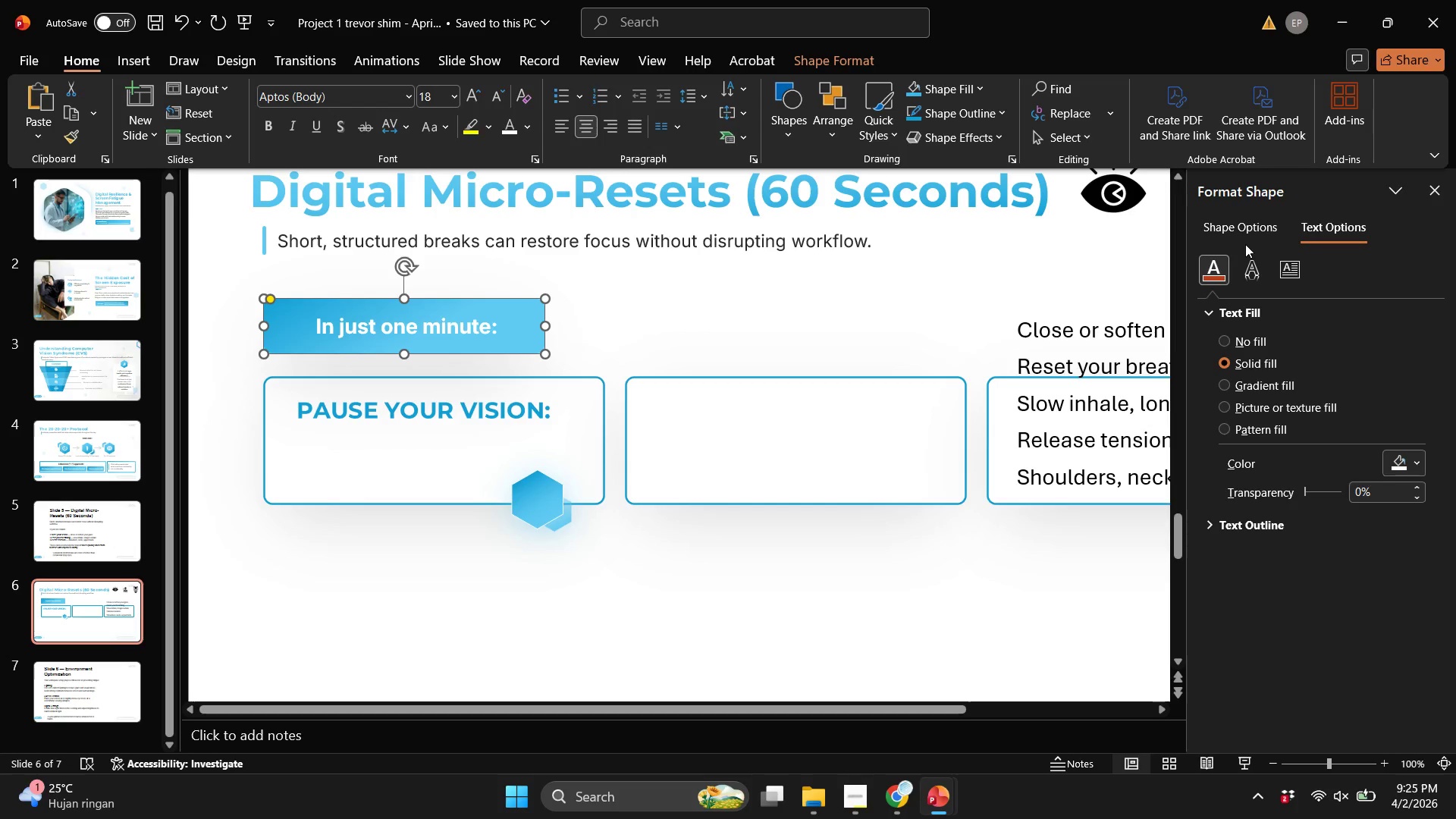 
double_click([1241, 231])
 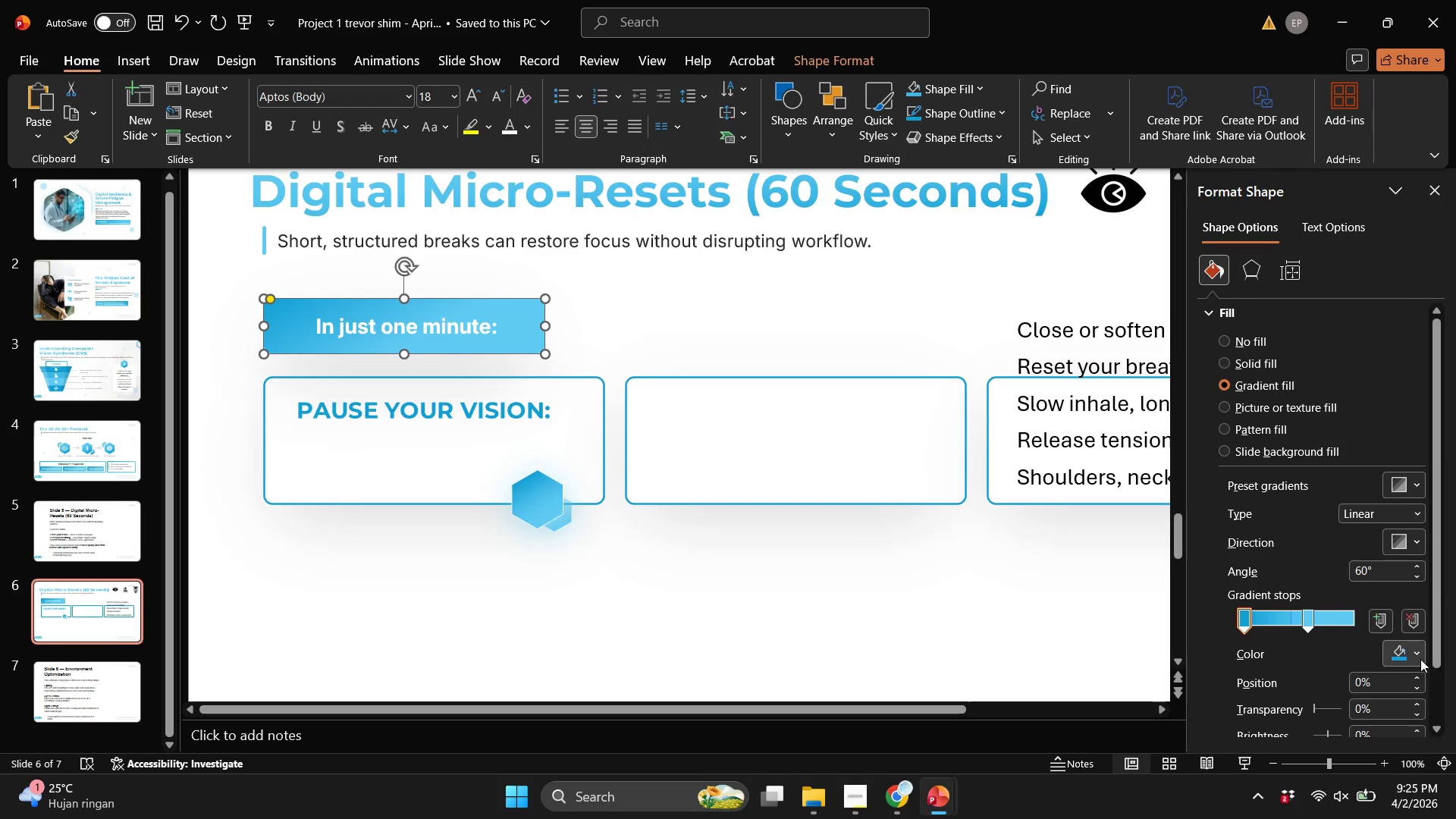 
left_click([1418, 659])
 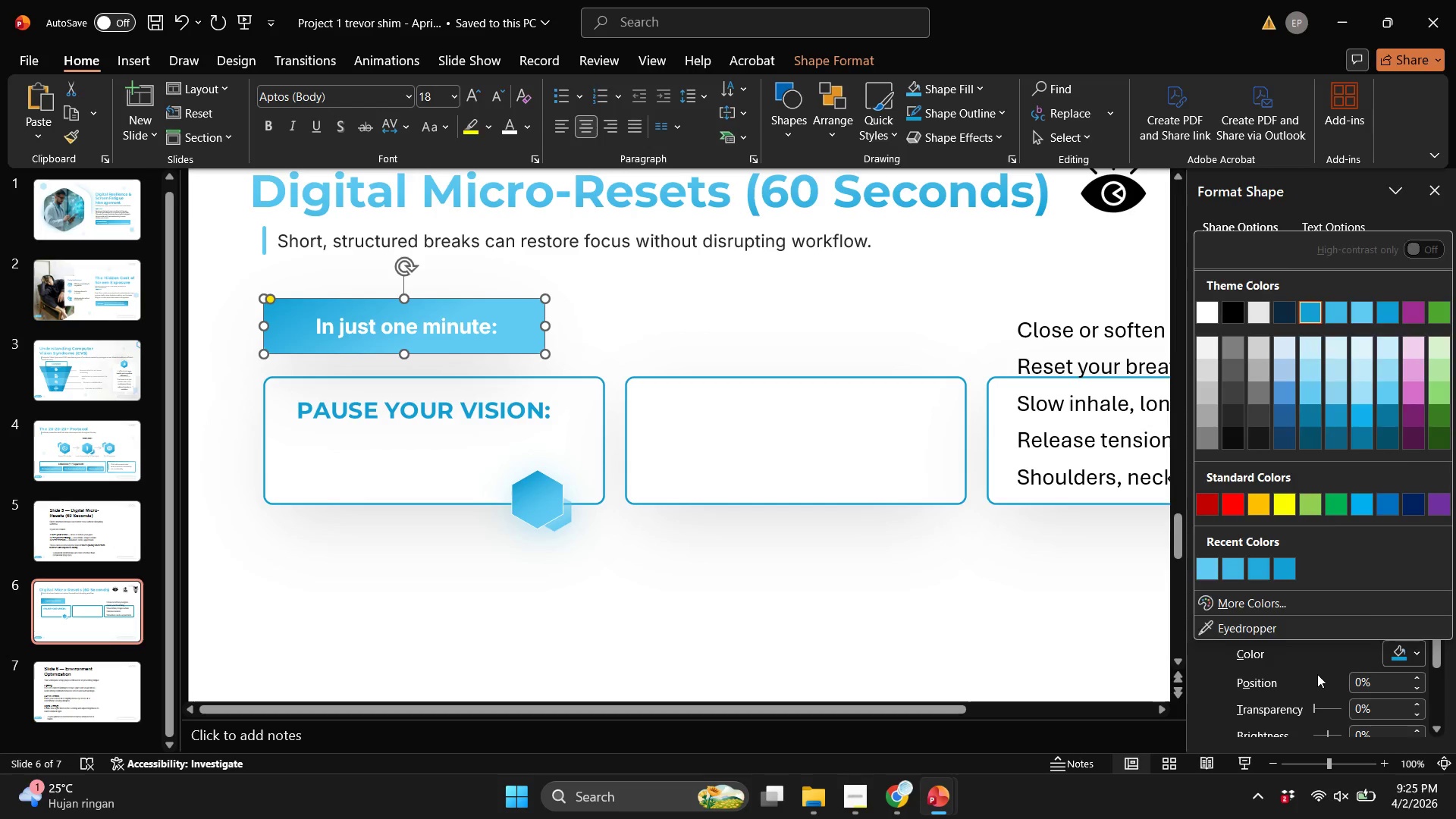 
left_click([1317, 674])
 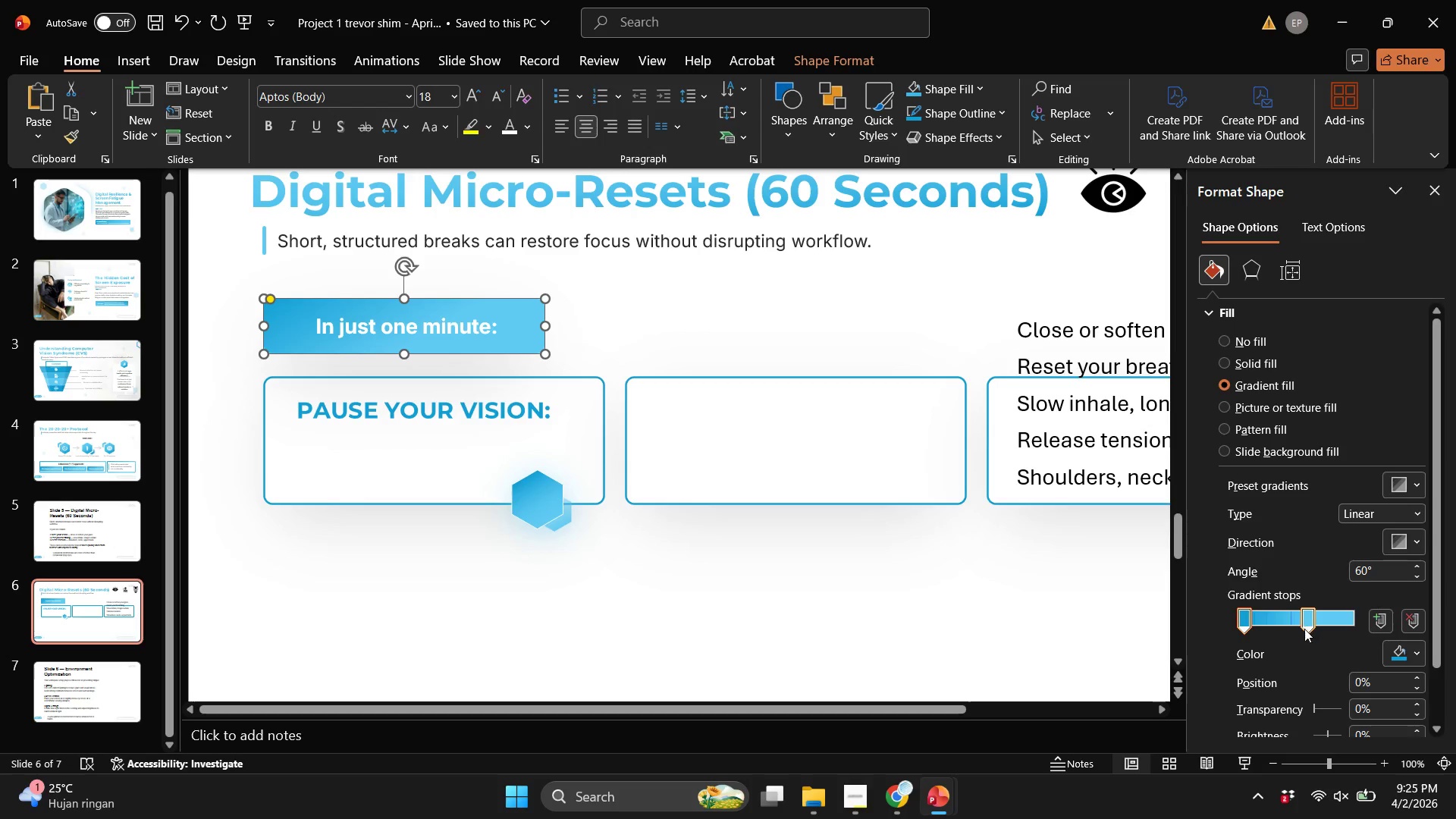 
left_click([1303, 629])
 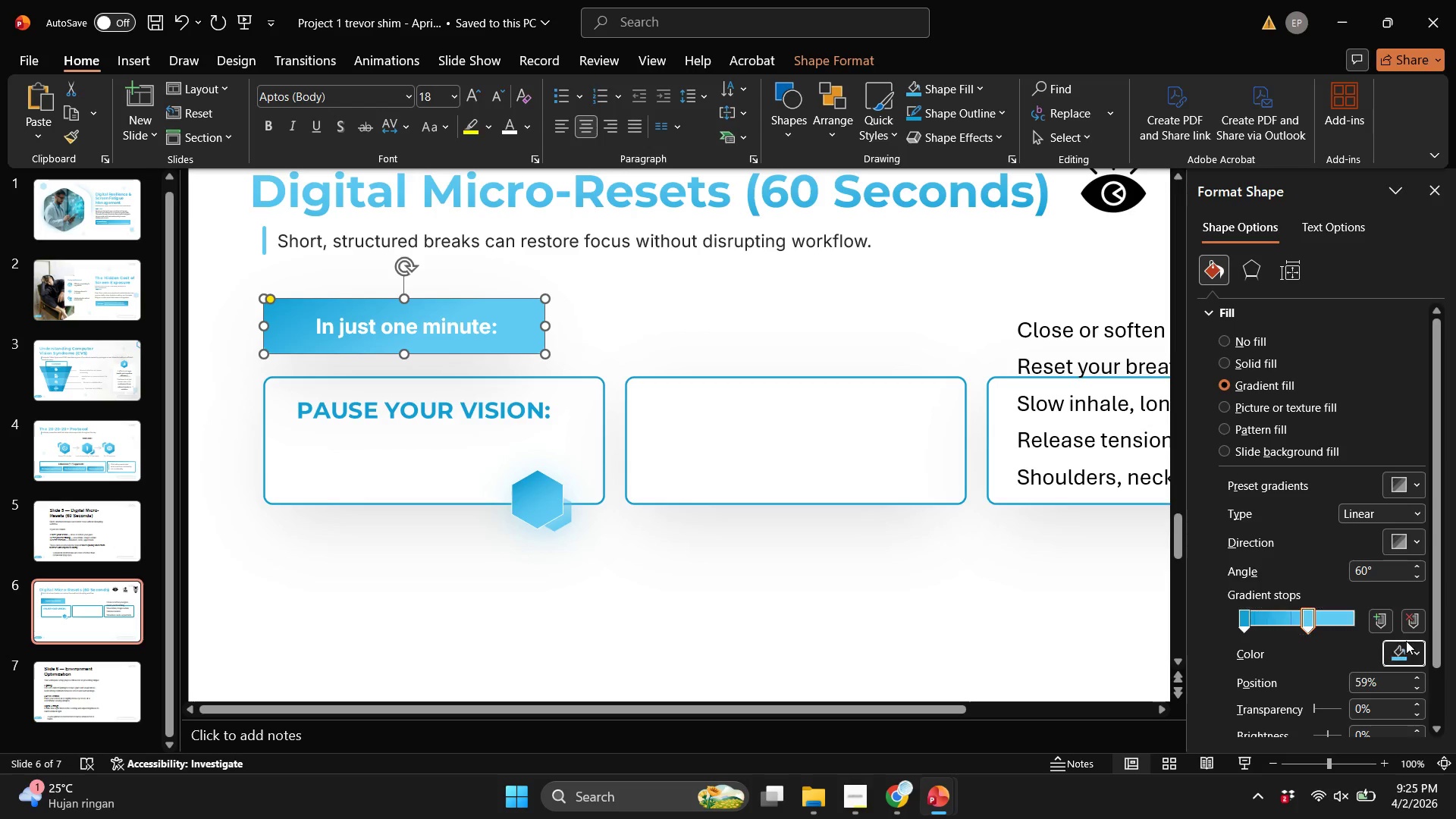 
left_click([1406, 641])
 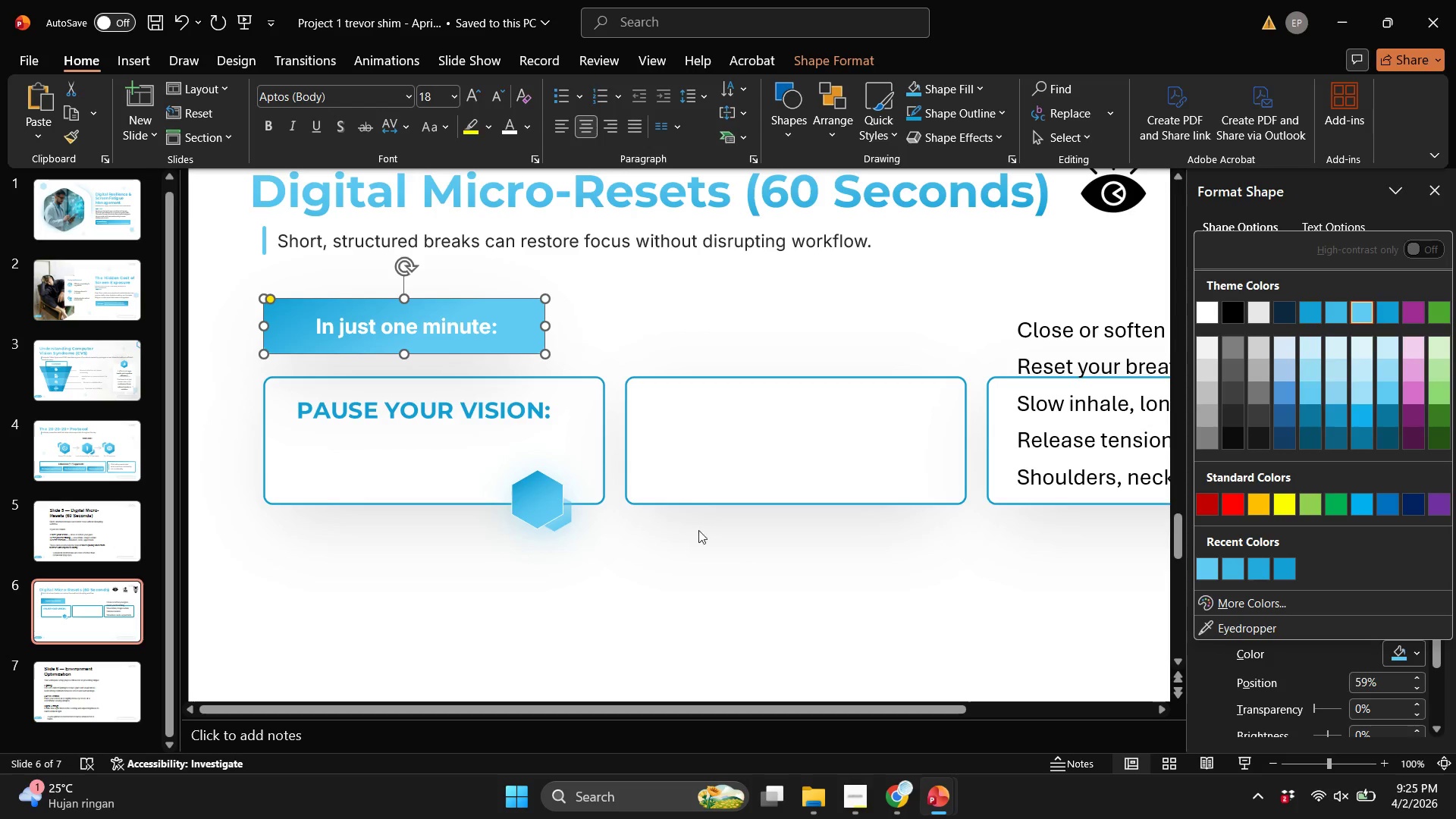 
left_click([698, 532])
 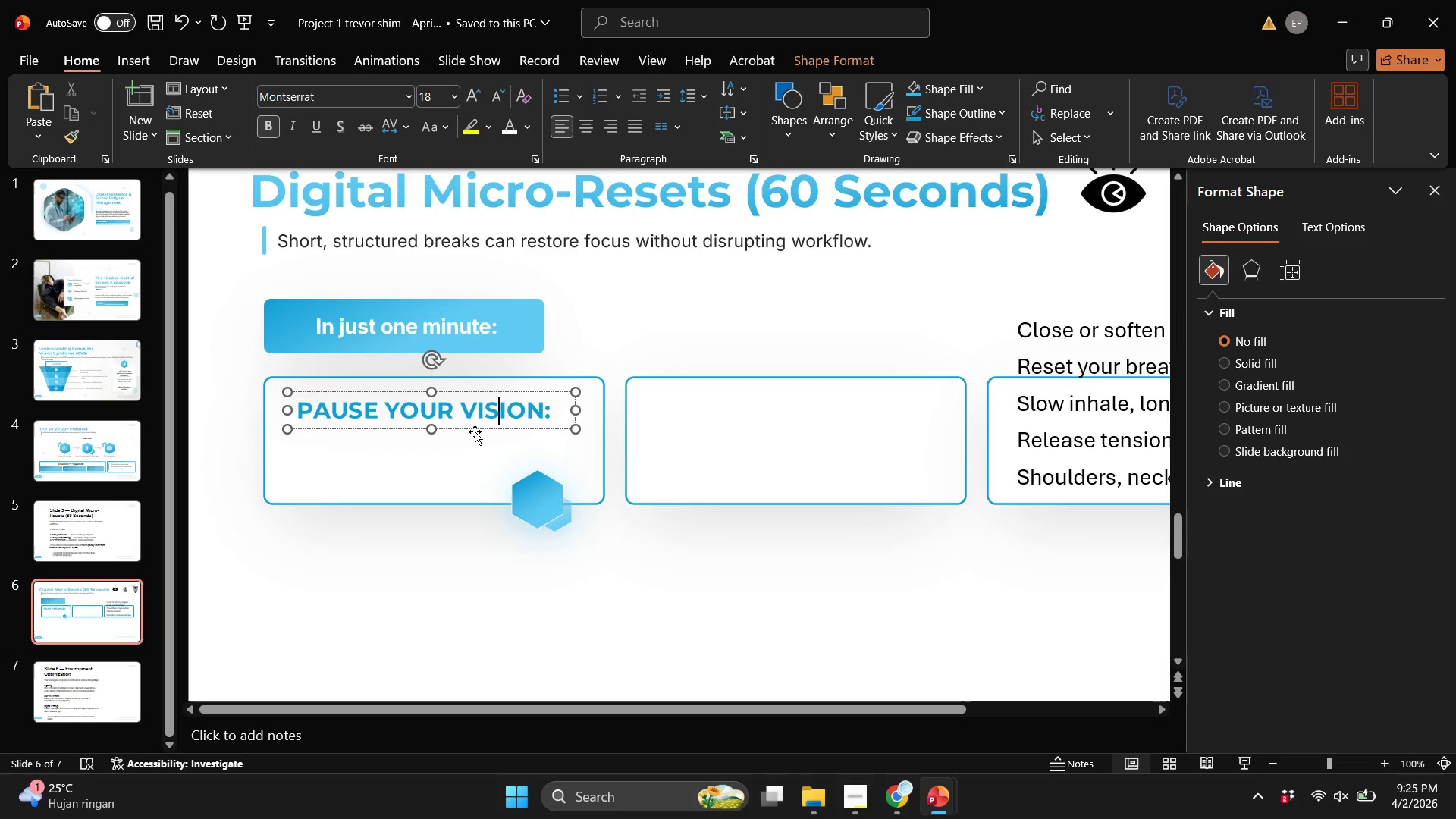 
double_click([475, 431])
 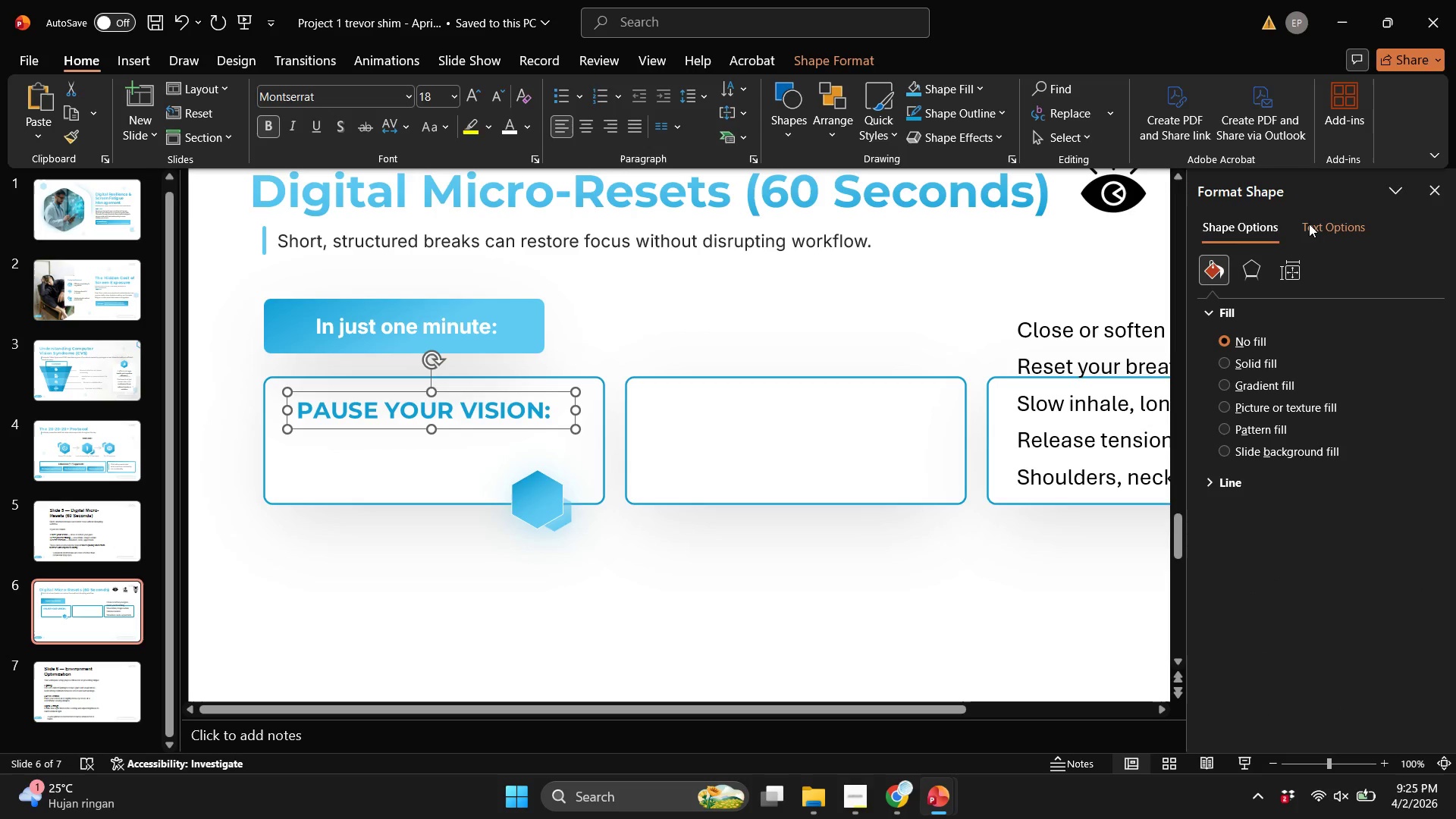 
left_click([1309, 224])
 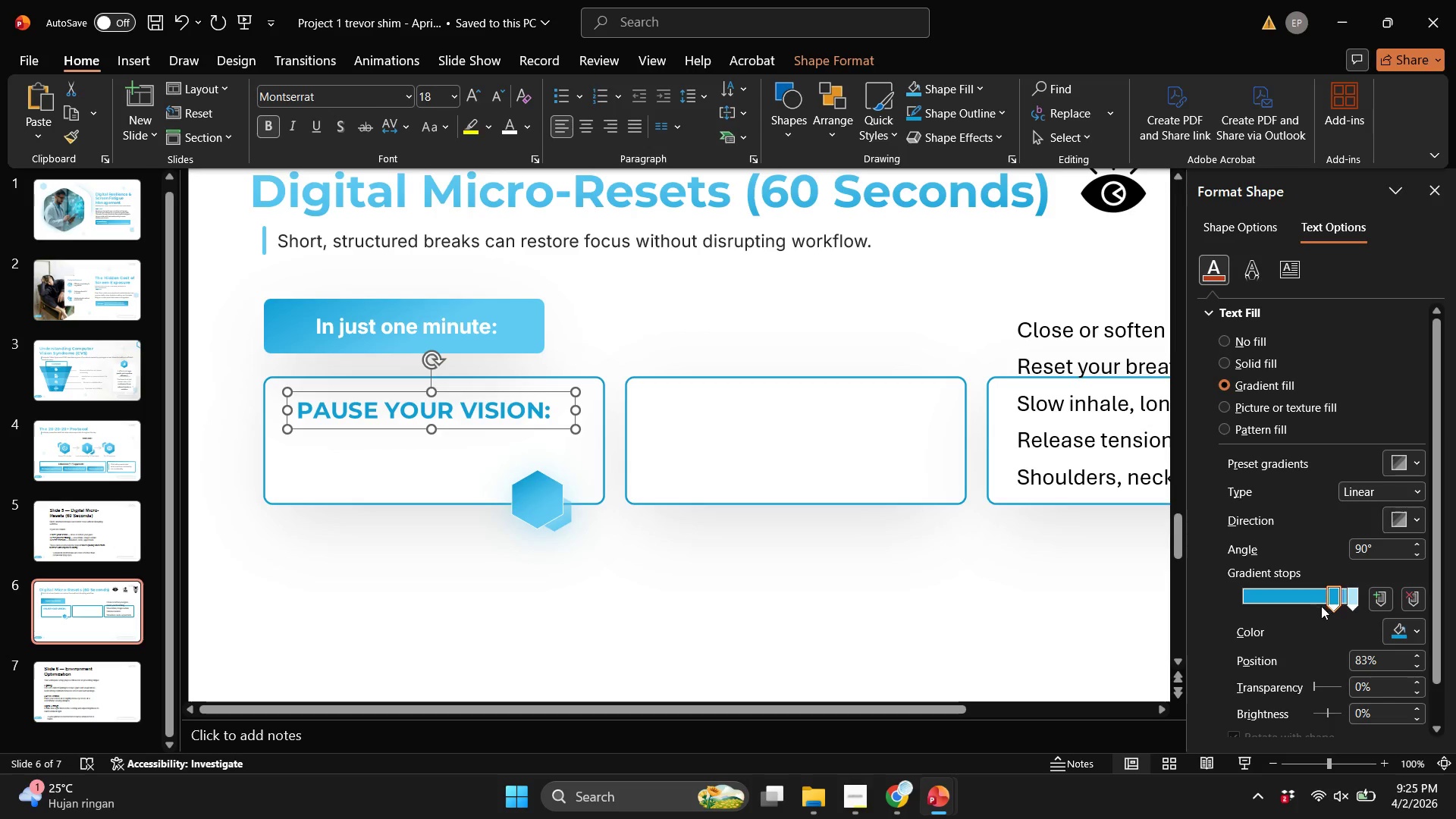 
left_click_drag(start_coordinate=[1330, 597], to_coordinate=[1059, 598])
 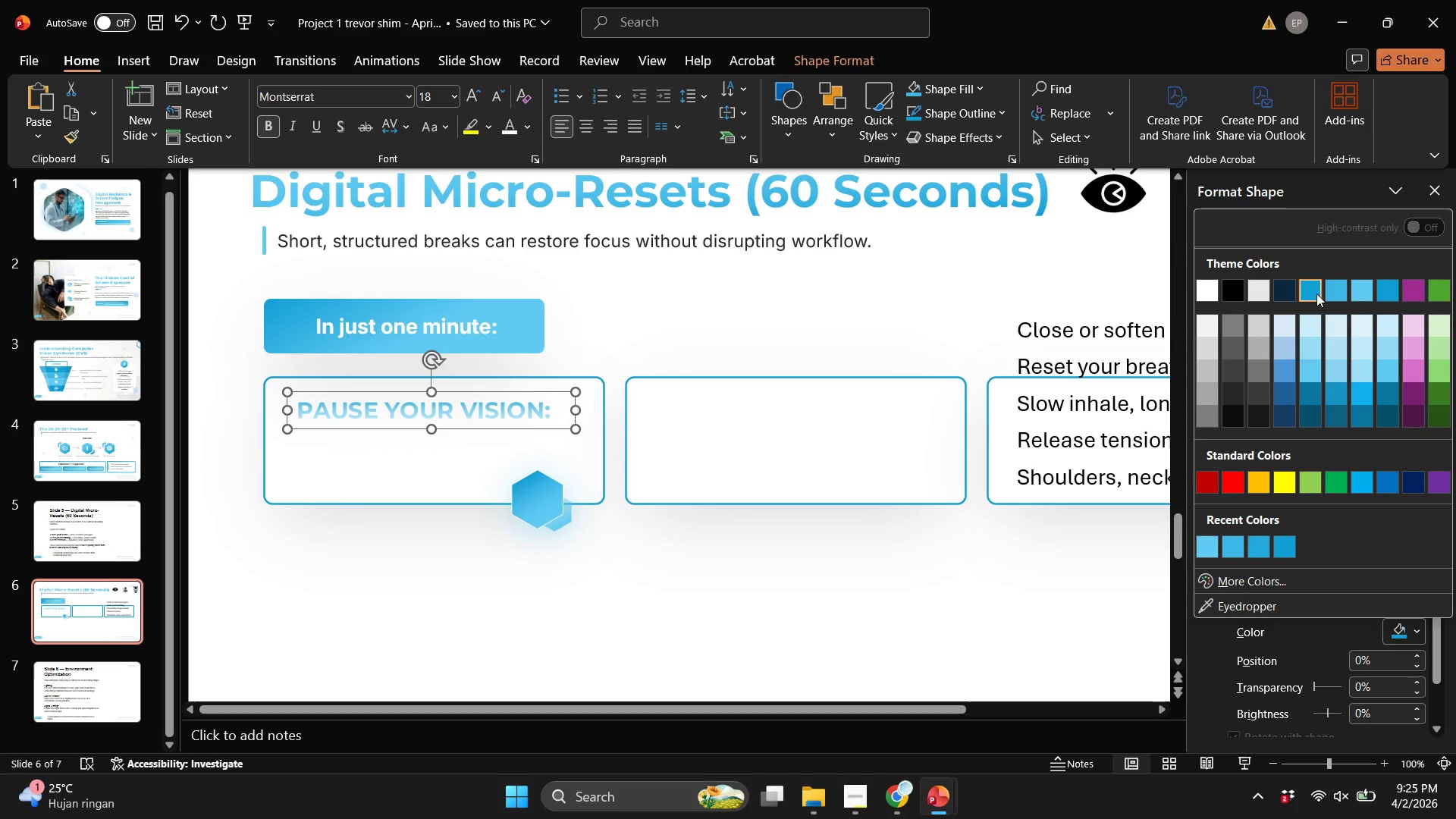 
left_click([1310, 293])
 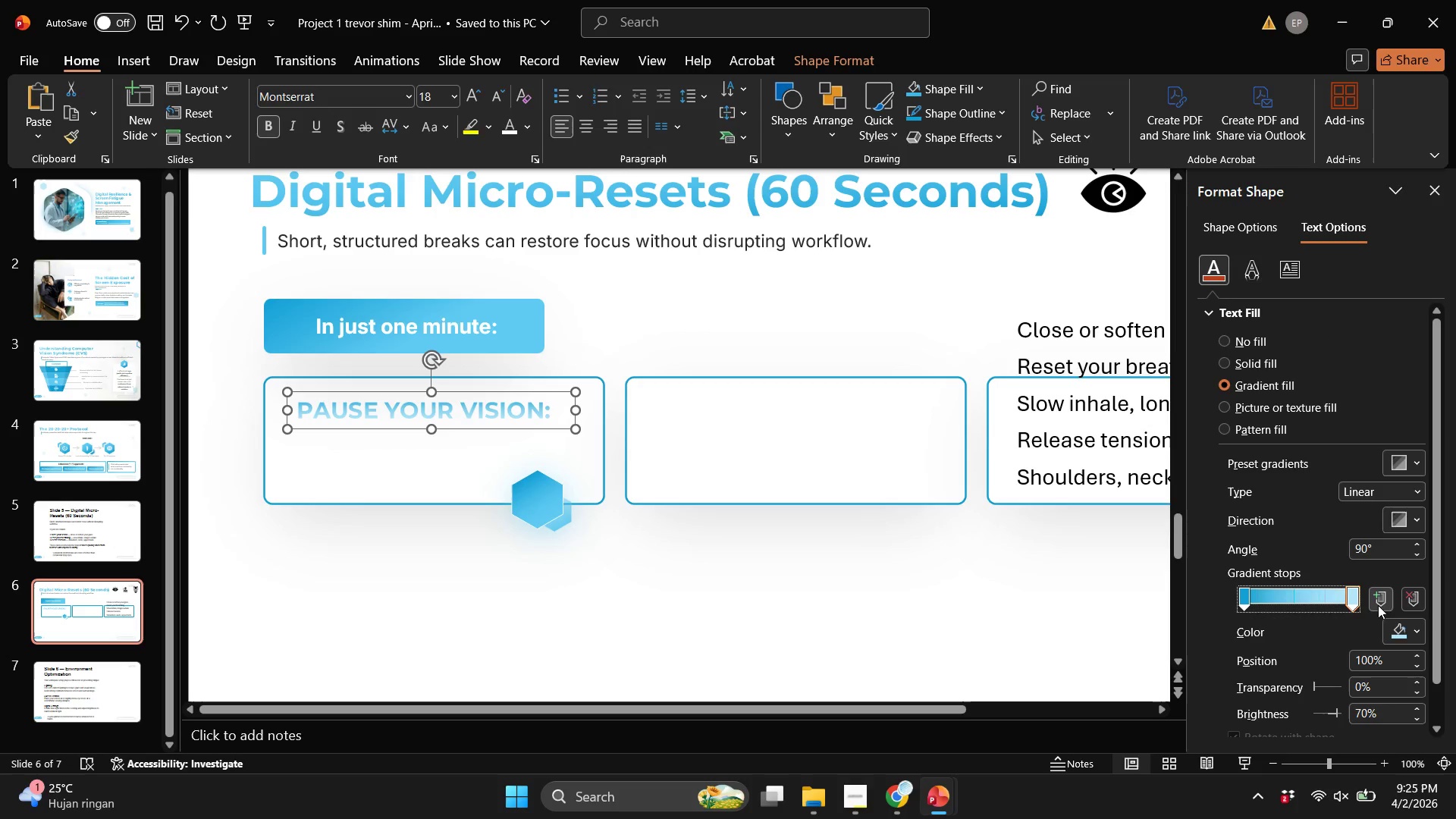 
double_click([1417, 620])
 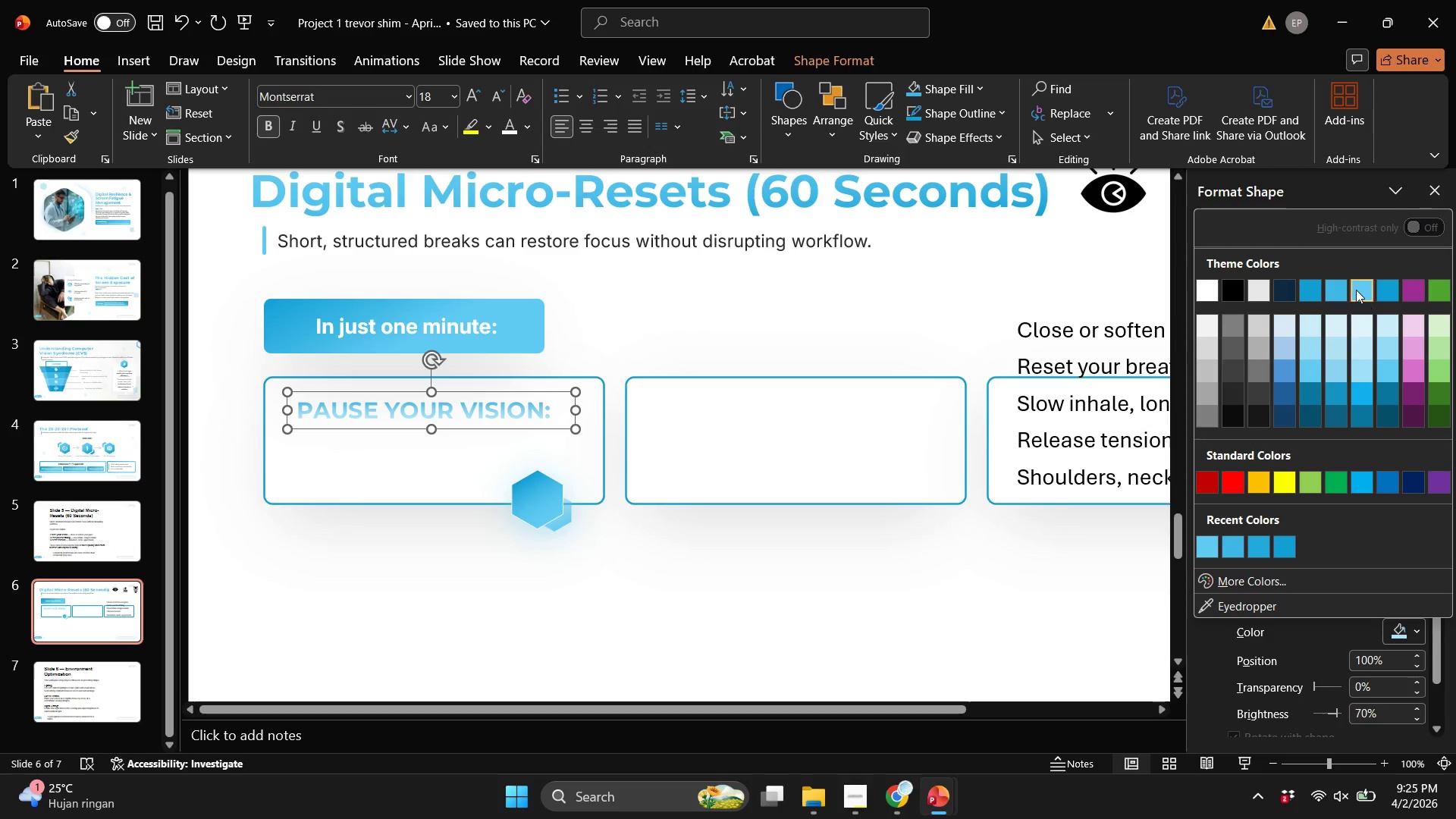 
left_click([1356, 290])
 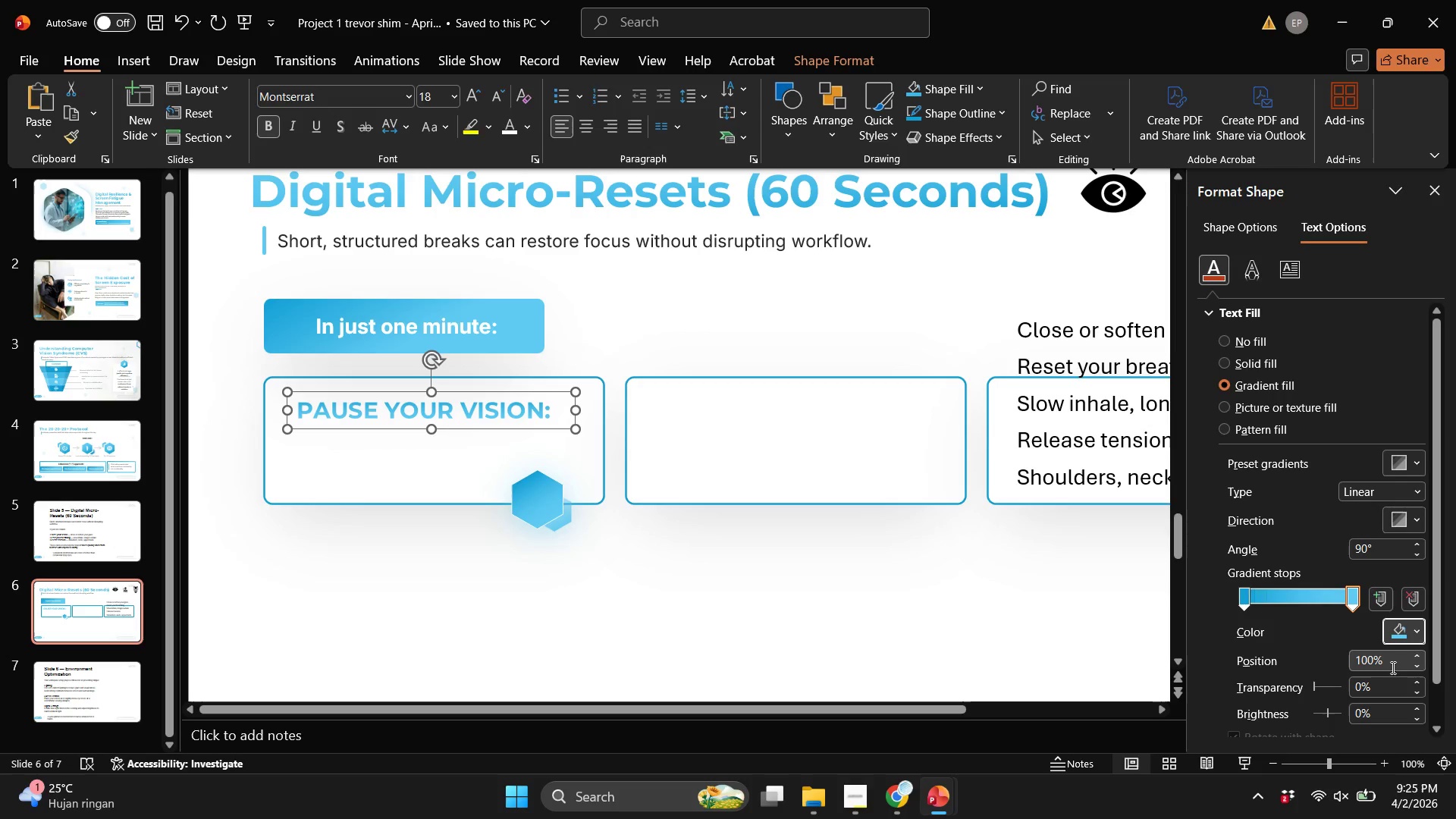 
left_click_drag(start_coordinate=[1392, 657], to_coordinate=[1310, 658])
 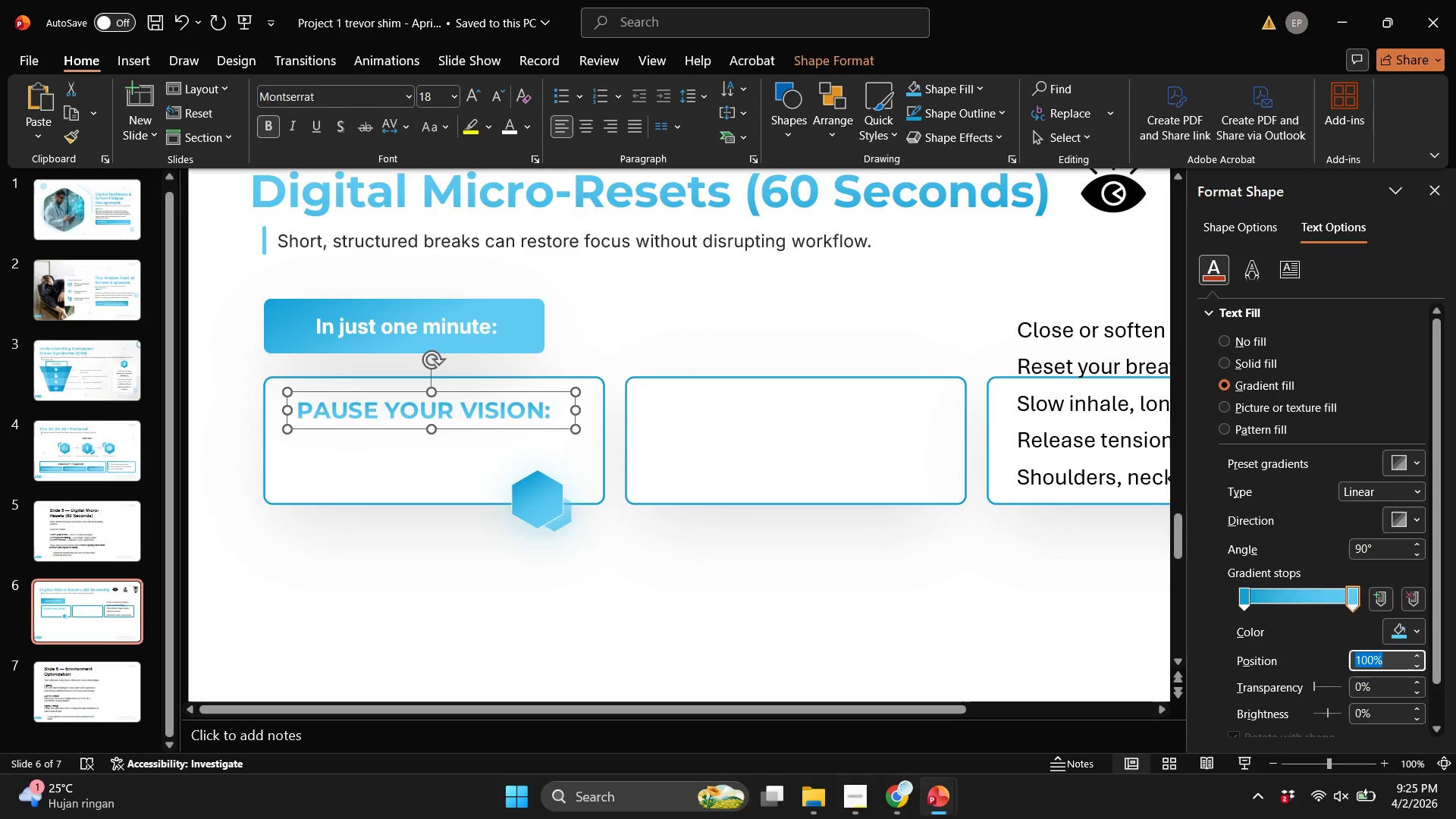 
type(59)
 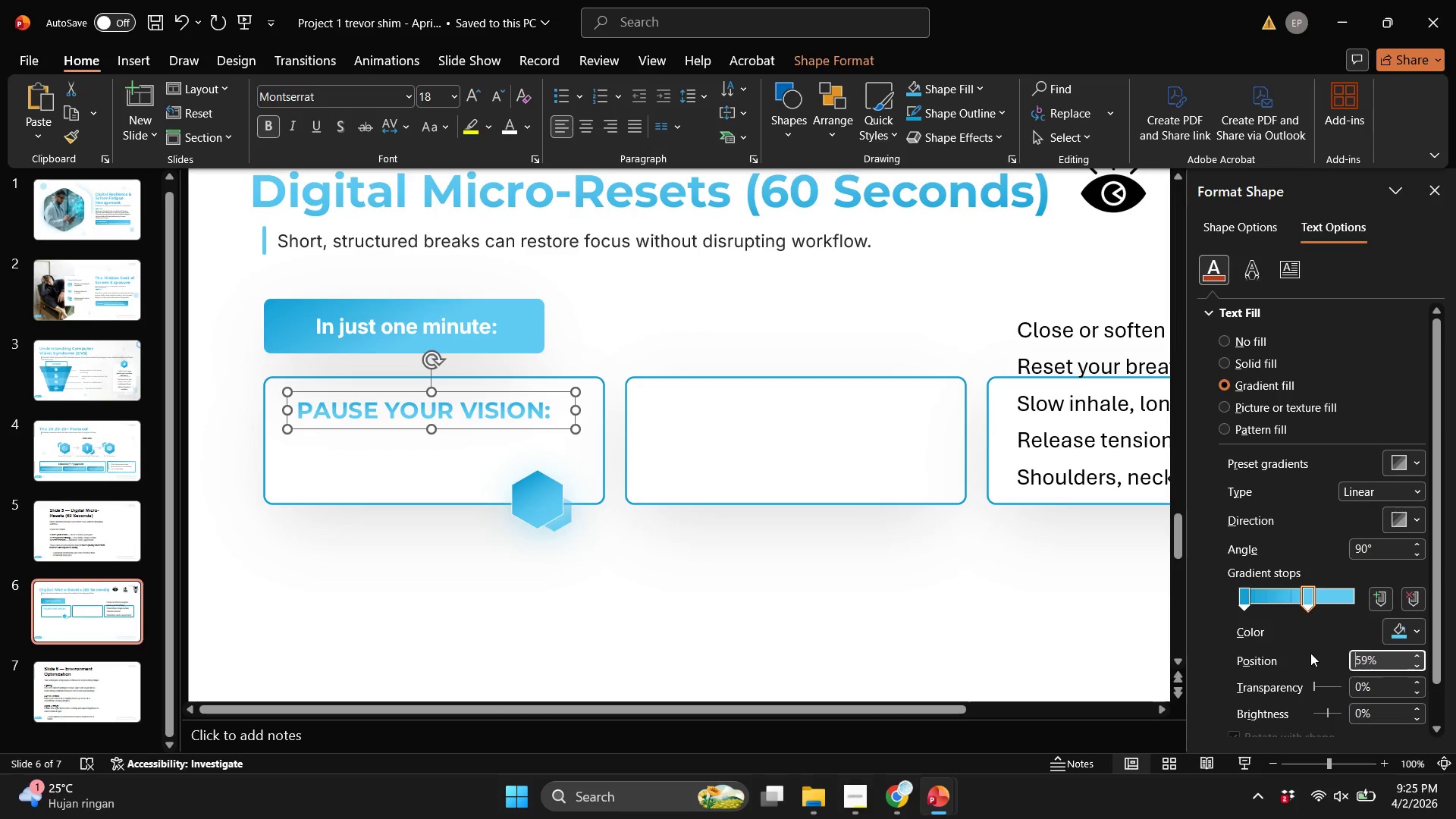 
key(Enter)
 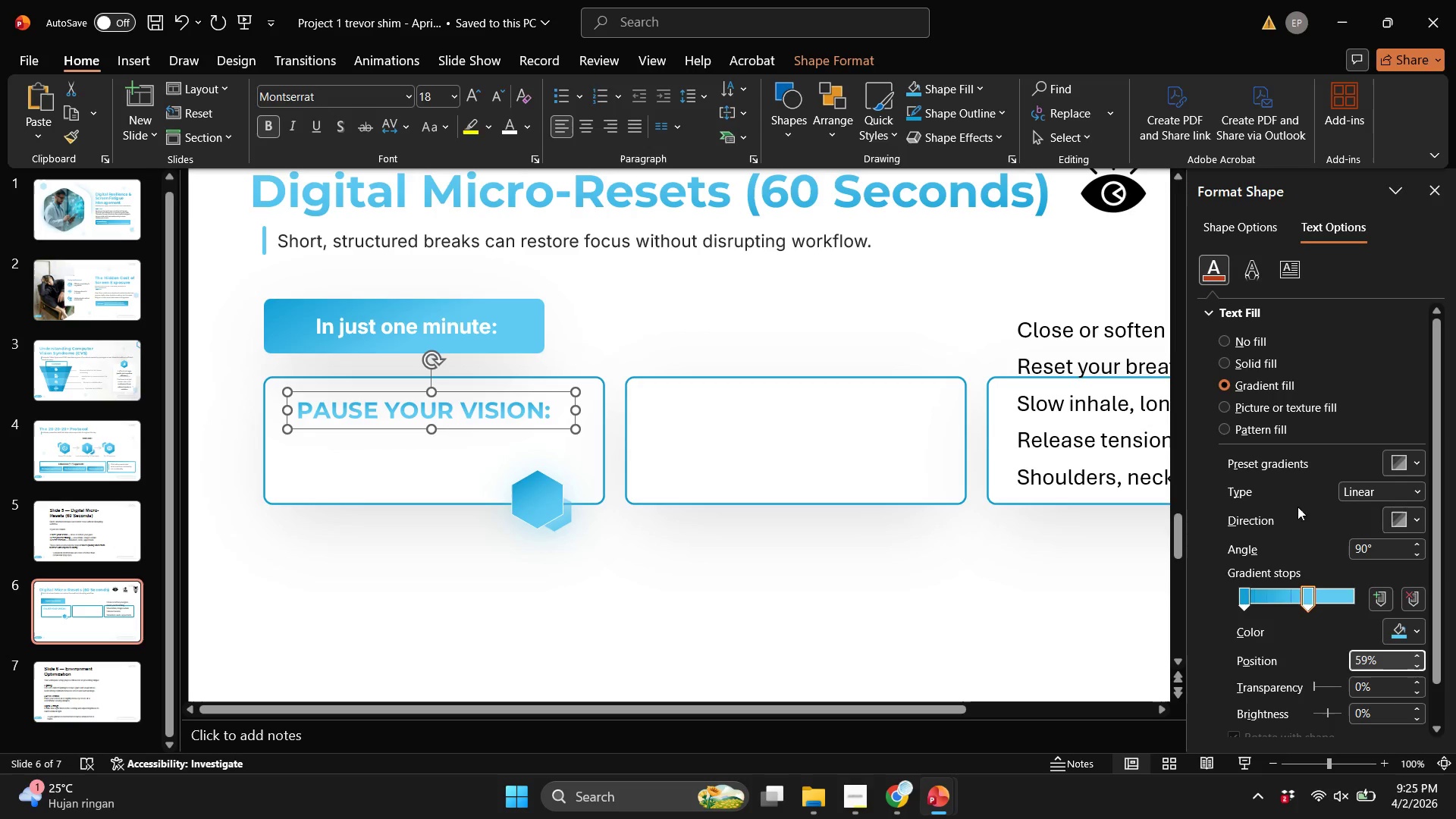 
left_click([1398, 507])
 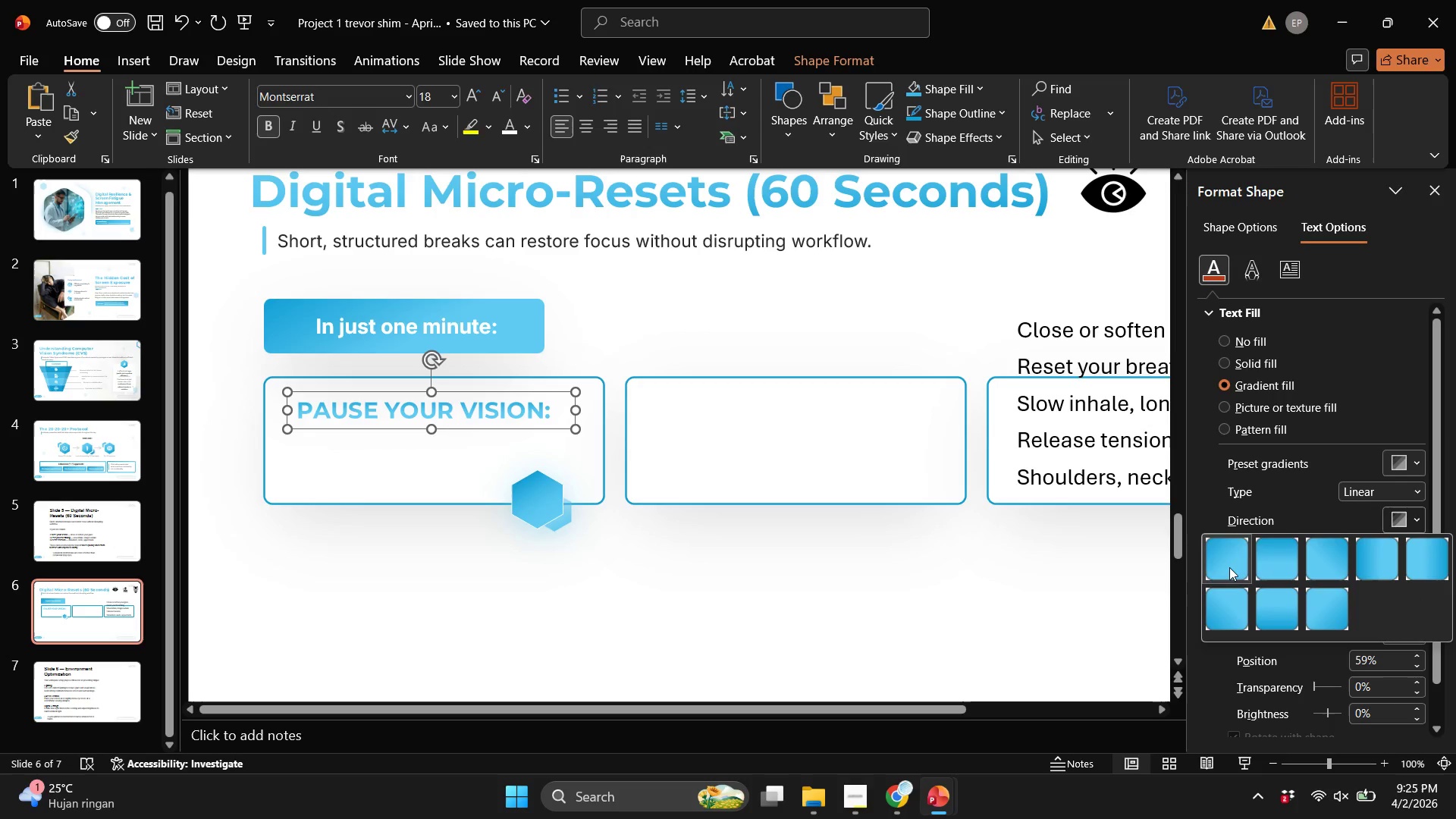 
left_click([1228, 567])
 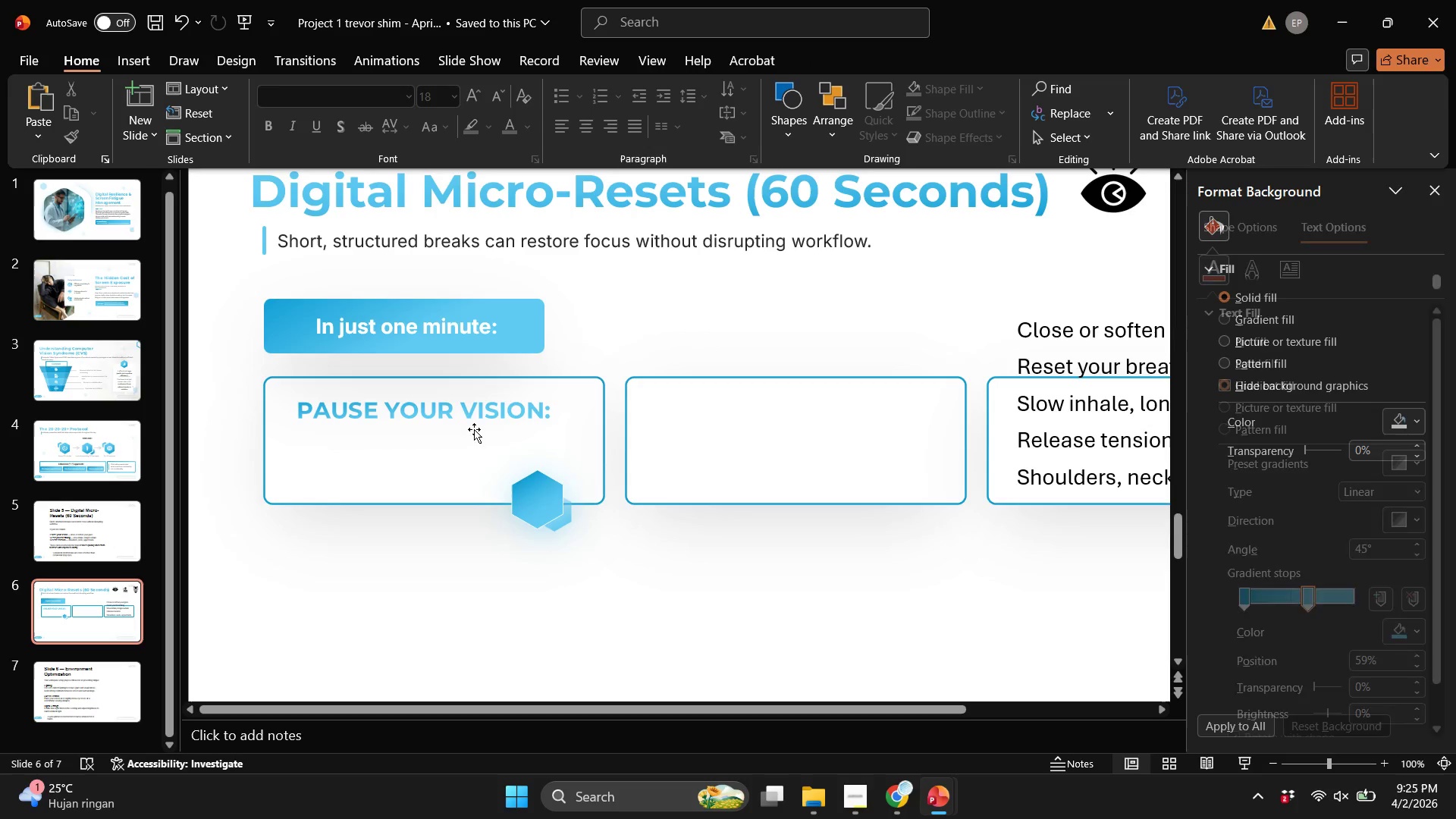 
double_click([461, 410])
 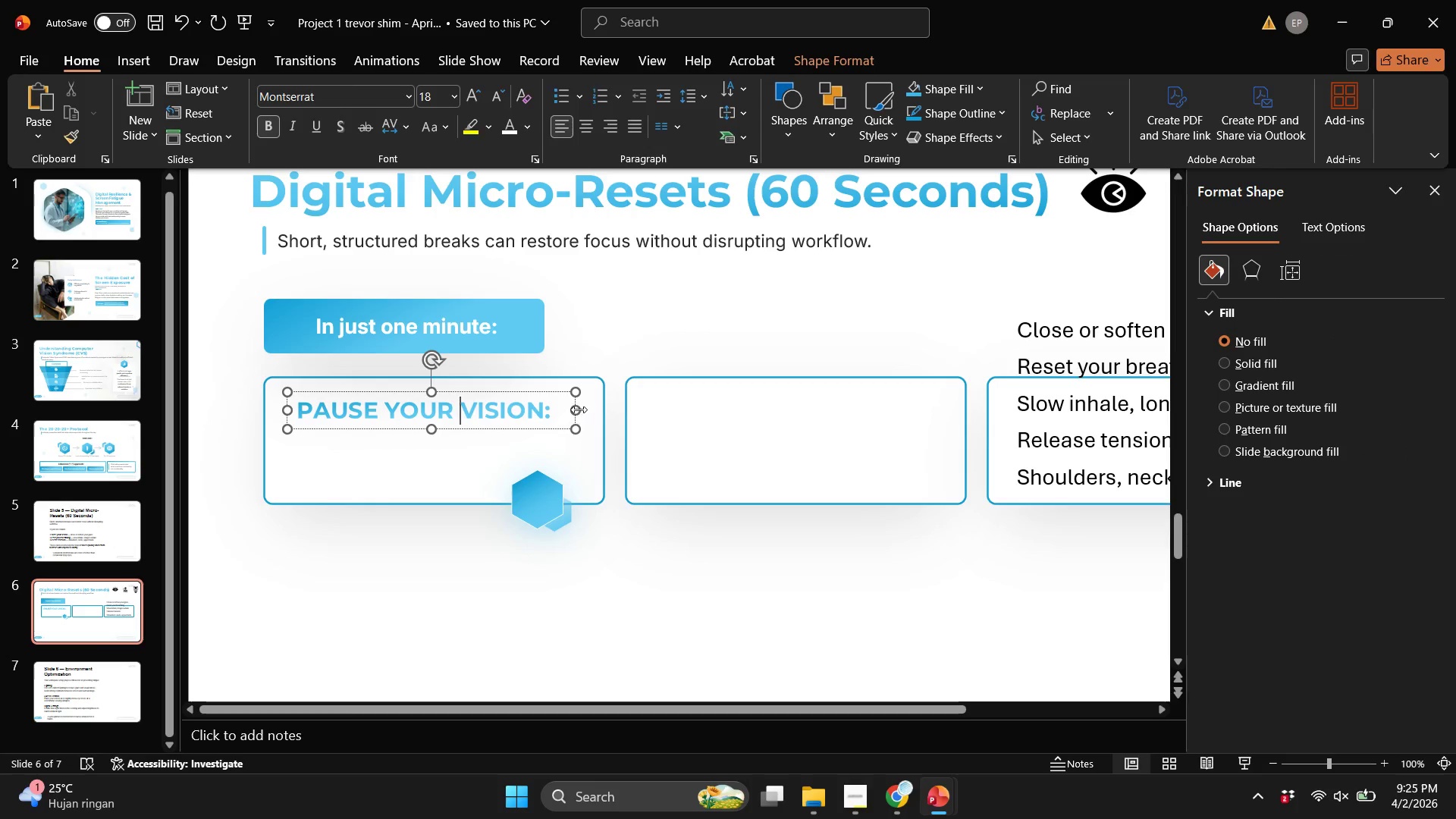 
left_click_drag(start_coordinate=[578, 410], to_coordinate=[475, 403])
 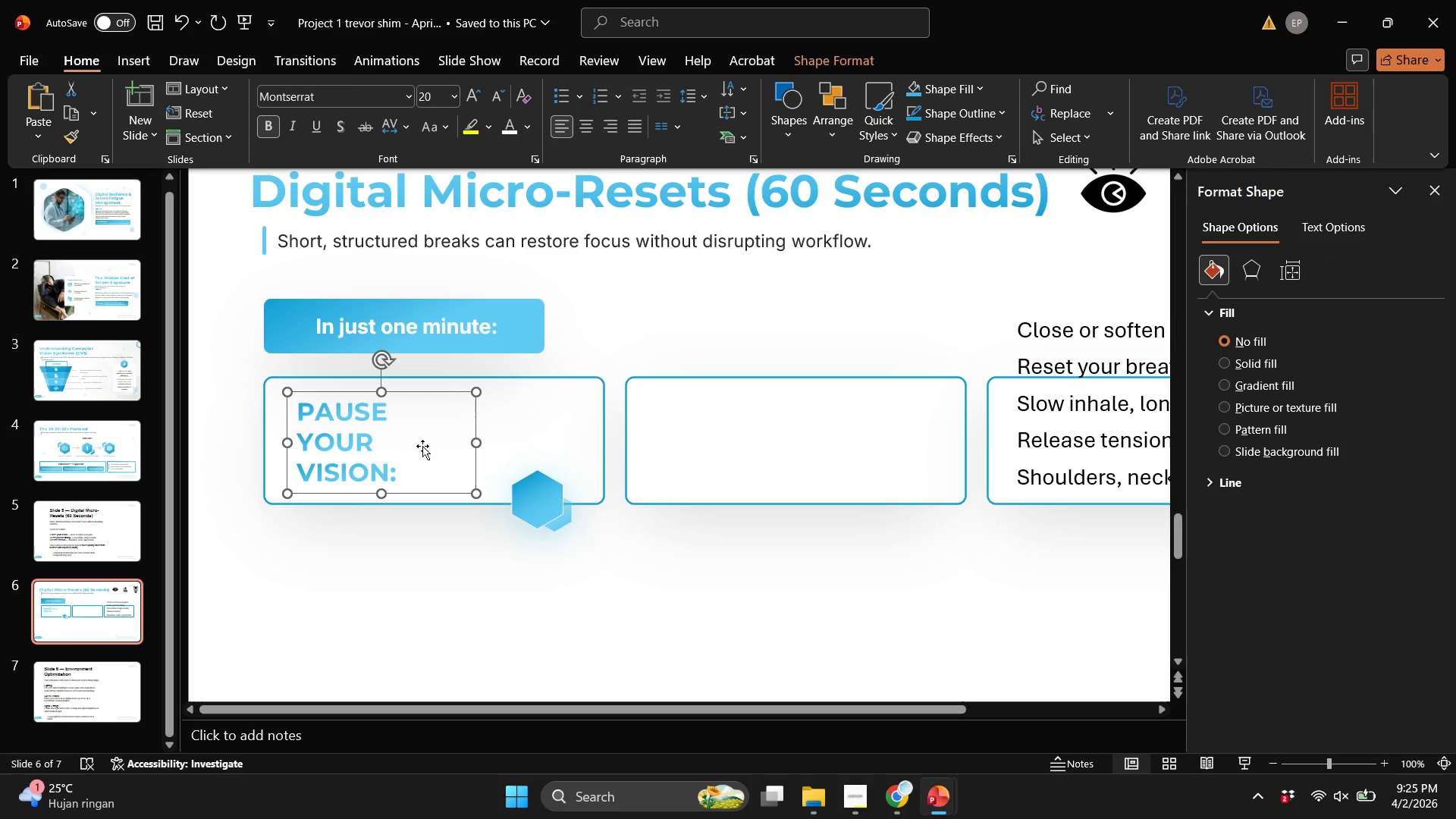 
left_click_drag(start_coordinate=[475, 446], to_coordinate=[527, 447])
 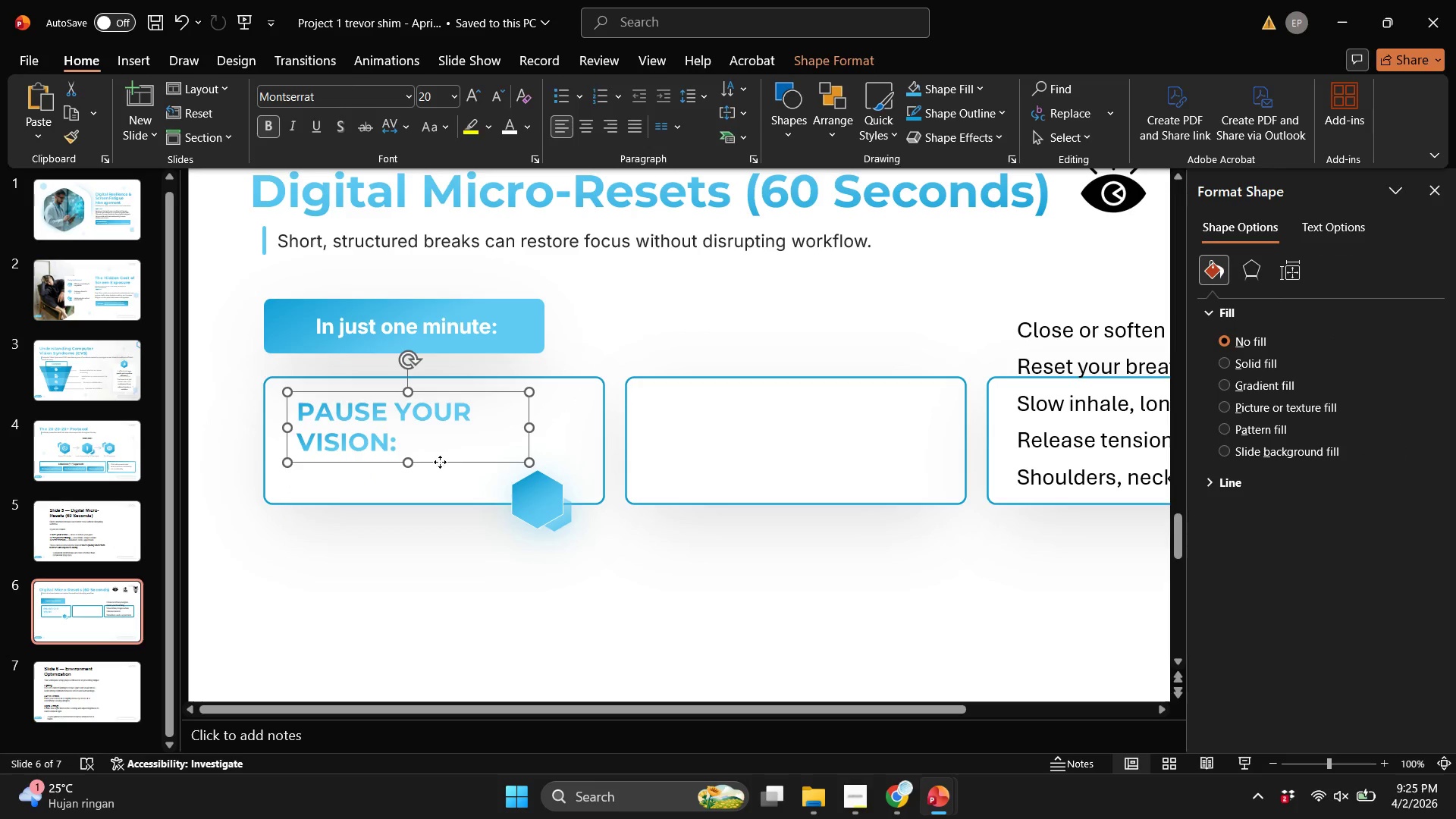 
left_click_drag(start_coordinate=[441, 462], to_coordinate=[437, 467])
 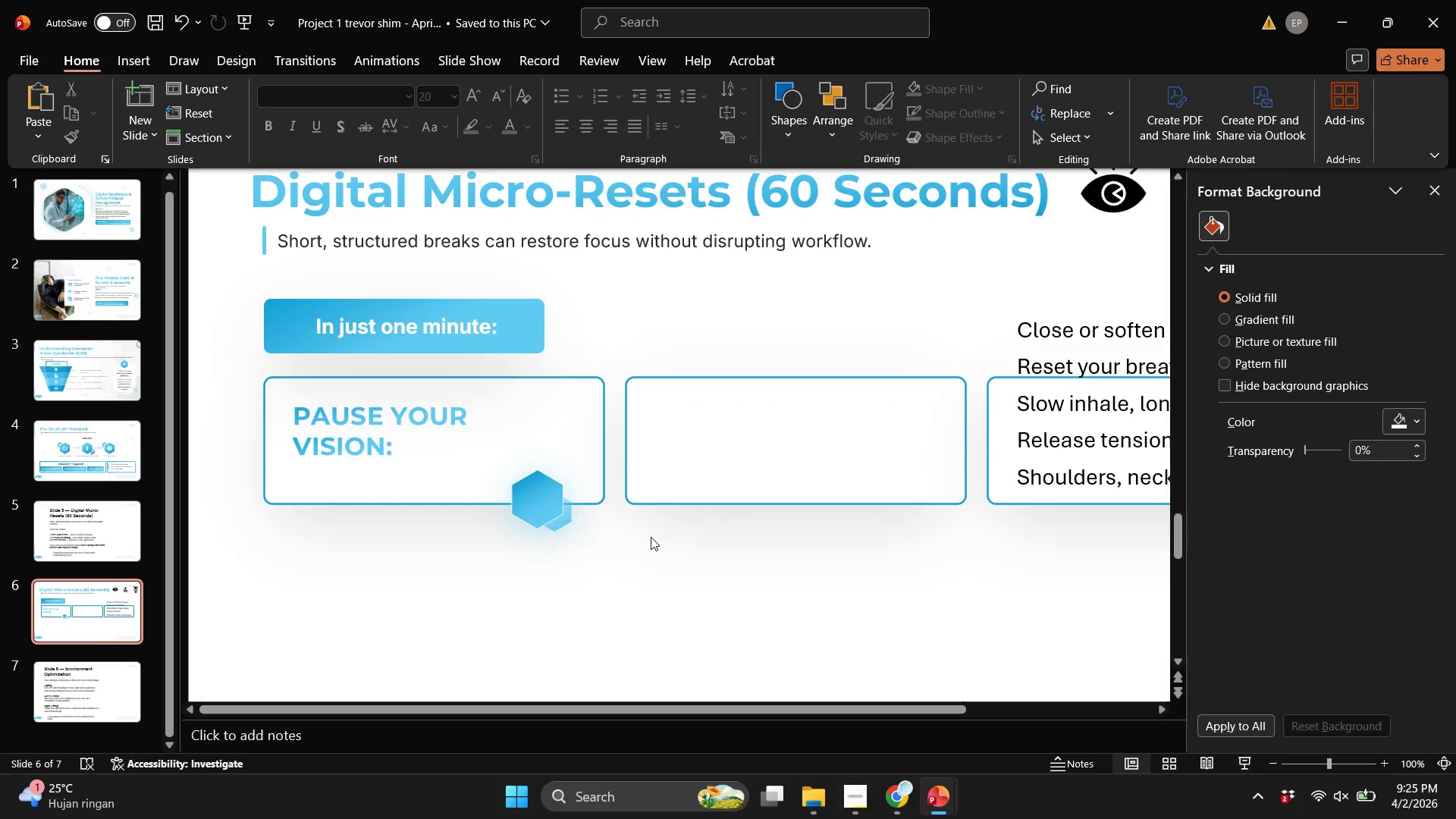 
key(Control+ControlLeft)
 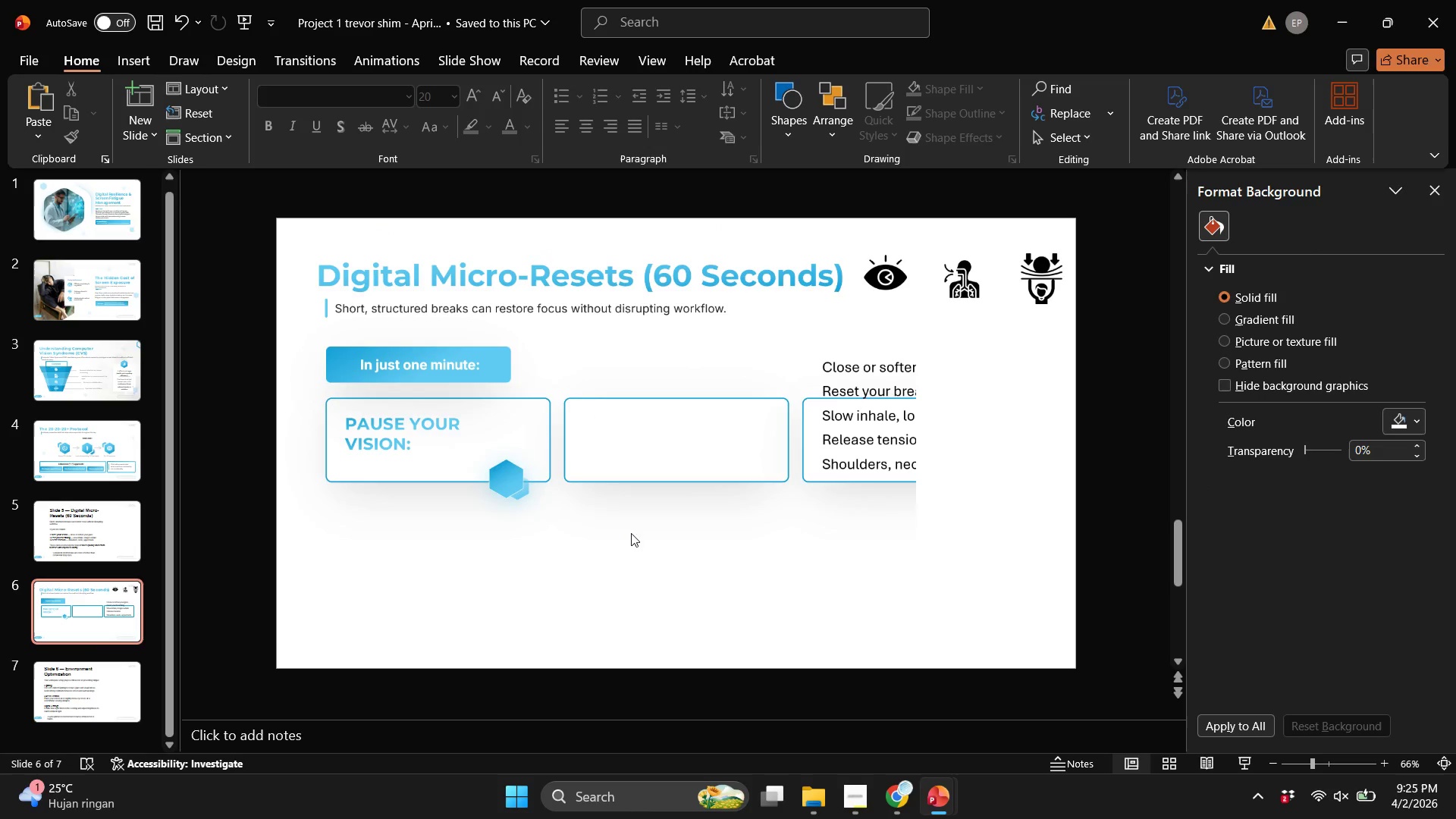 
scroll: coordinate [645, 537], scroll_direction: down, amount: 3.0
 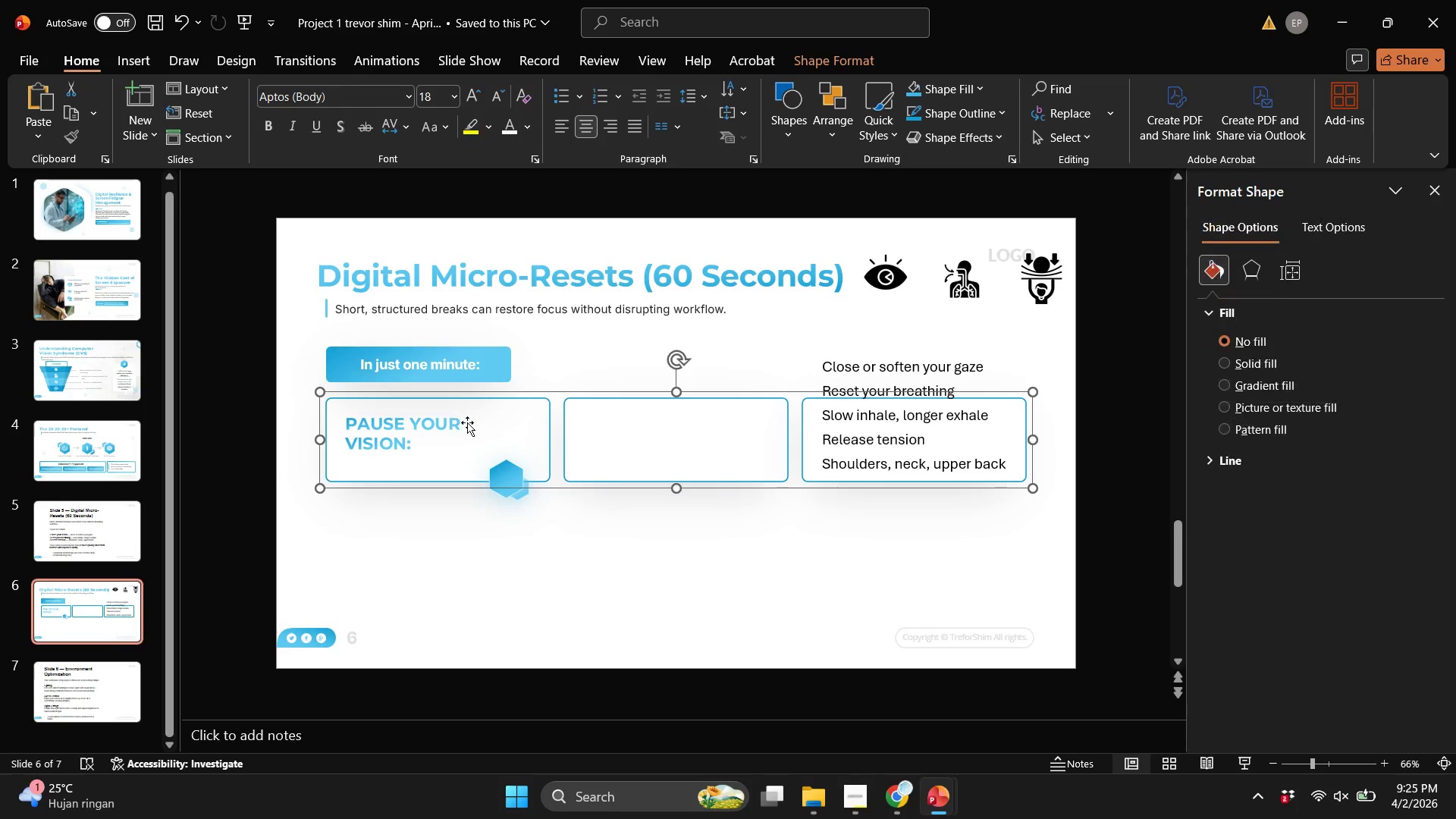 
double_click([468, 423])
 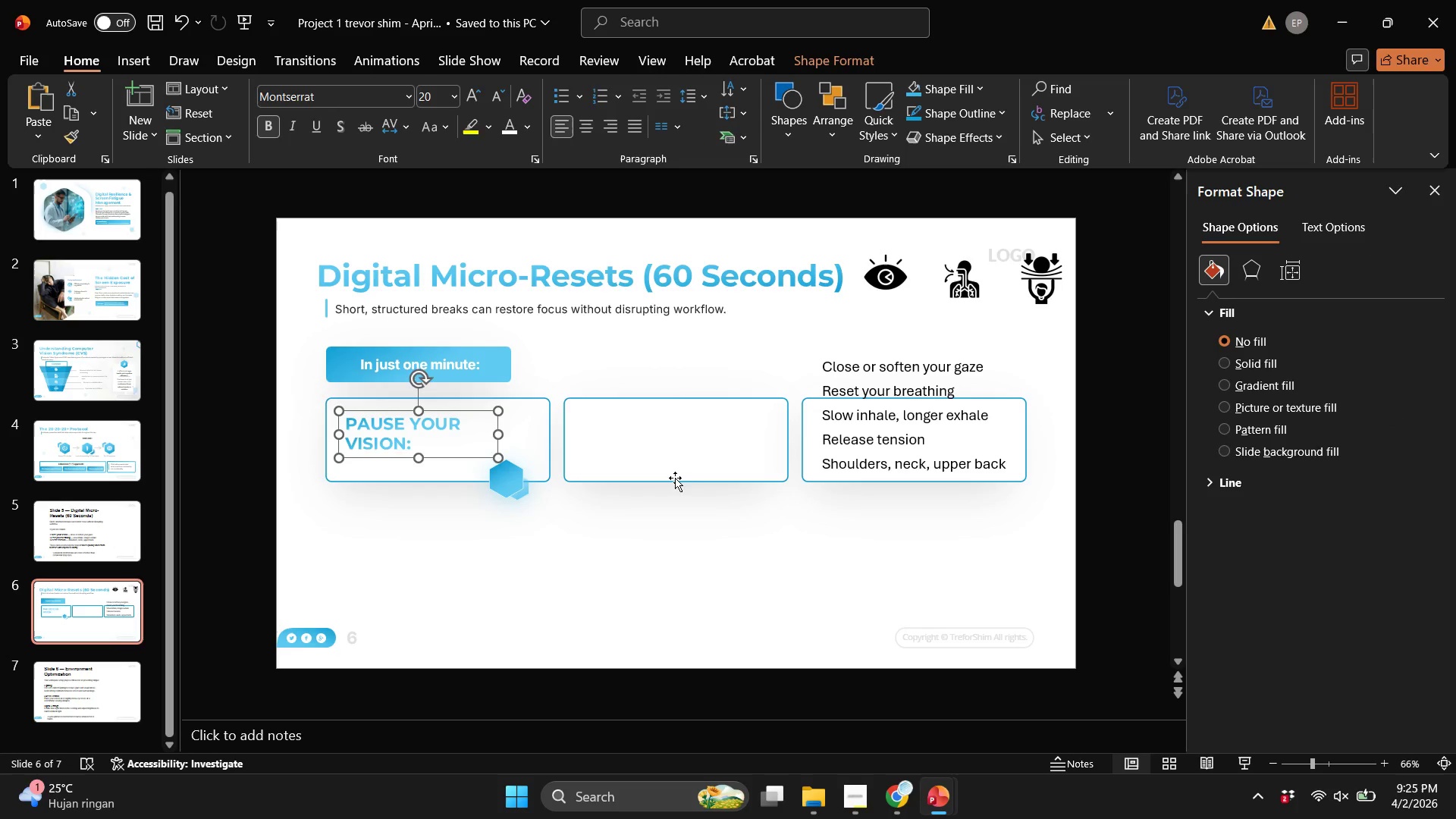 
left_click([675, 478])
 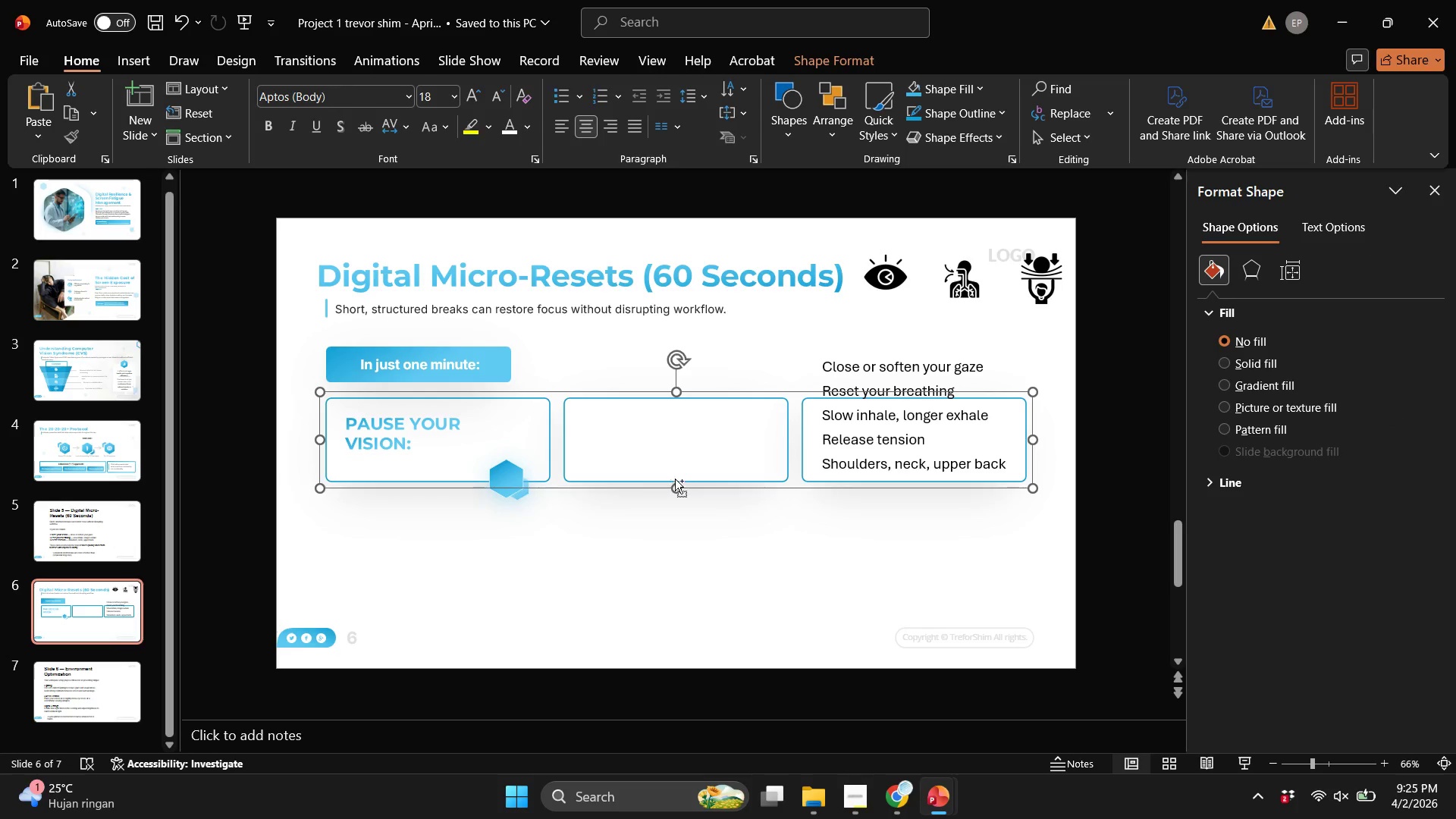 
key(Control+Shift+G)
 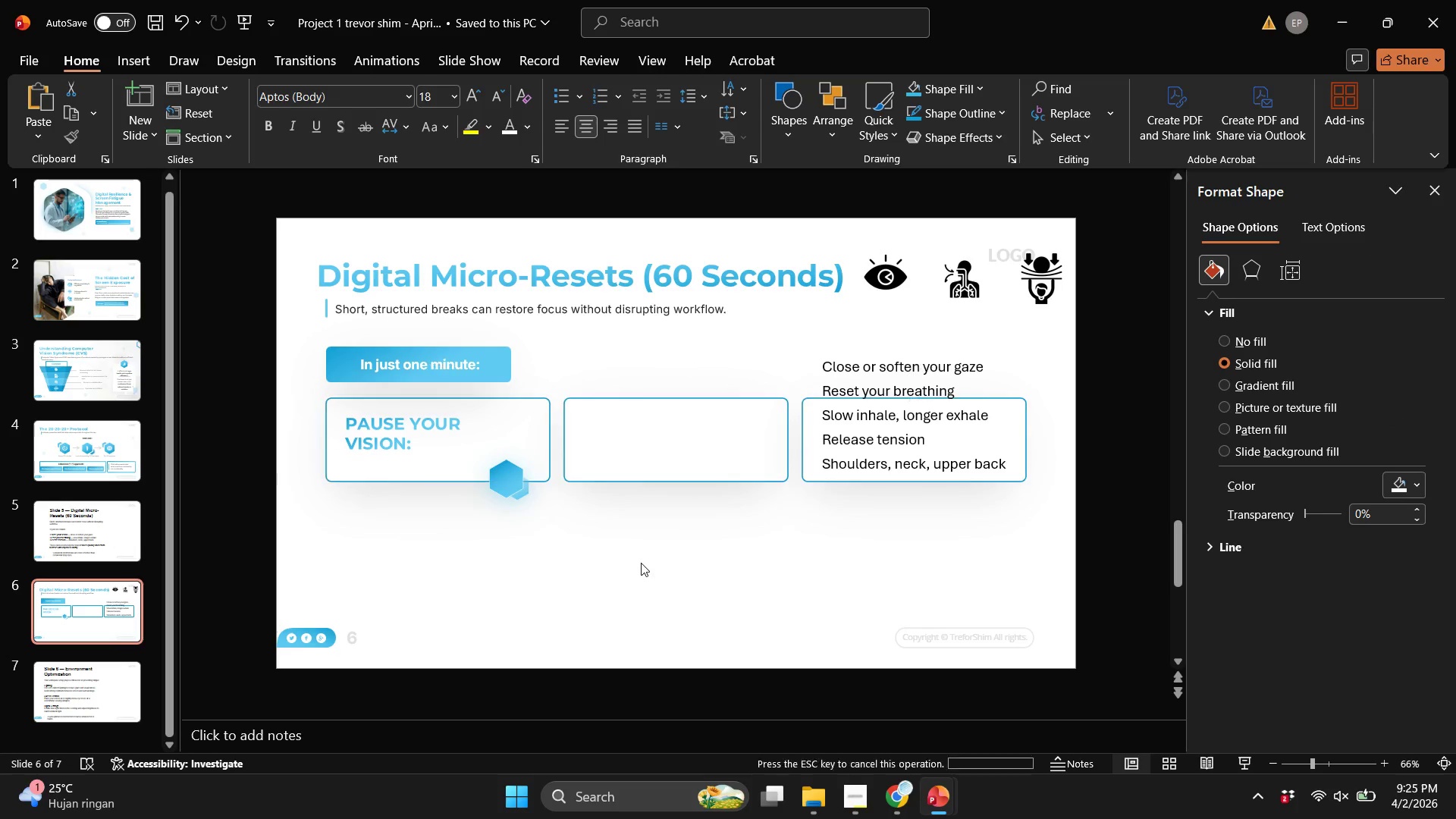 
left_click_drag(start_coordinate=[641, 563], to_coordinate=[453, 493])
 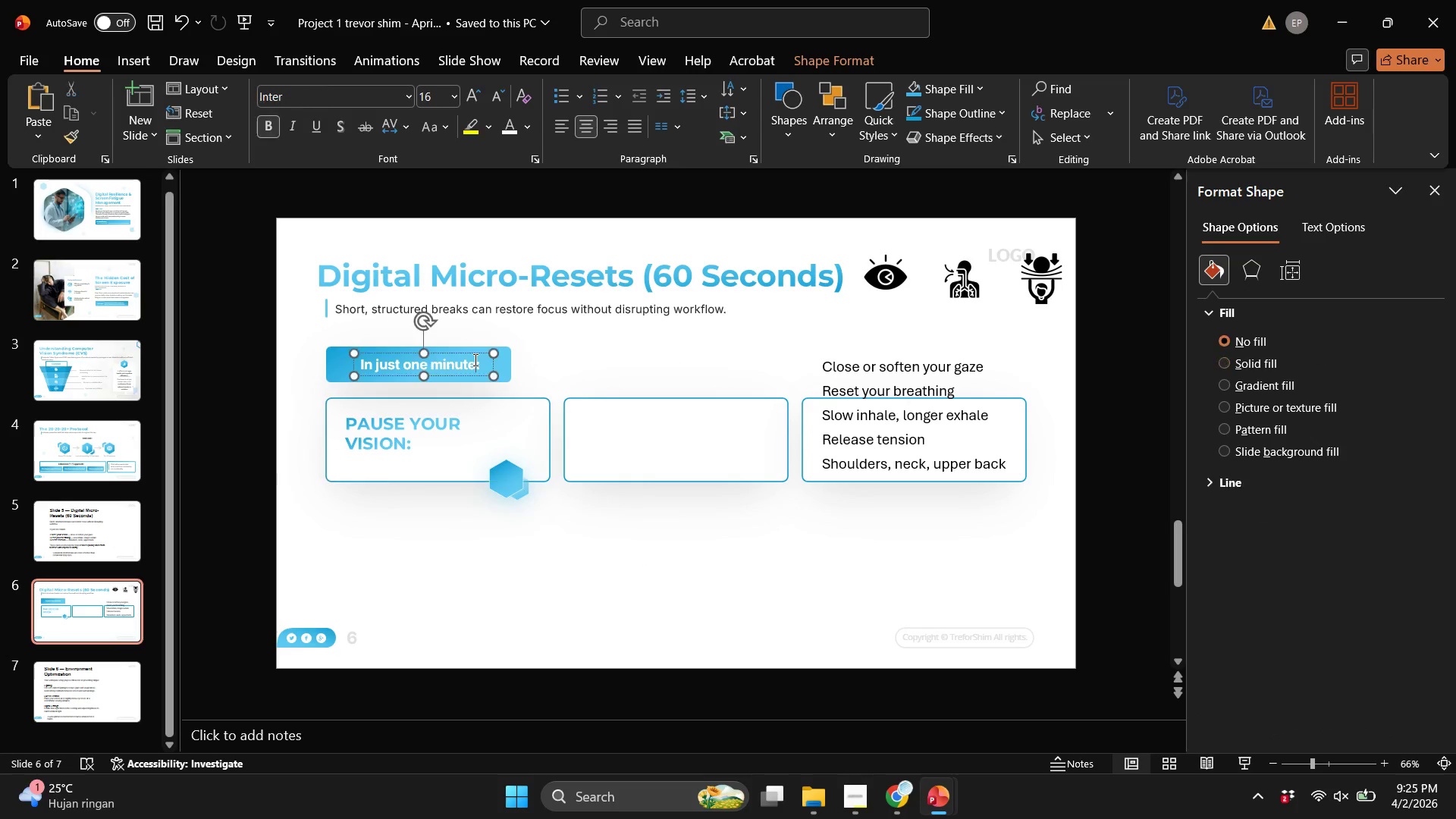 
double_click([474, 359])
 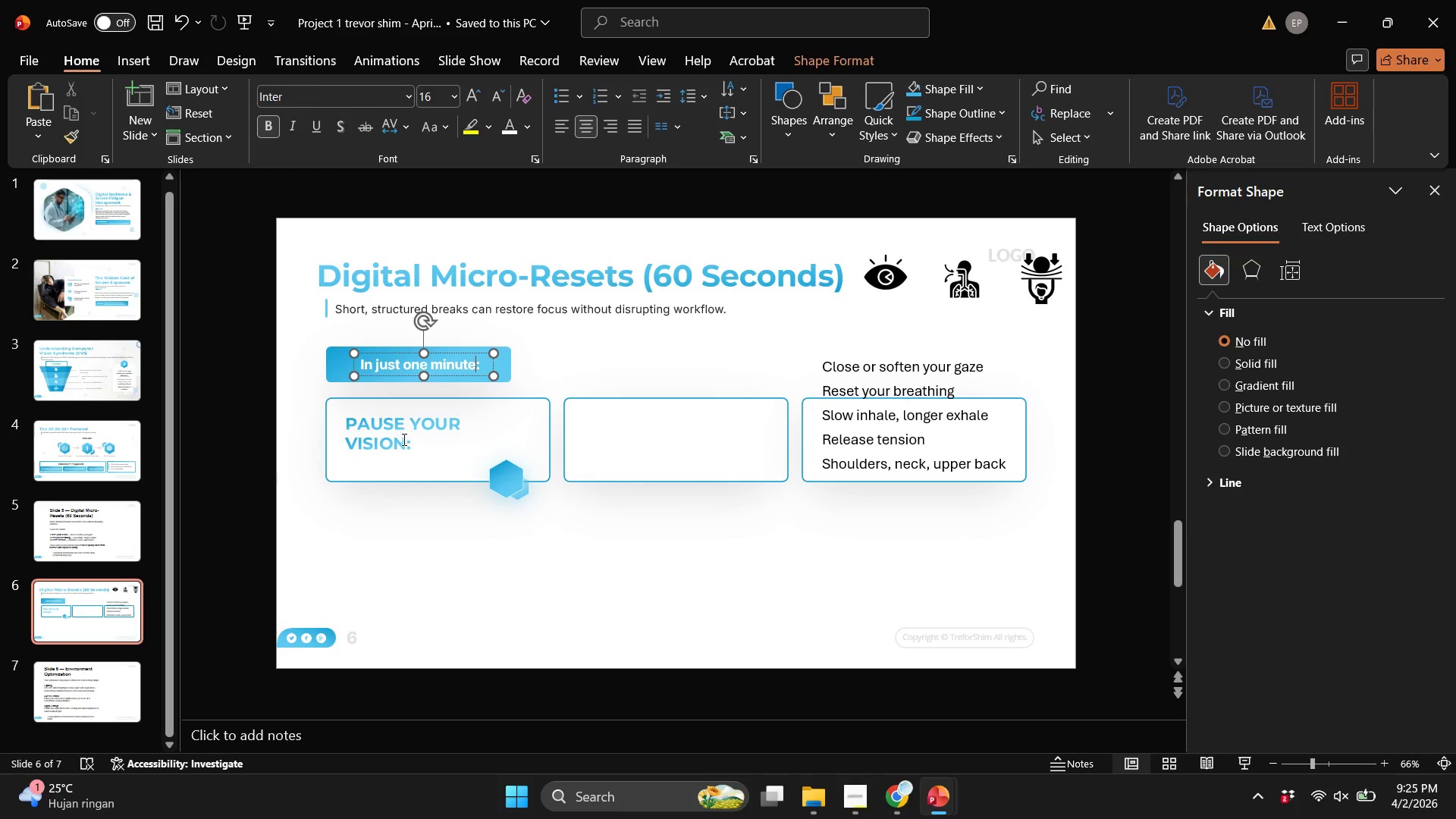 
triple_click([402, 439])
 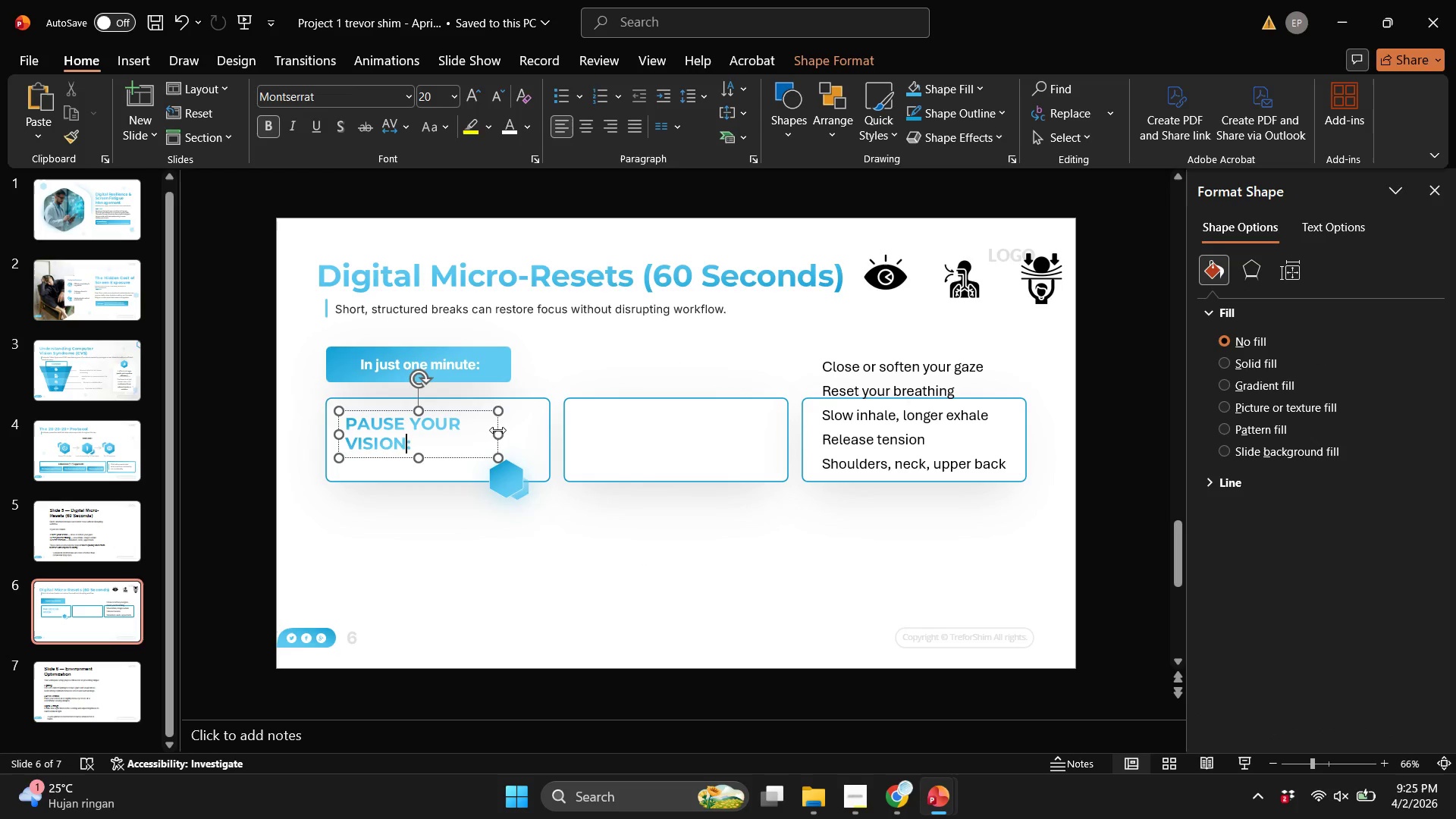 
left_click([497, 429])
 